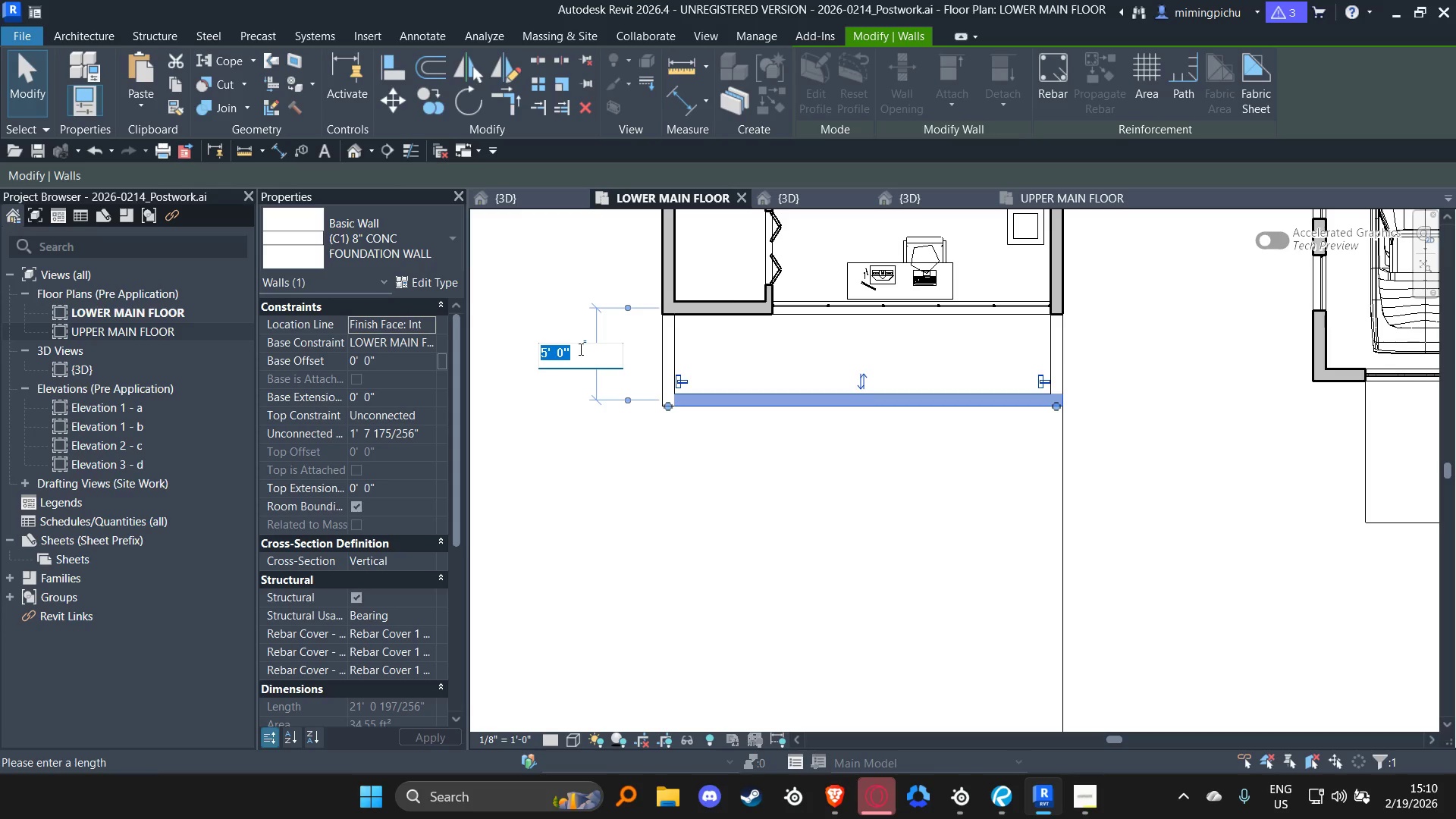 
type(.8M)
 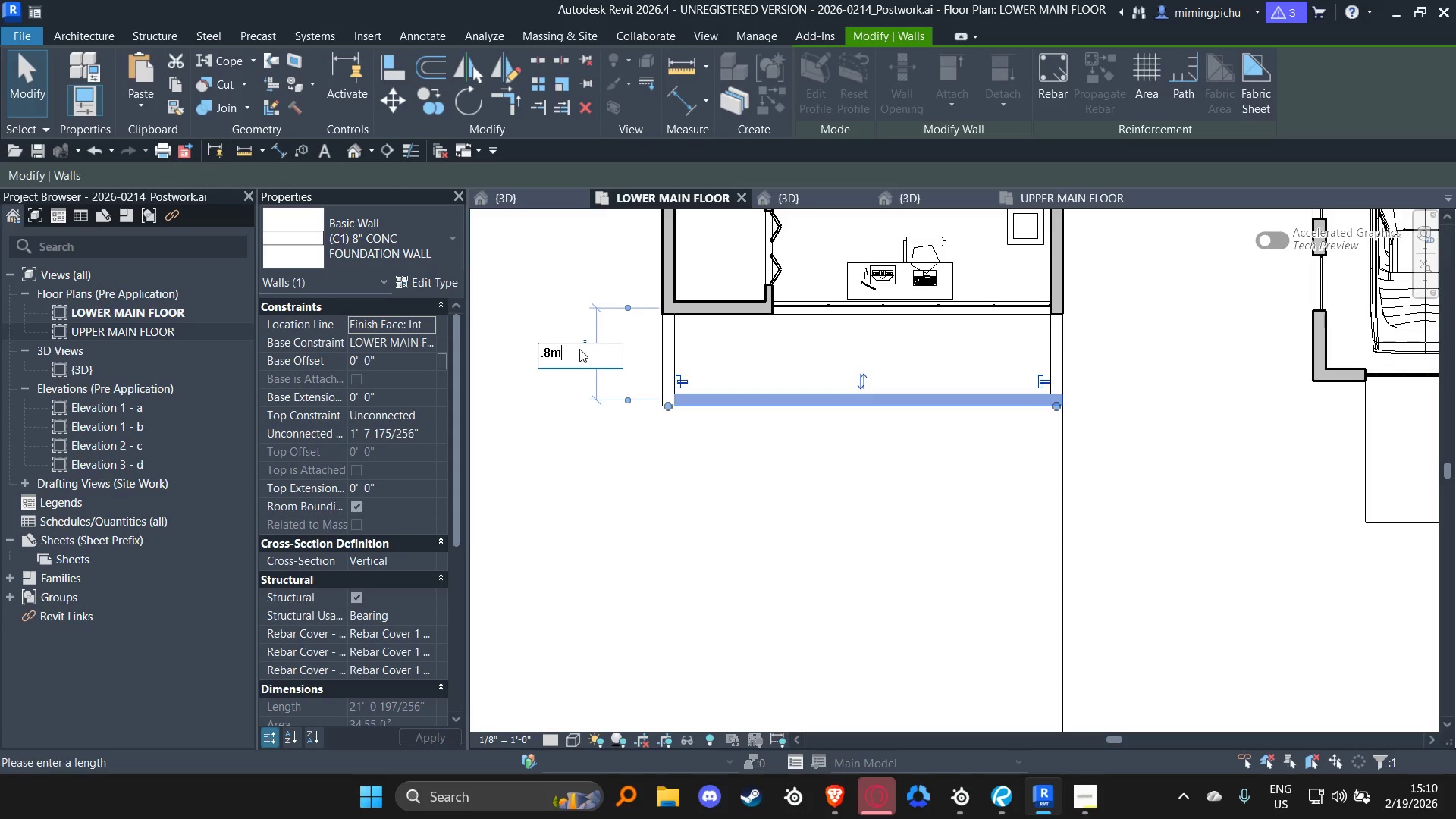 
key(Enter)
 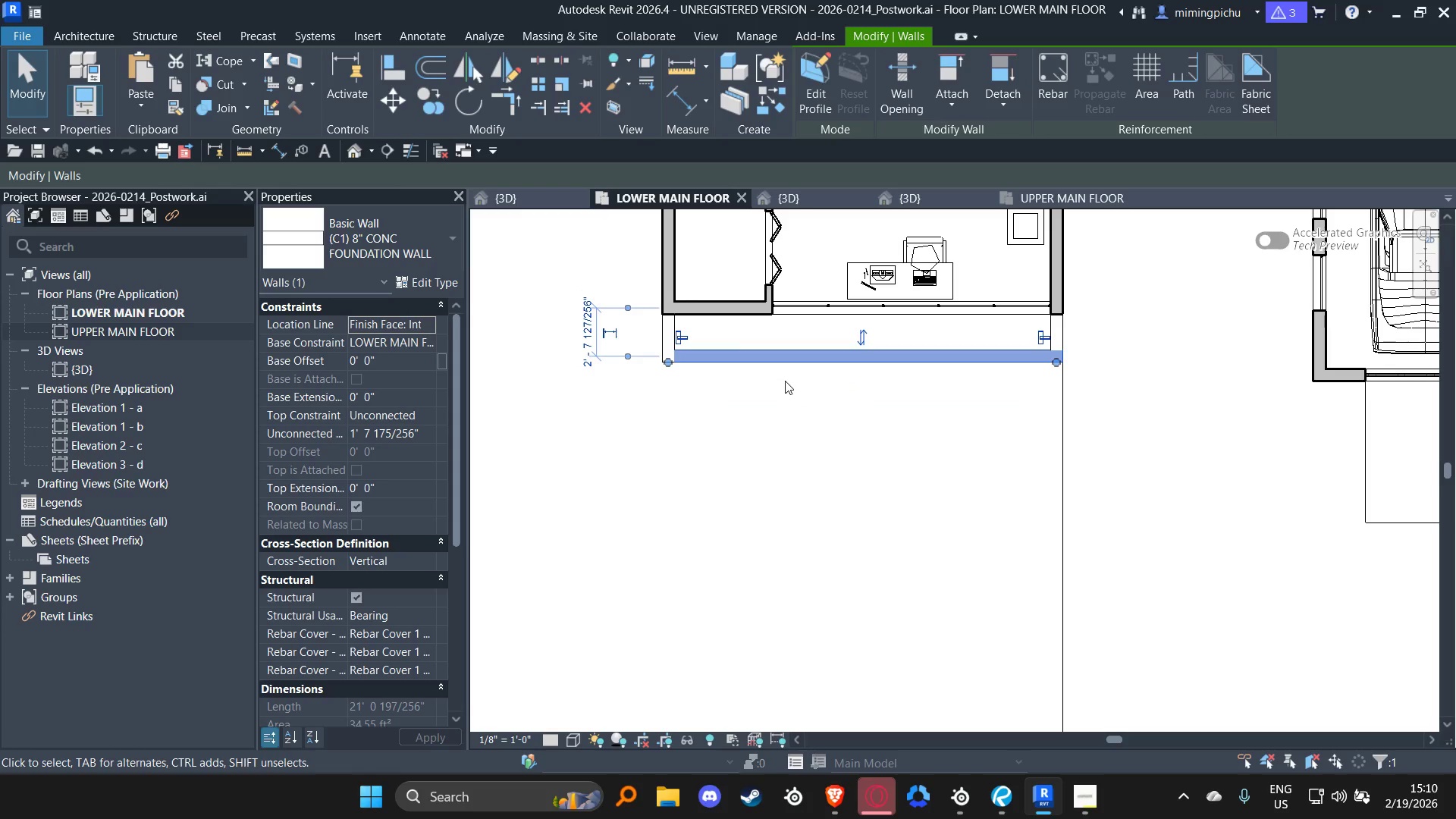 
key(Escape)
 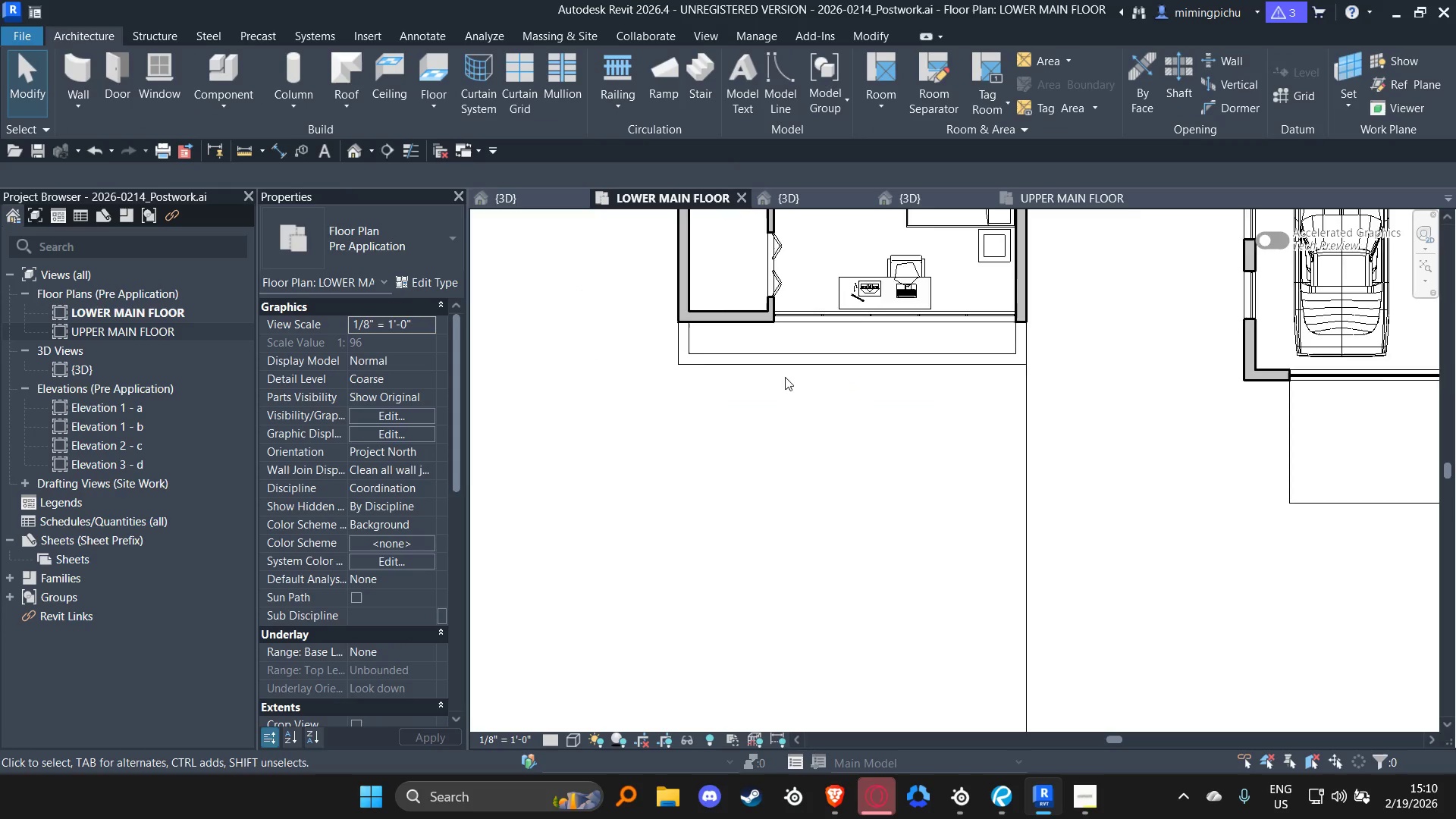 
scroll: coordinate [733, 555], scroll_direction: down, amount: 9.0
 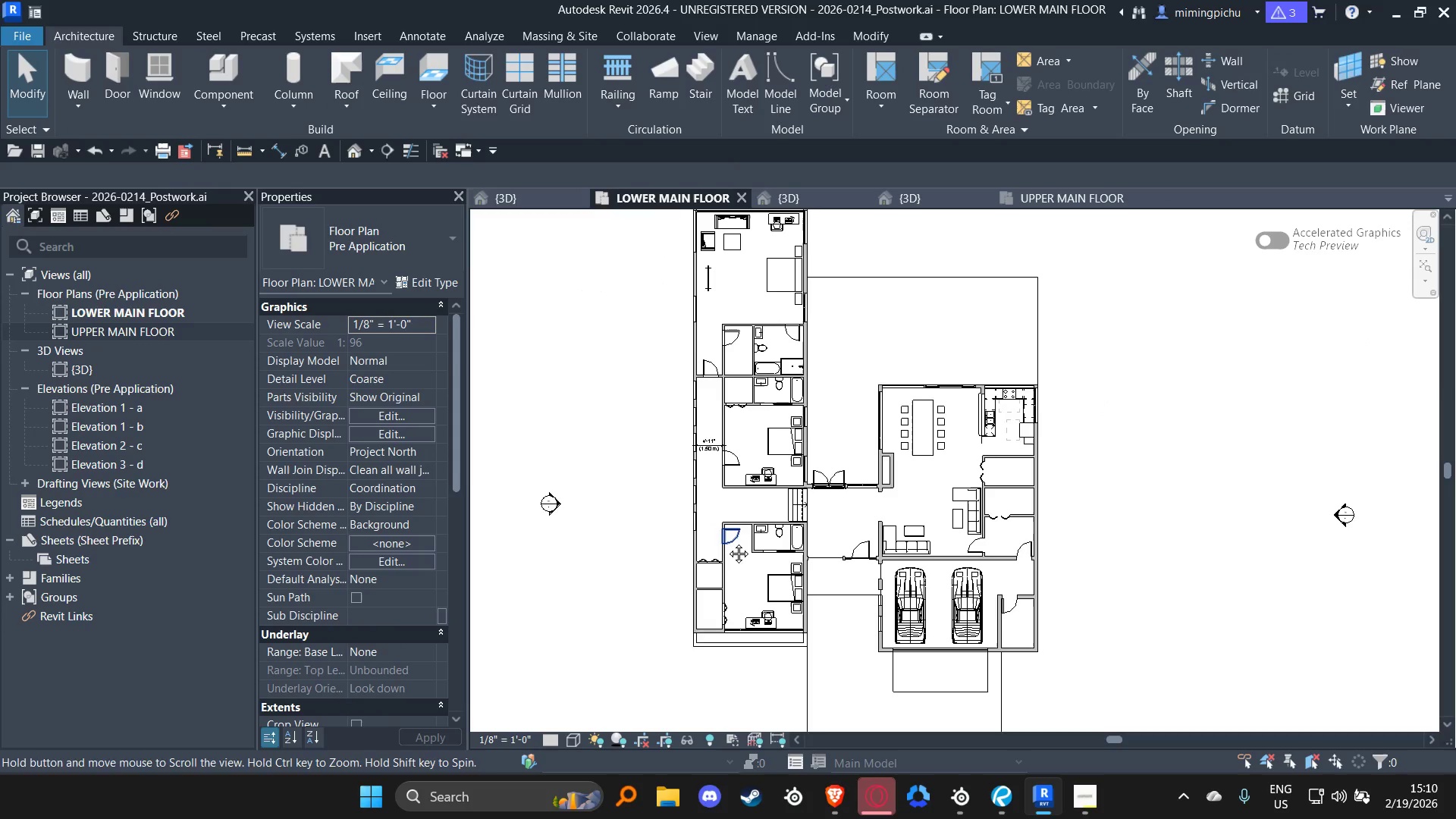 
scroll: coordinate [698, 622], scroll_direction: up, amount: 5.0
 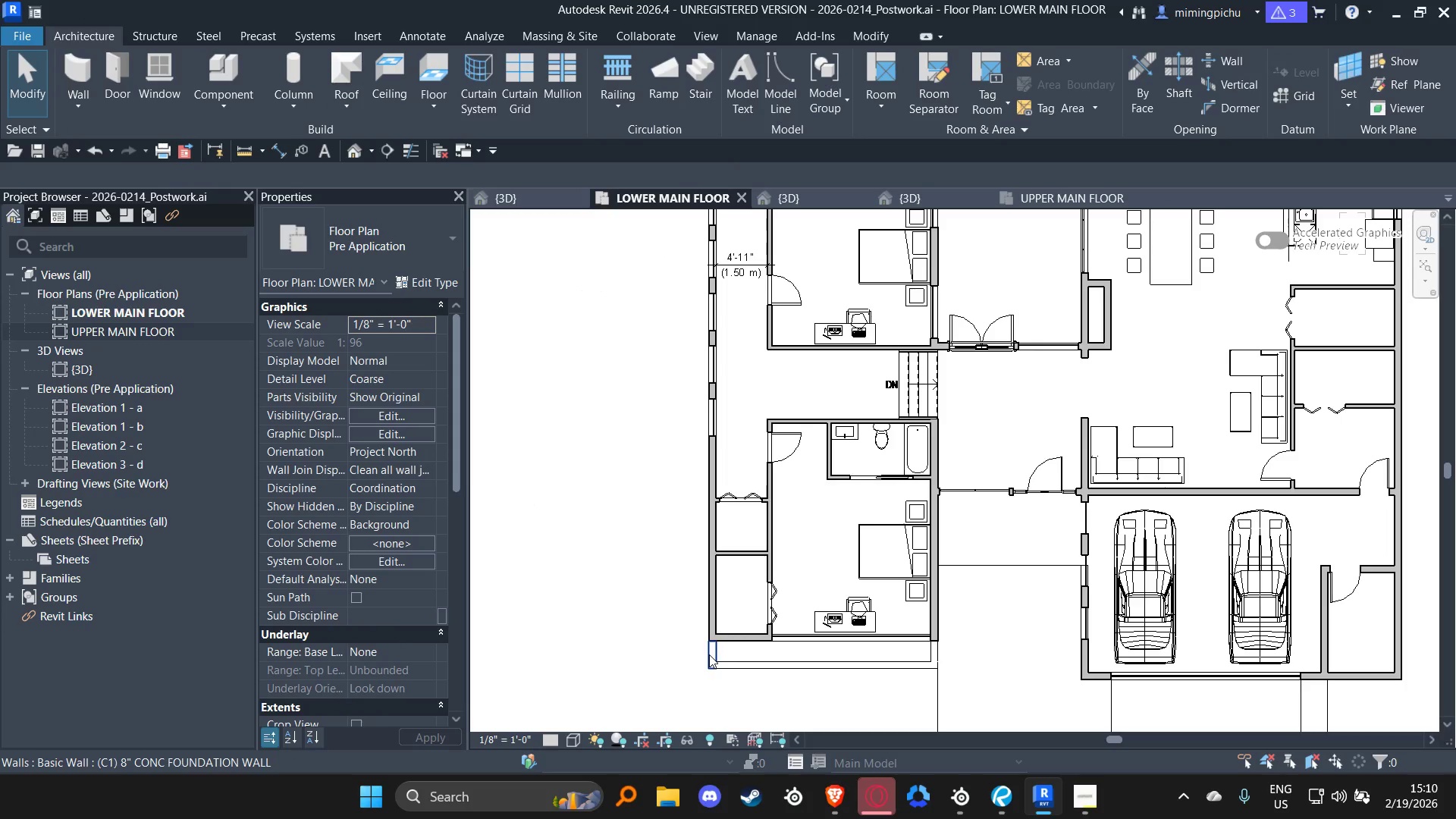 
left_click_drag(start_coordinate=[709, 654], to_coordinate=[679, 654])
 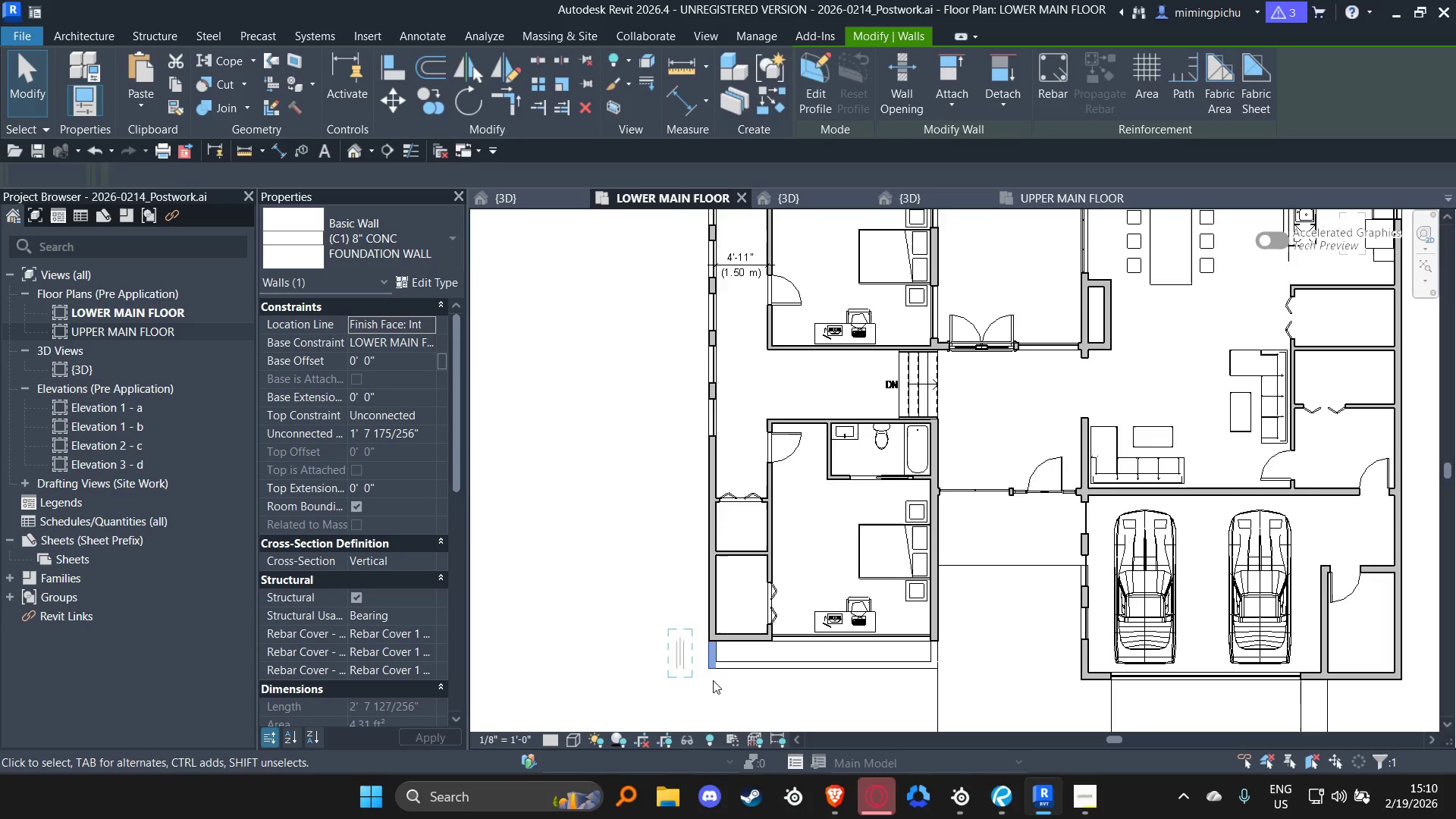 
key(Escape)
 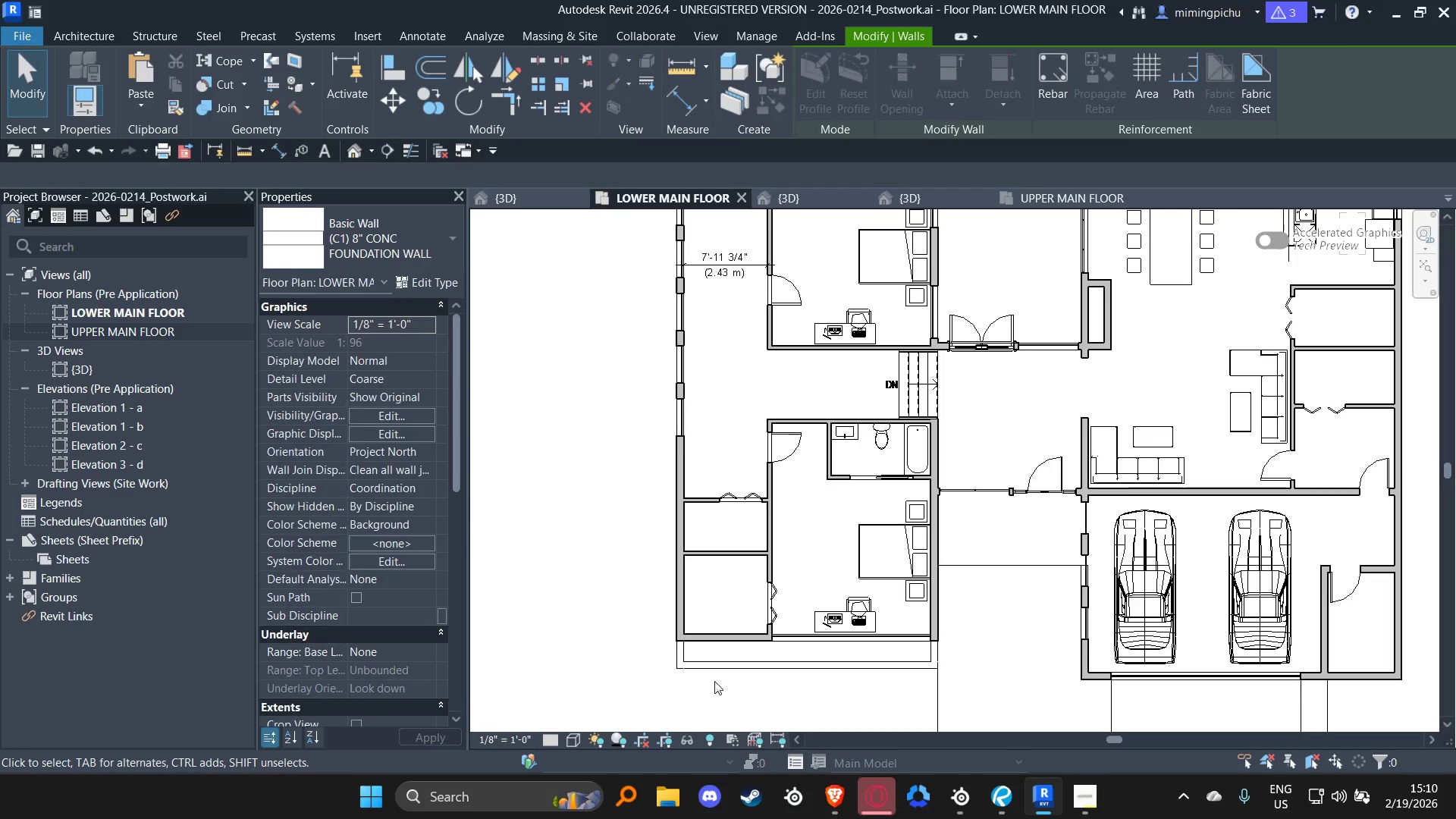 
key(Escape)
 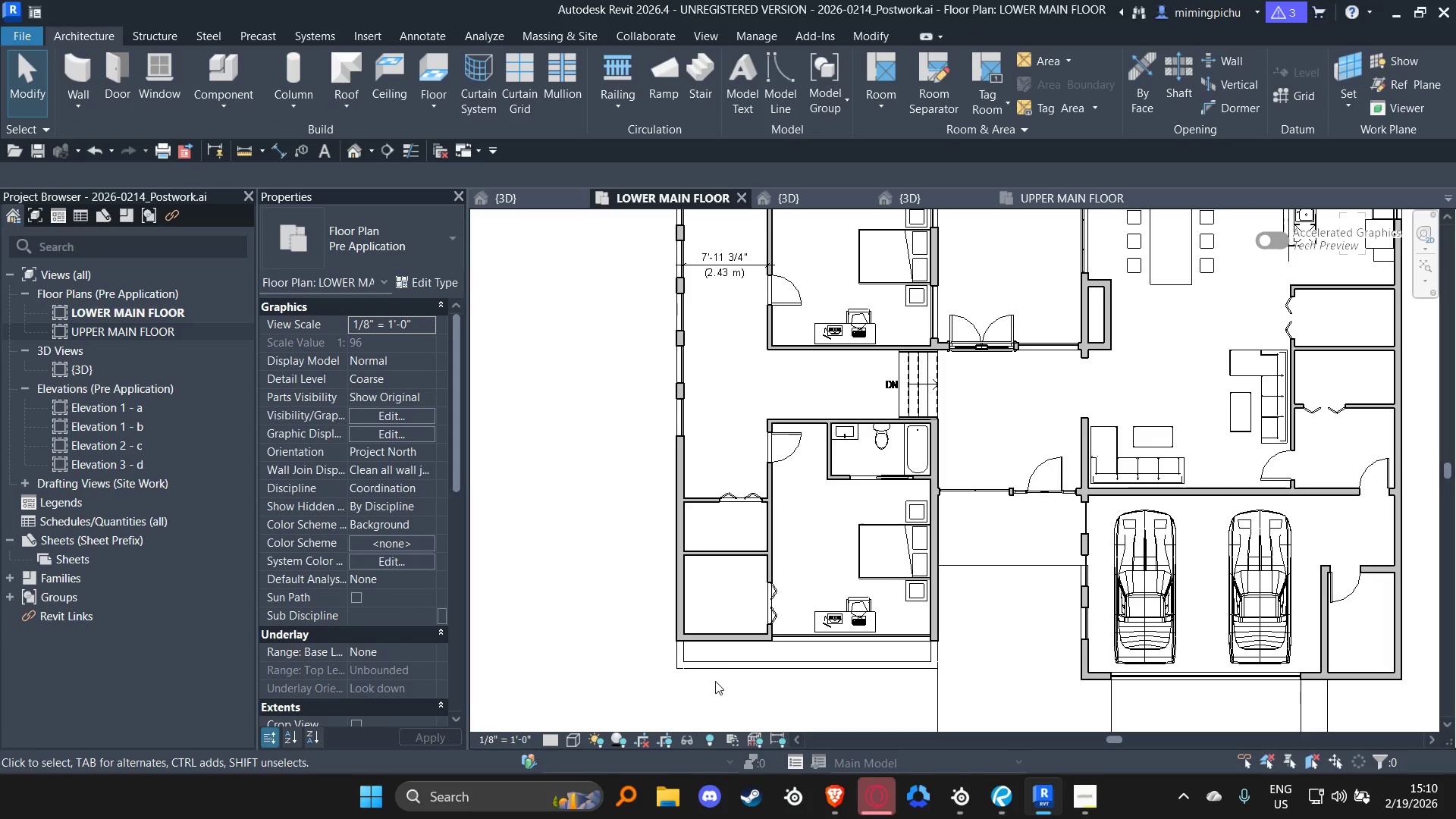 
key(Control+ControlLeft)
 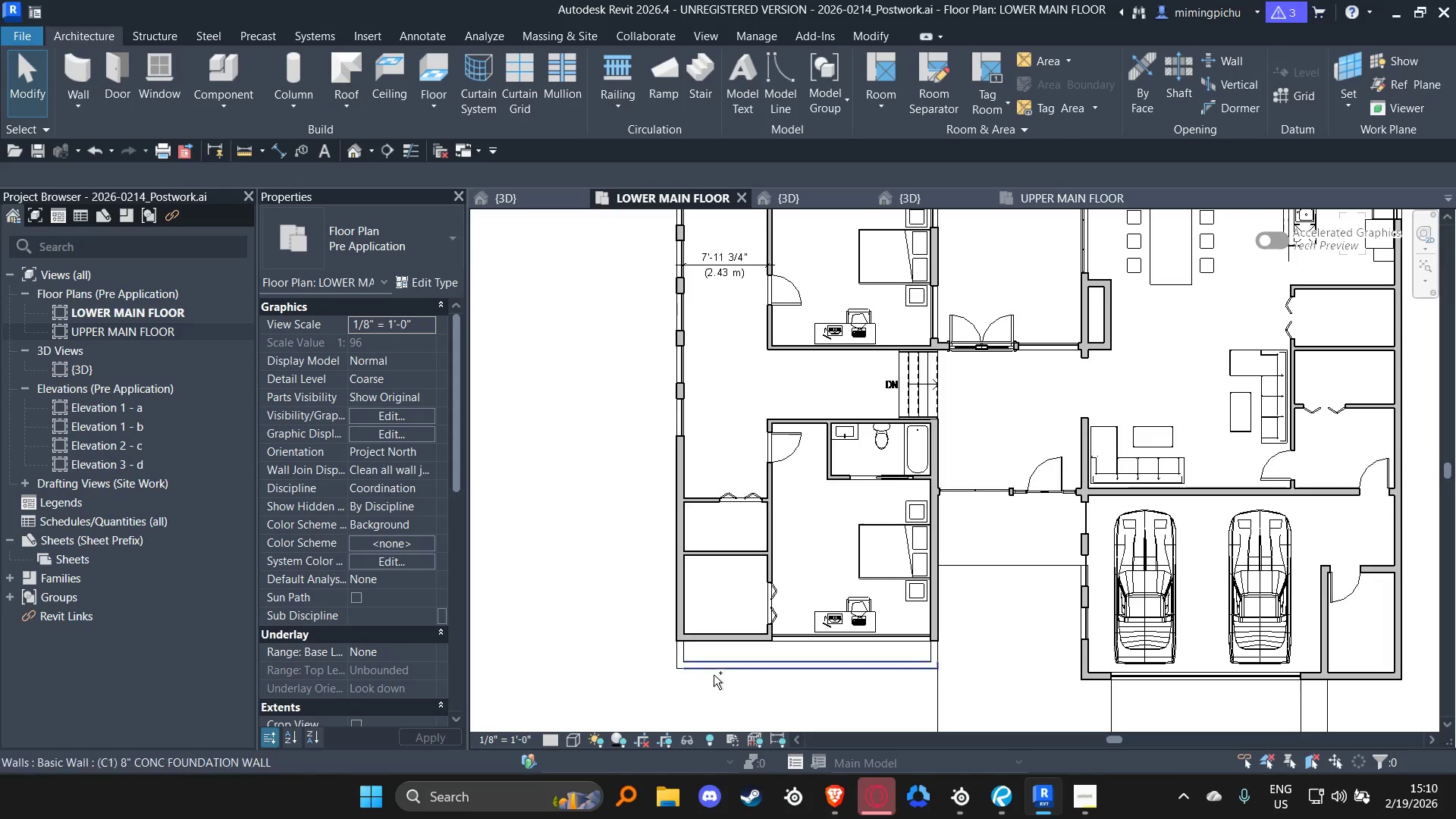 
key(Control+Z)
 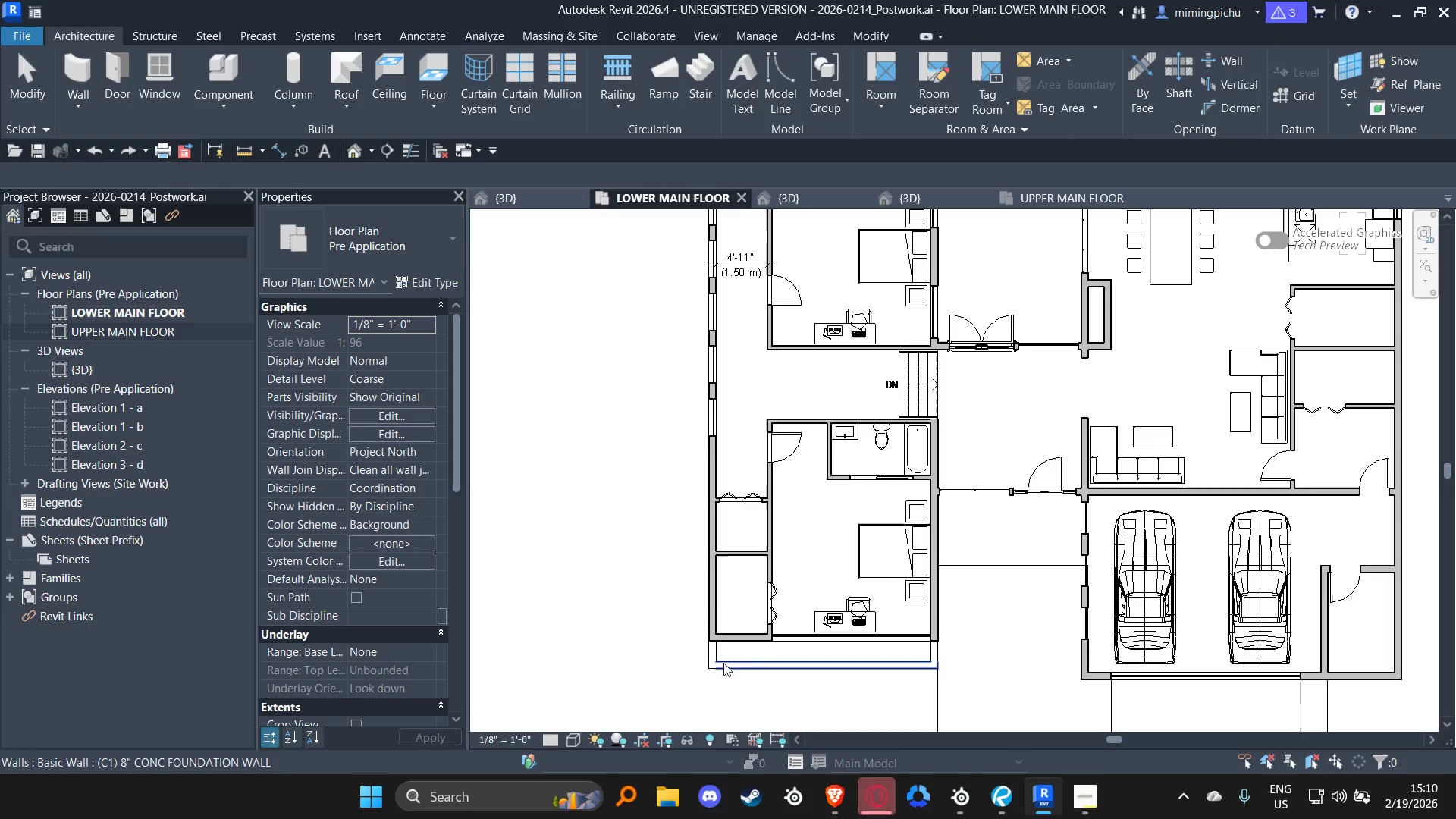 
key(Escape)
 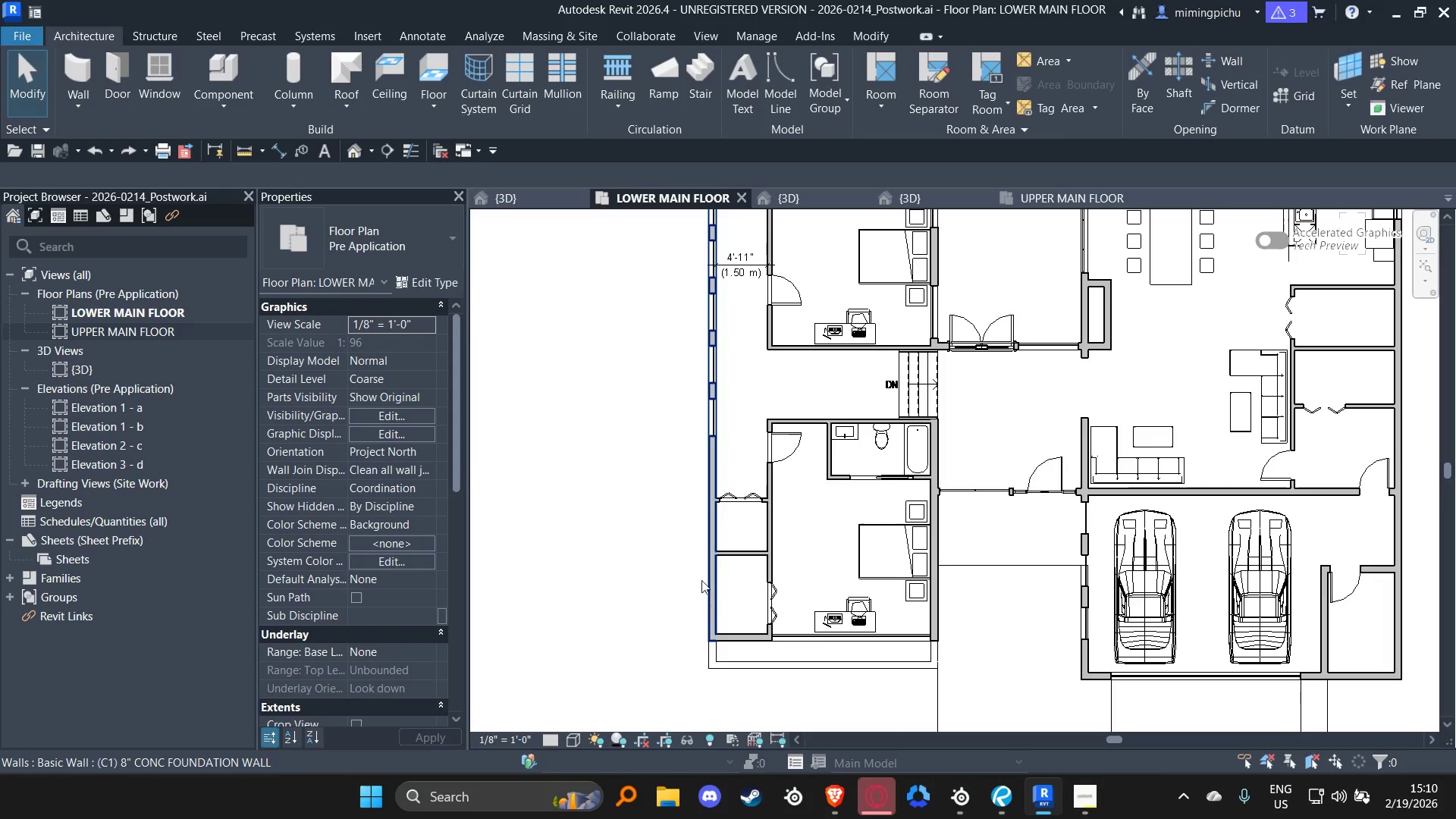 
key(Escape)
 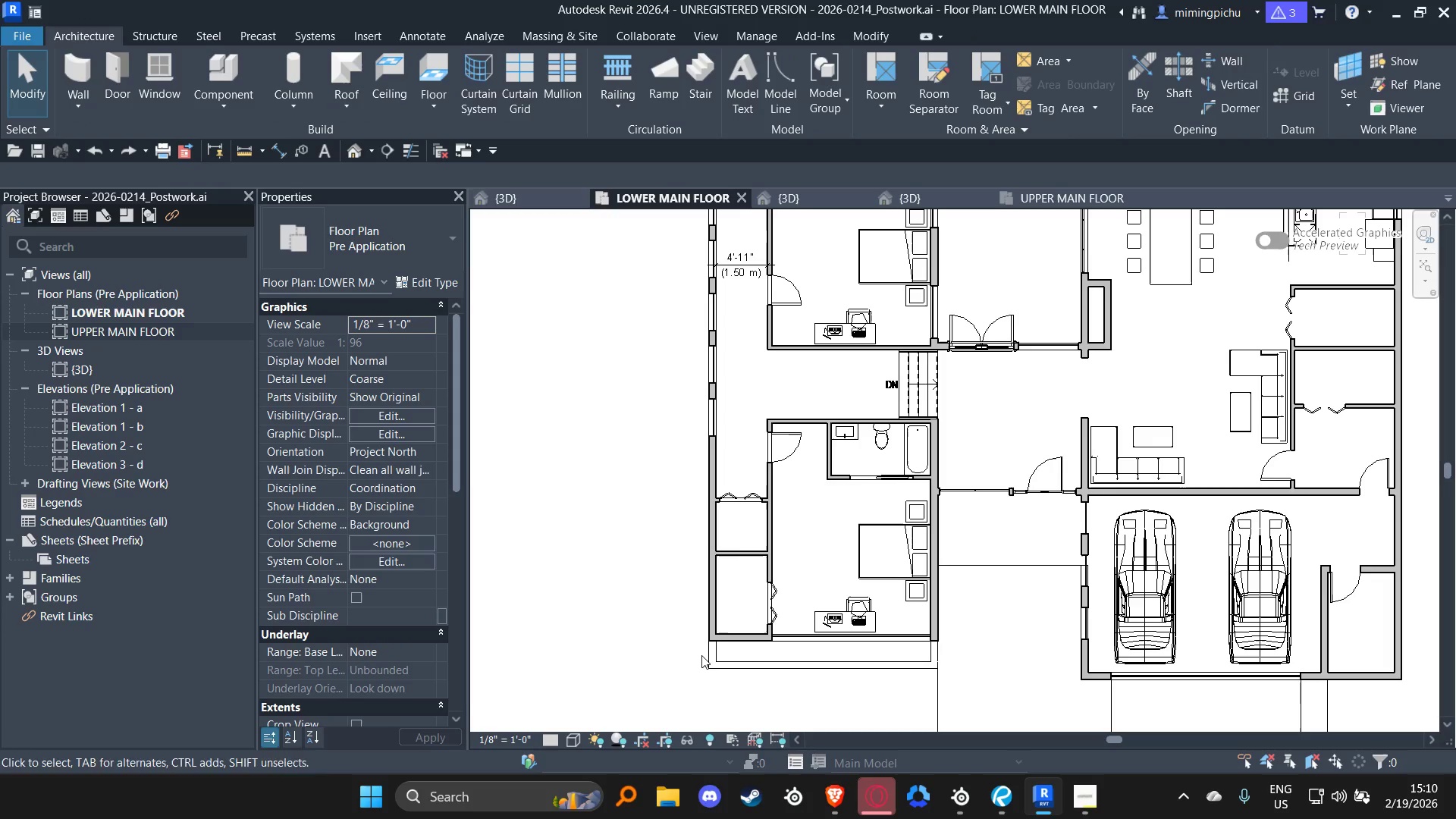 
left_click([703, 654])
 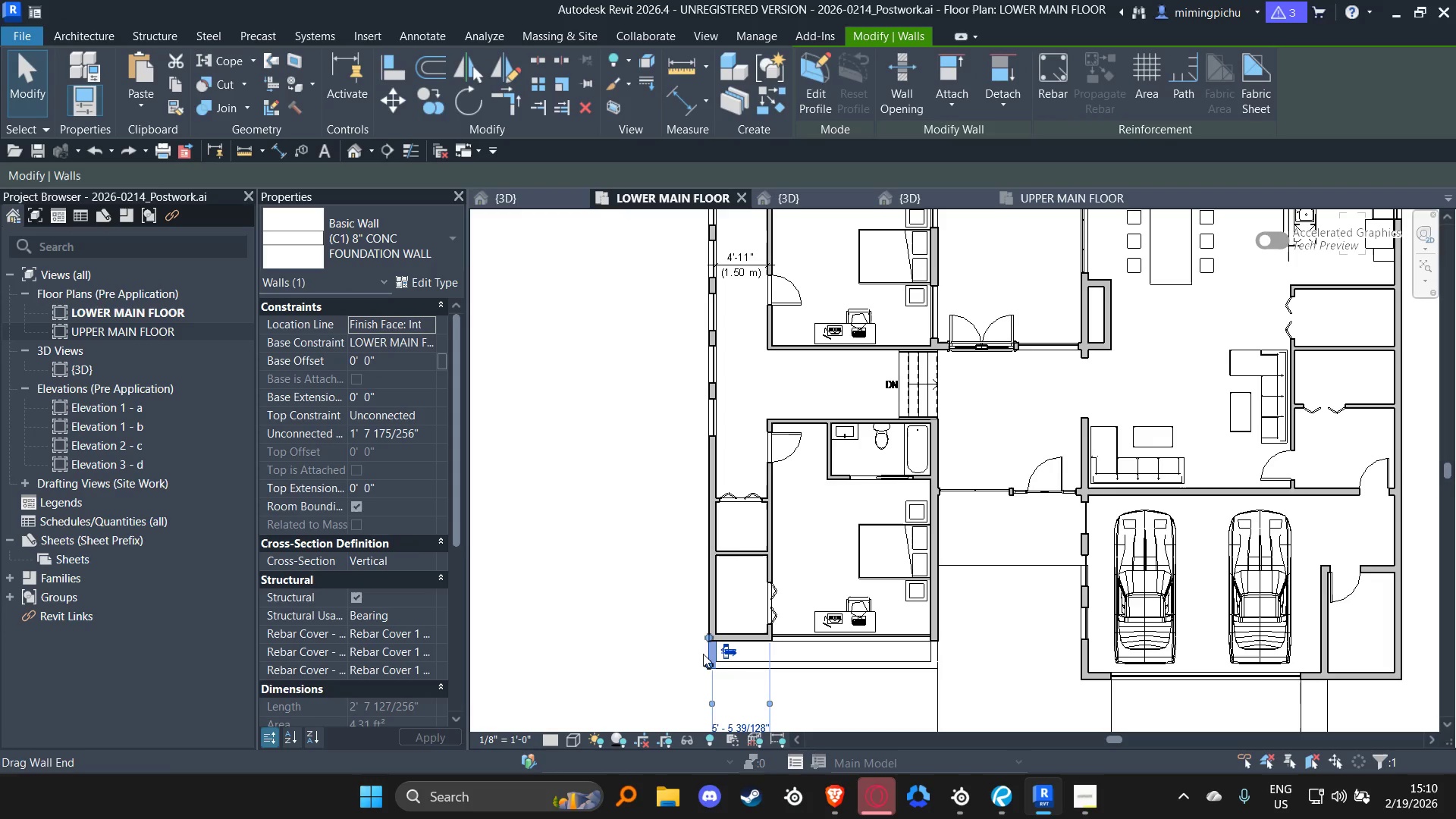 
key(Delete)
 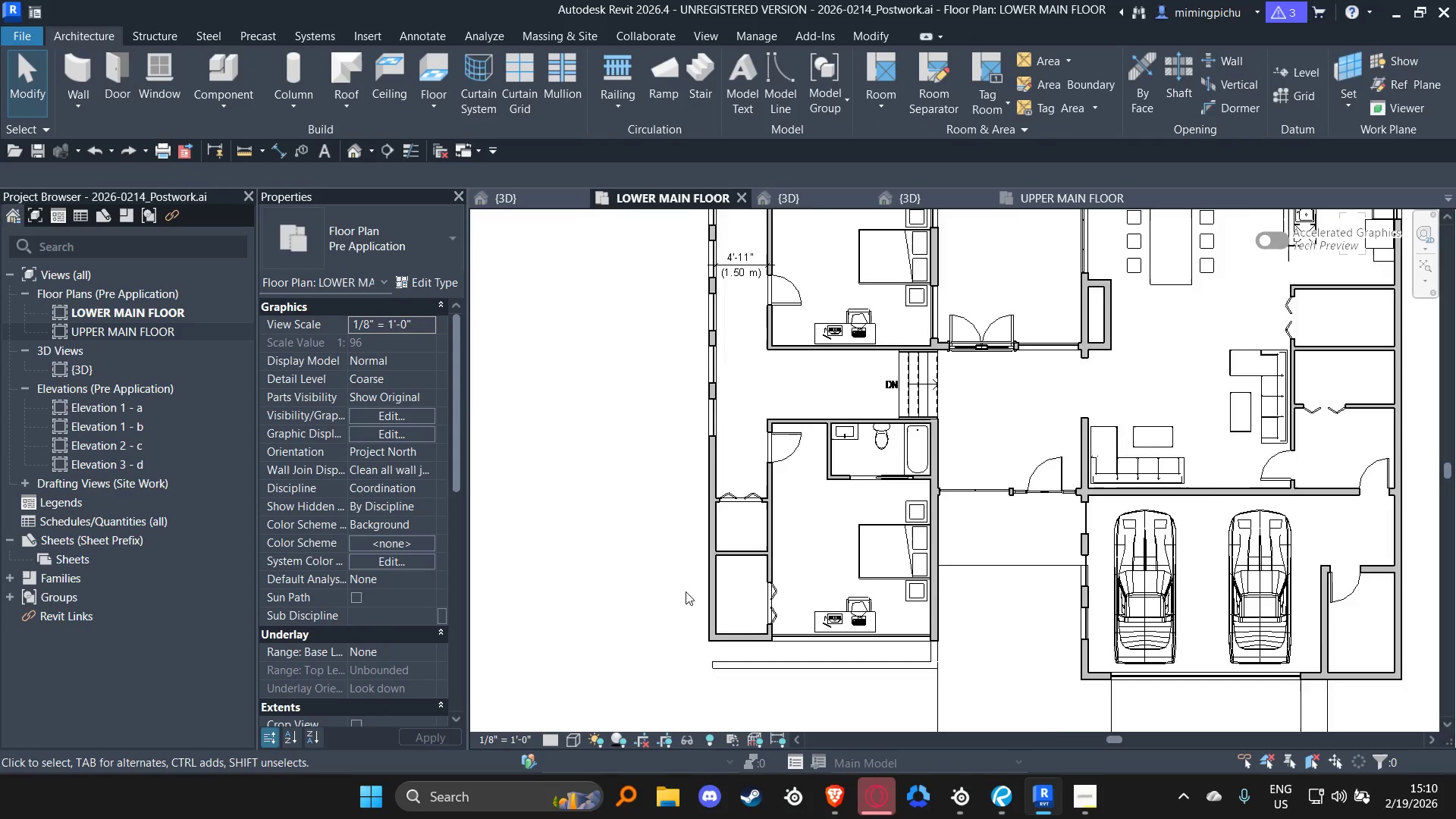 
scroll: coordinate [680, 565], scroll_direction: down, amount: 5.0
 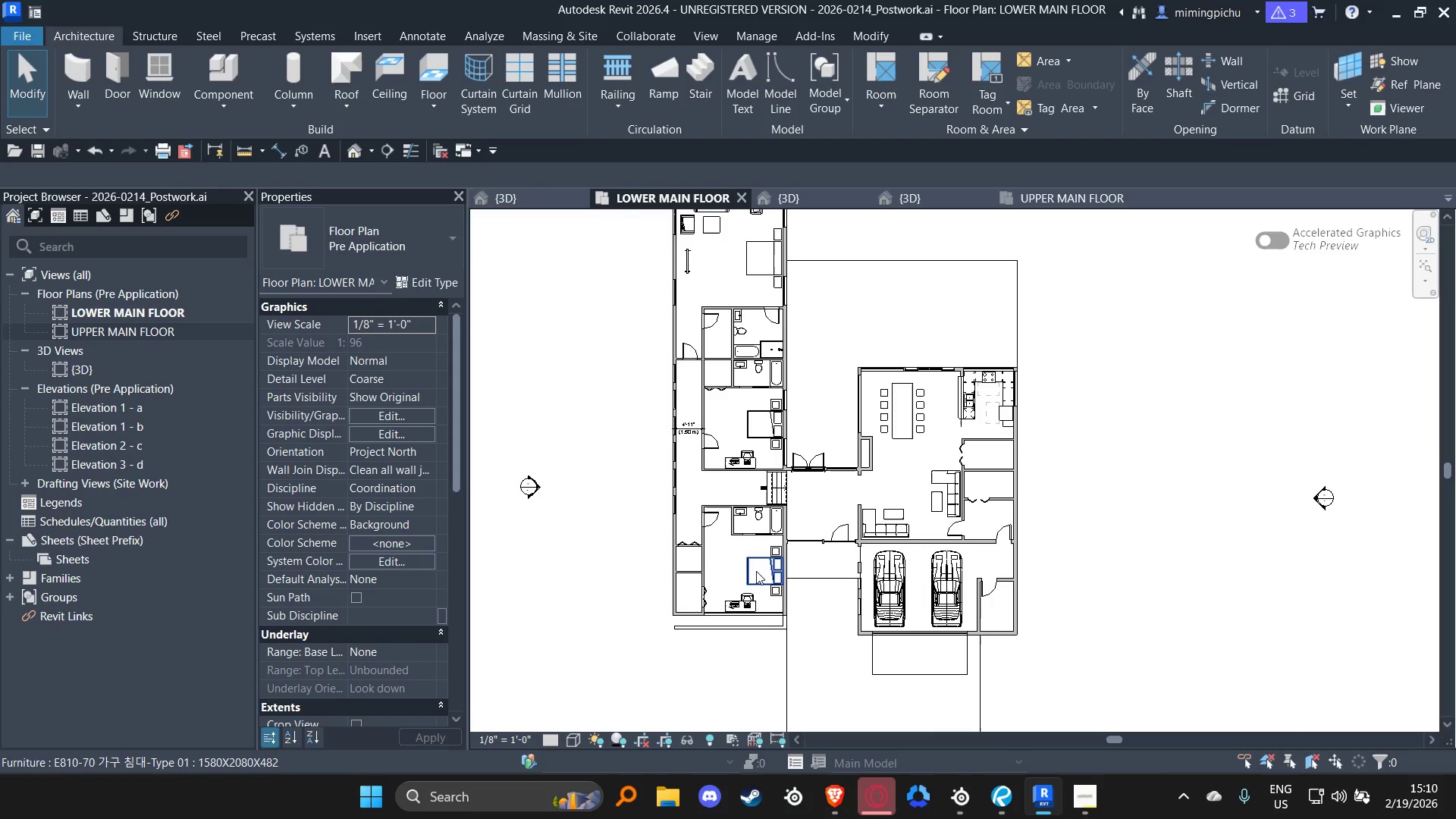 
left_click([736, 632])
 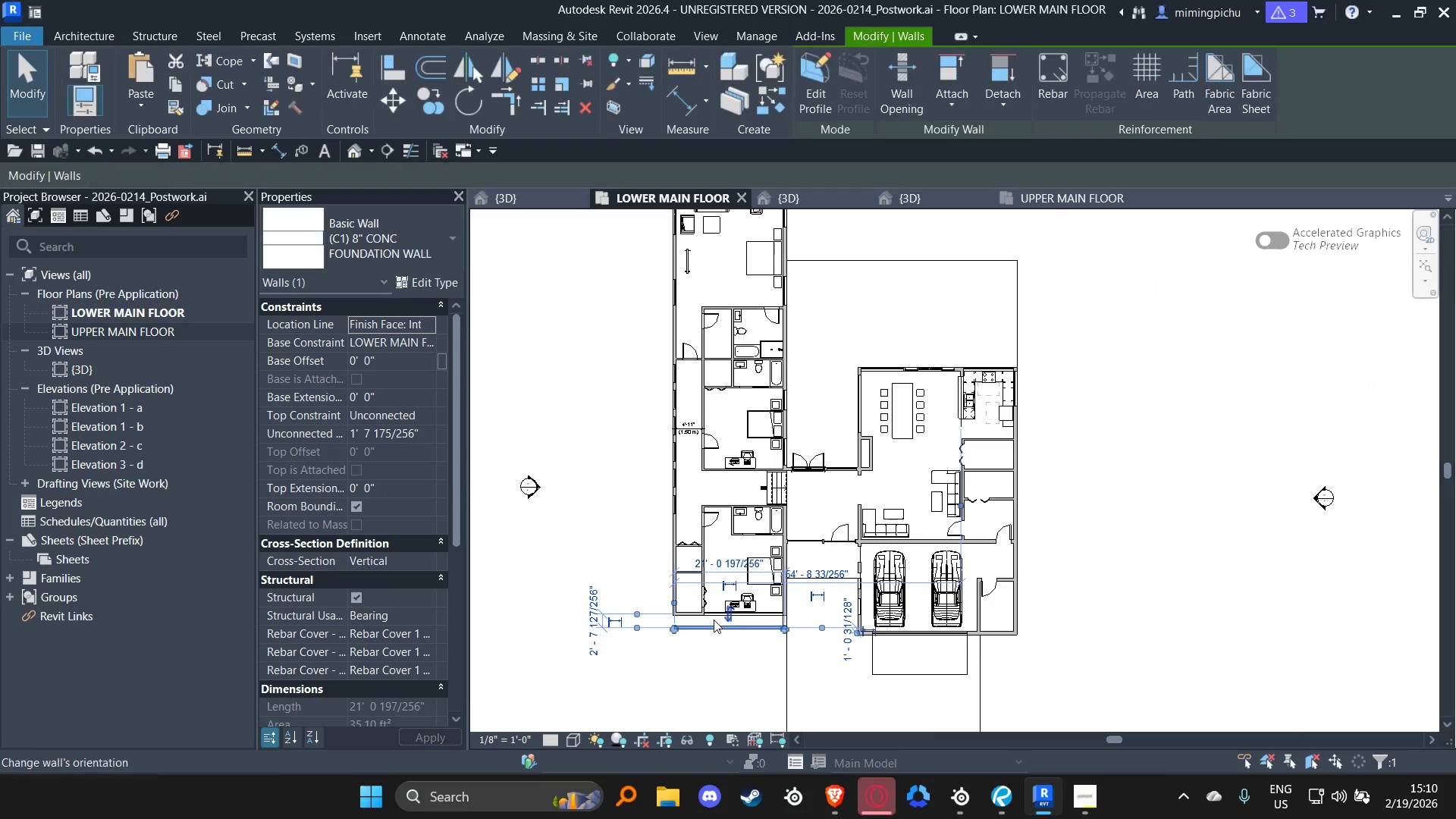 
type(CS)
 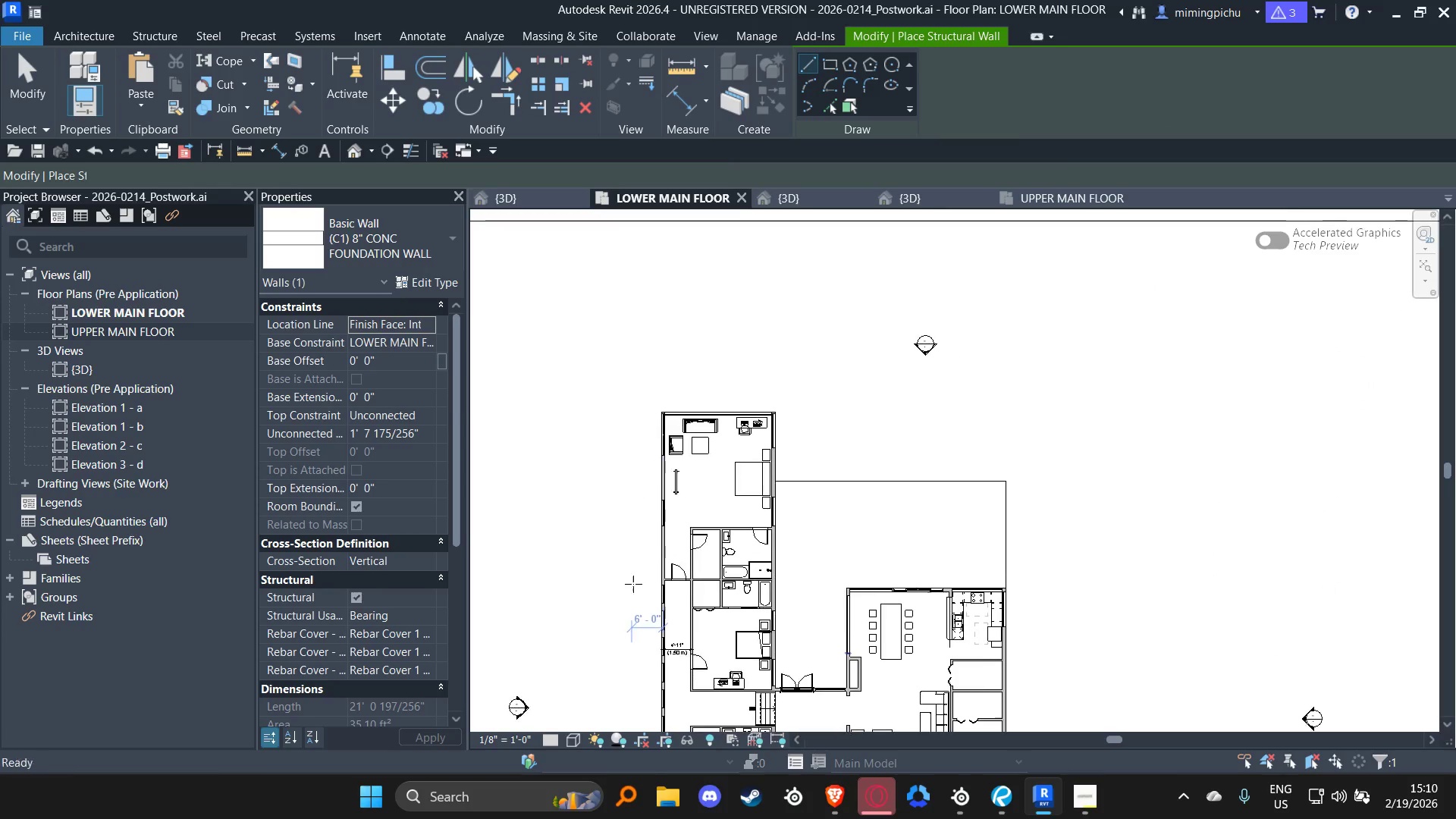 
scroll: coordinate [772, 413], scroll_direction: up, amount: 7.0
 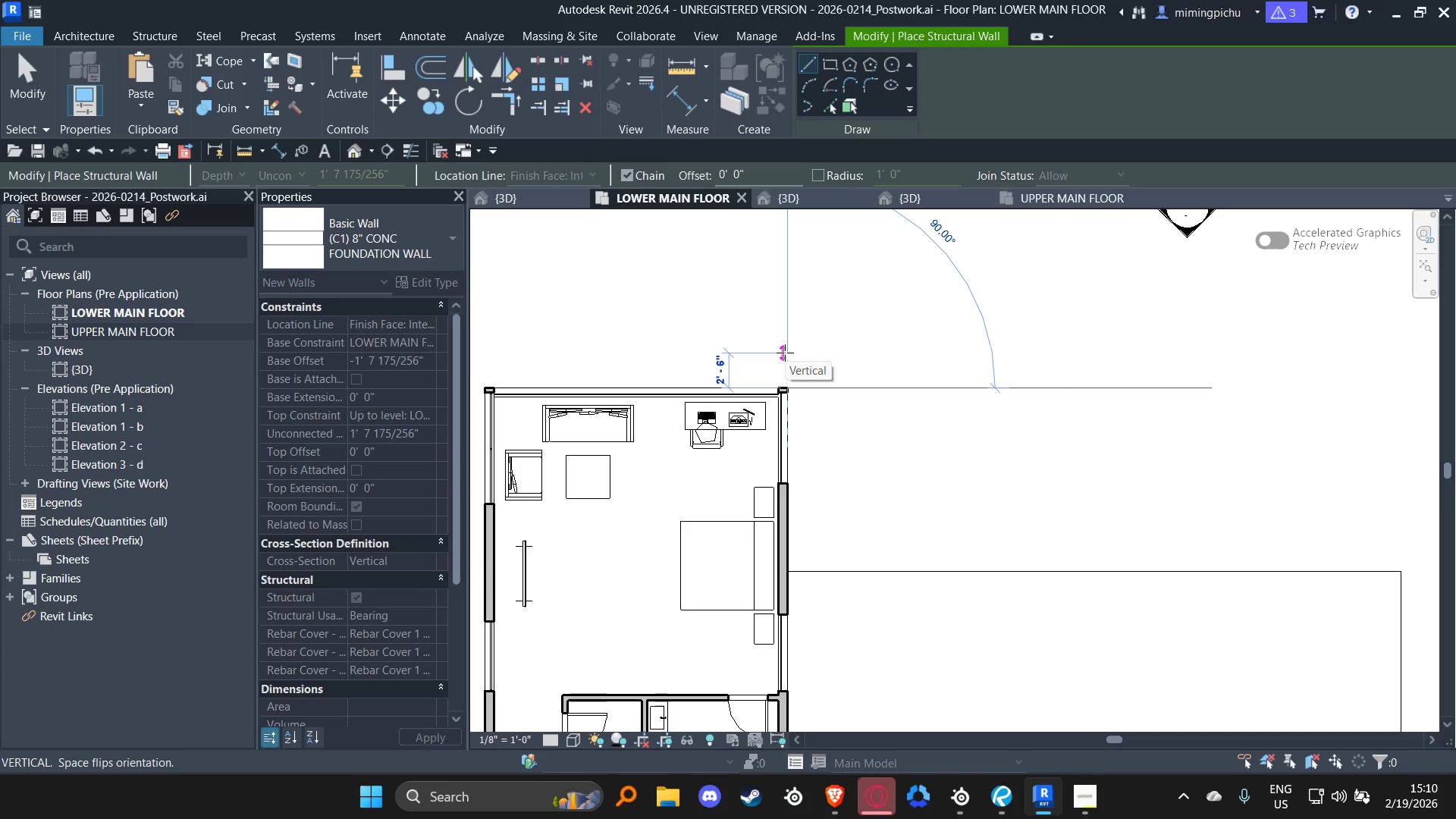 
key(Escape)
 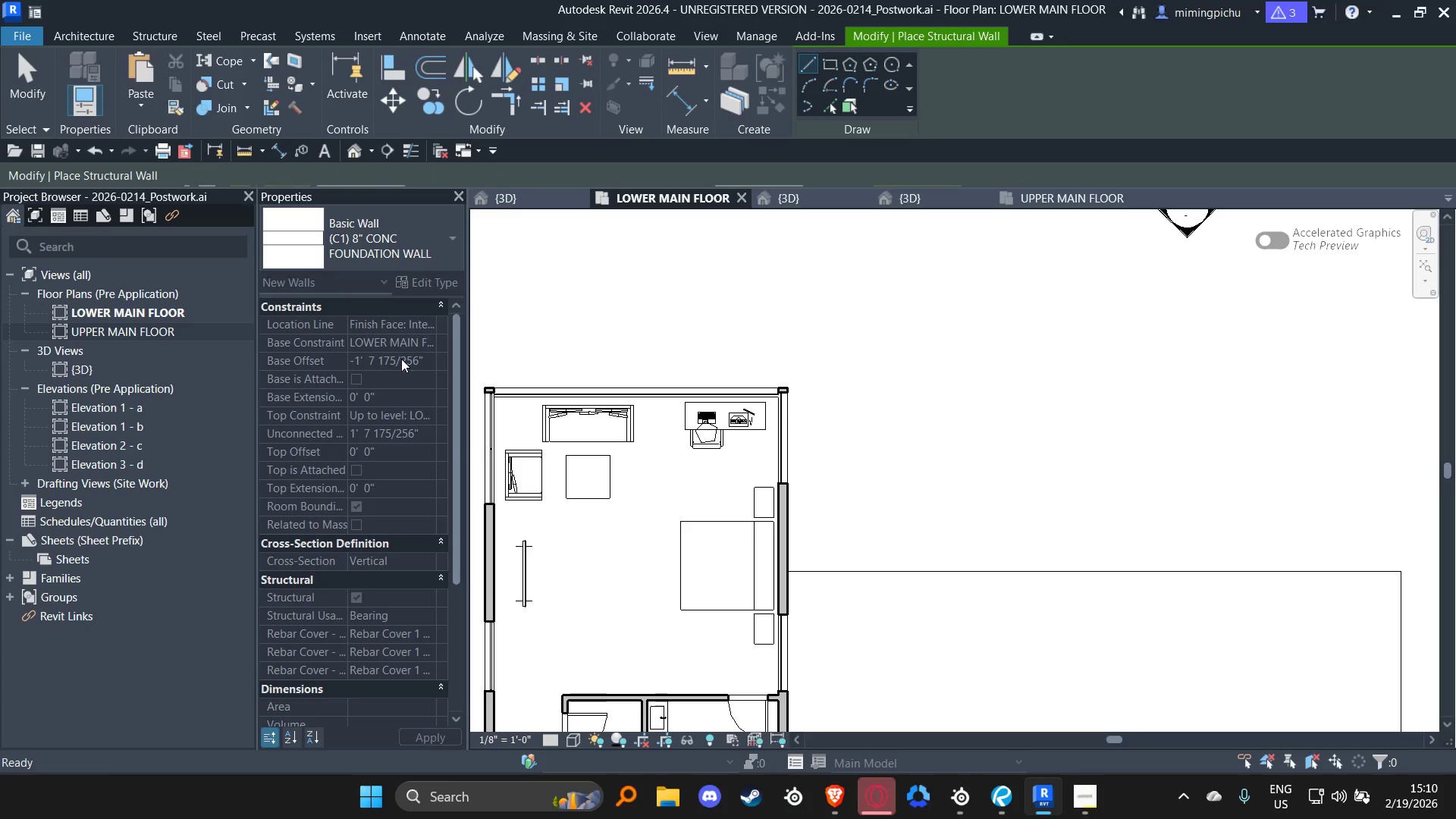 
left_click([401, 359])
 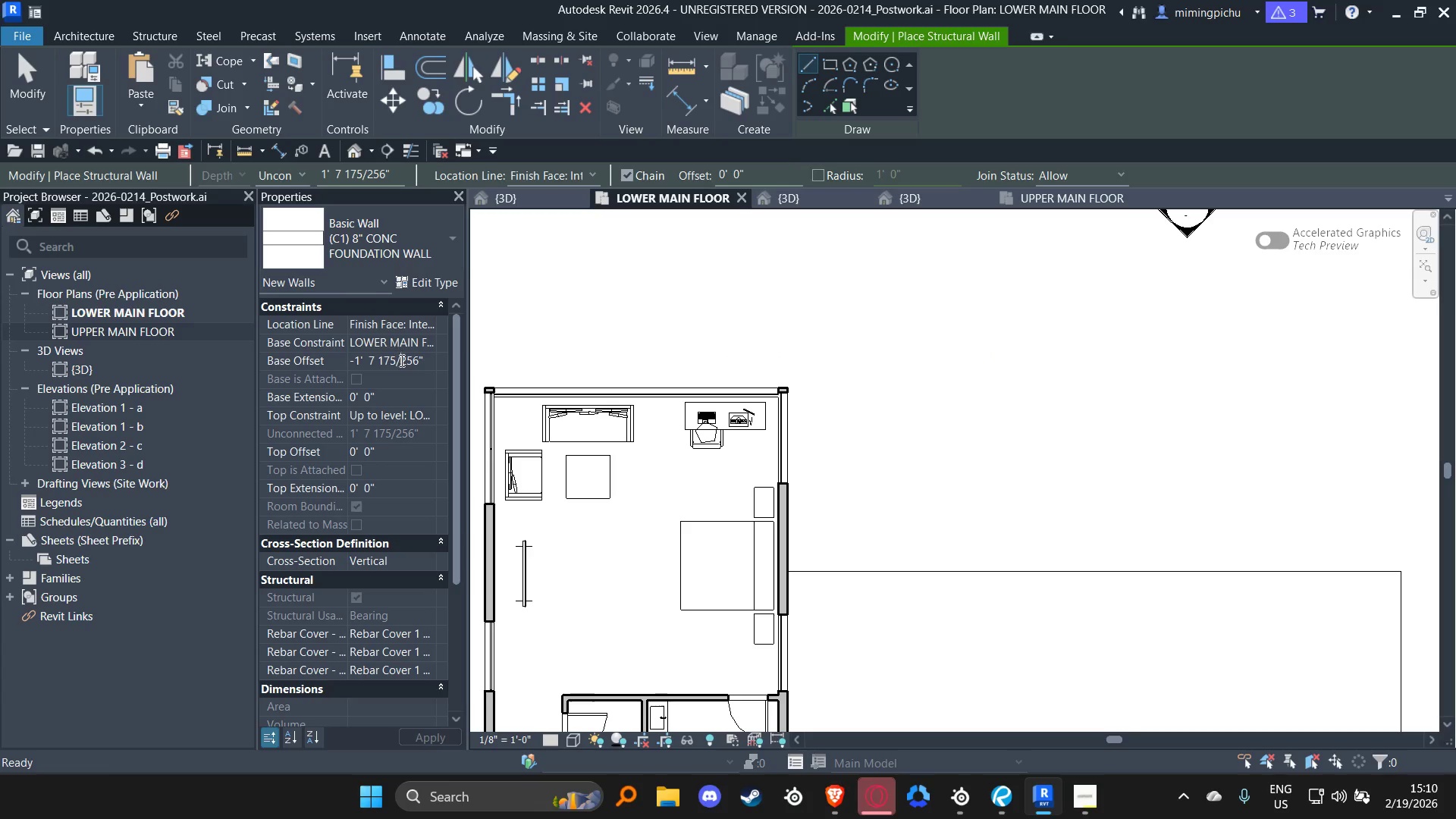 
key(Control+ControlLeft)
 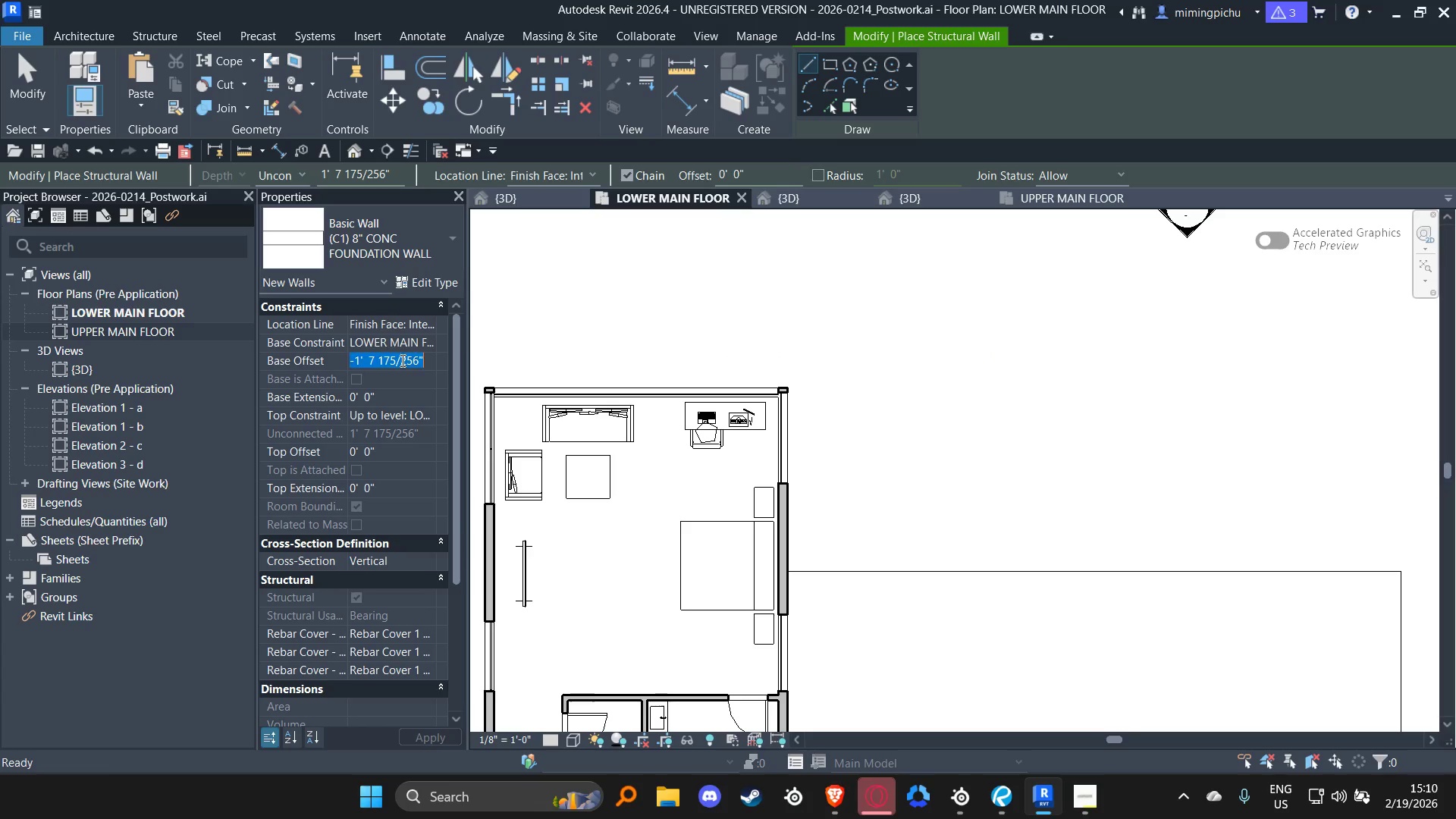 
key(Control+A)
 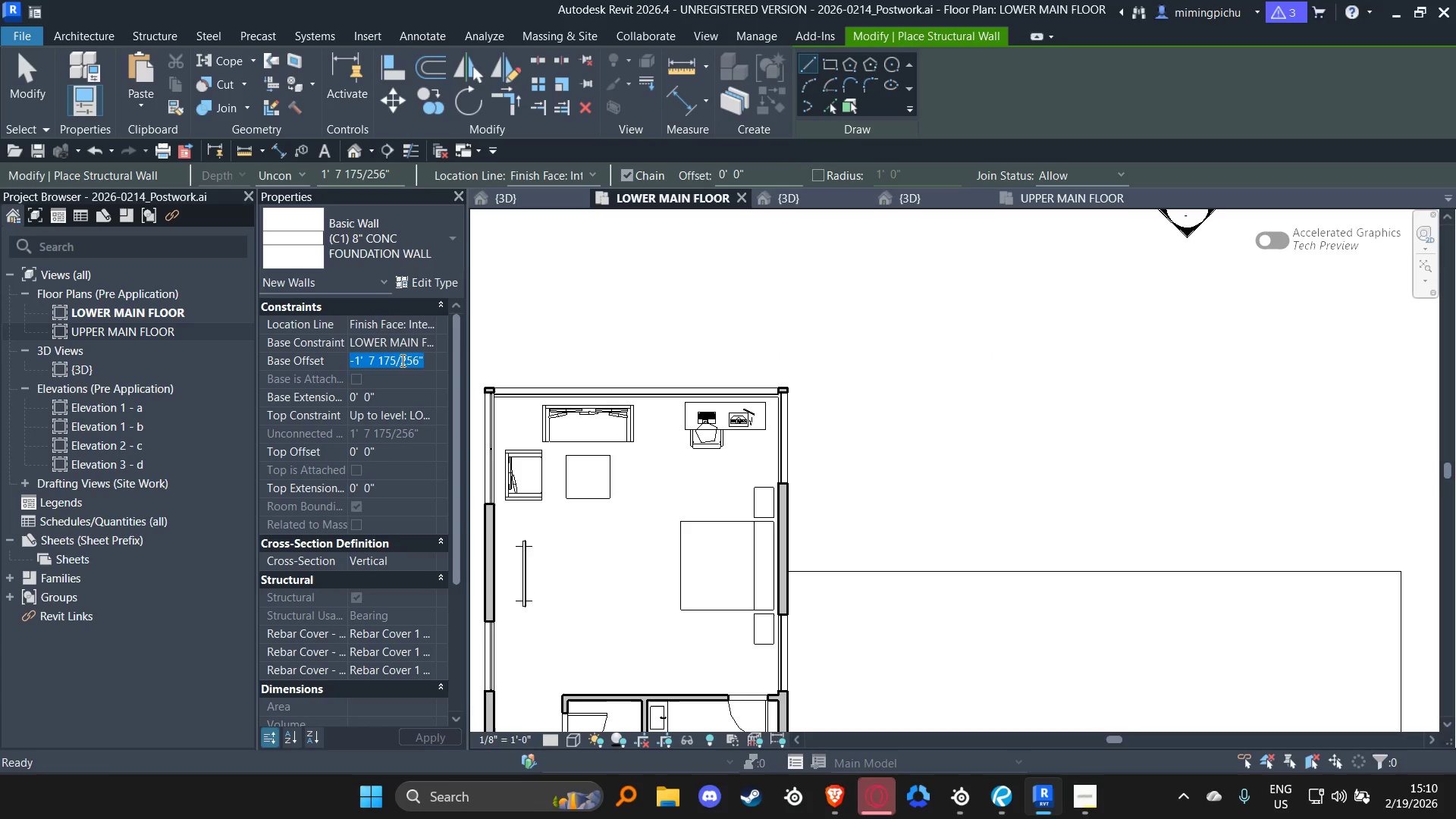 
key(0)
 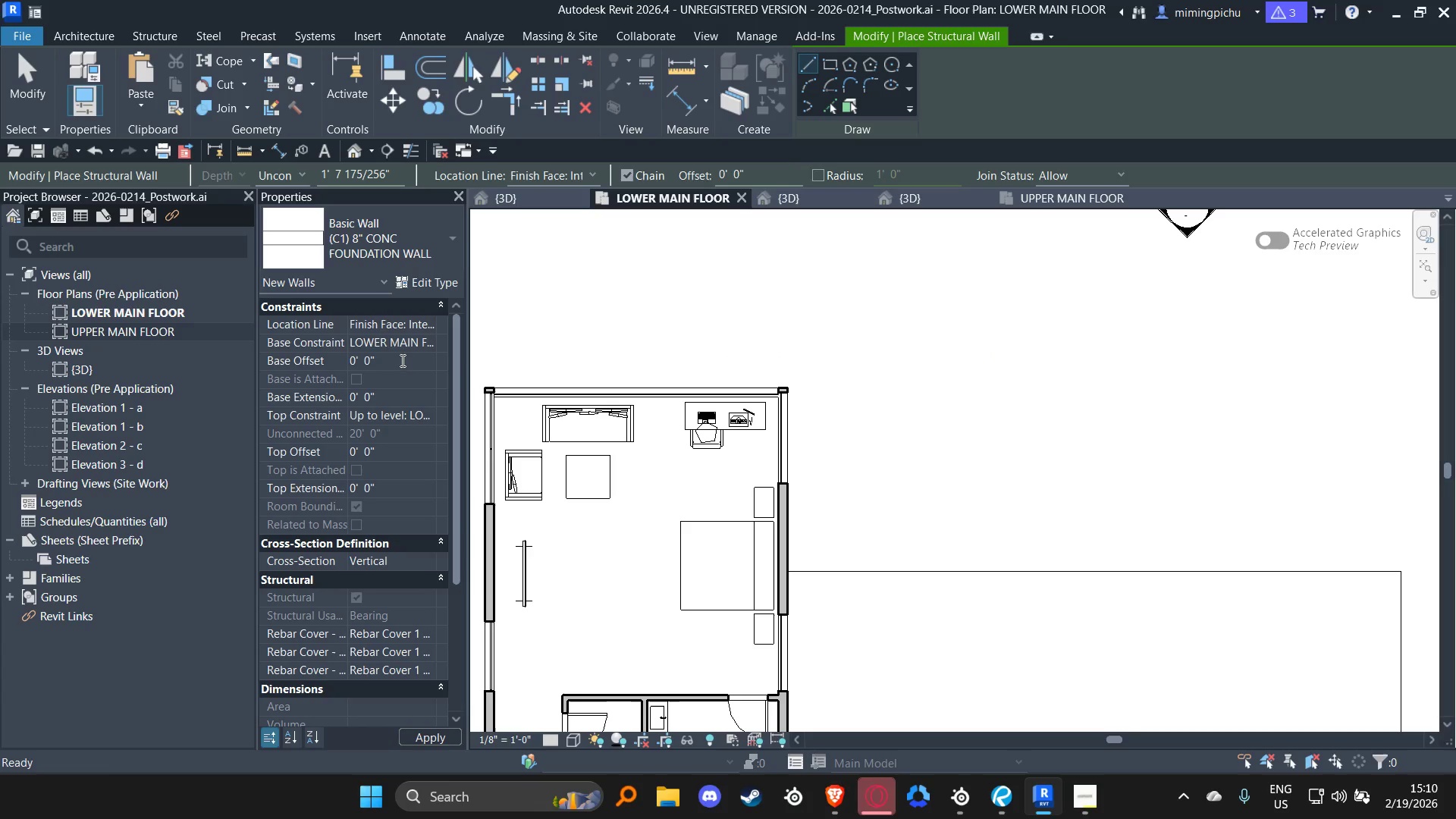 
key(Enter)
 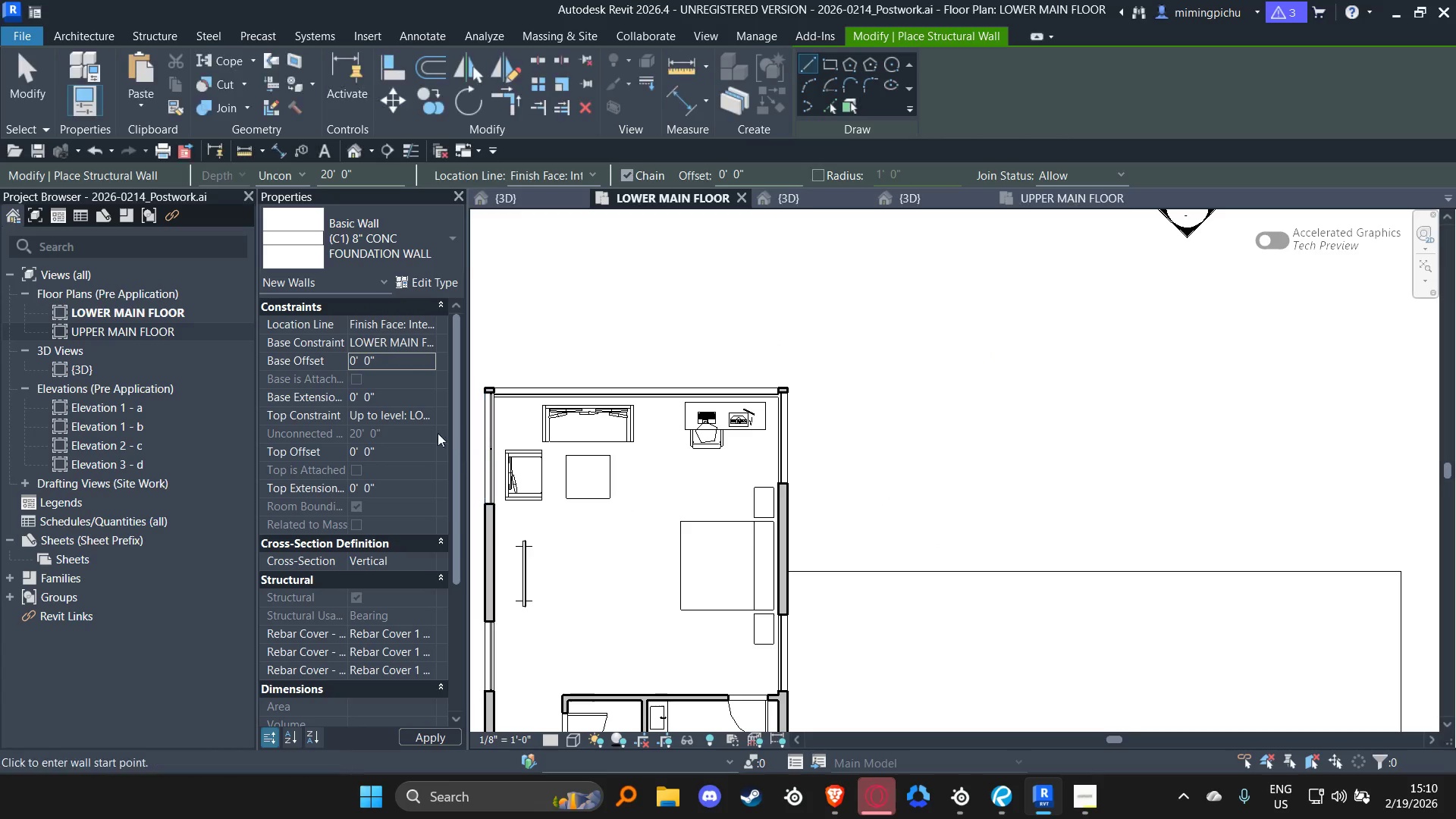 
double_click([402, 438])
 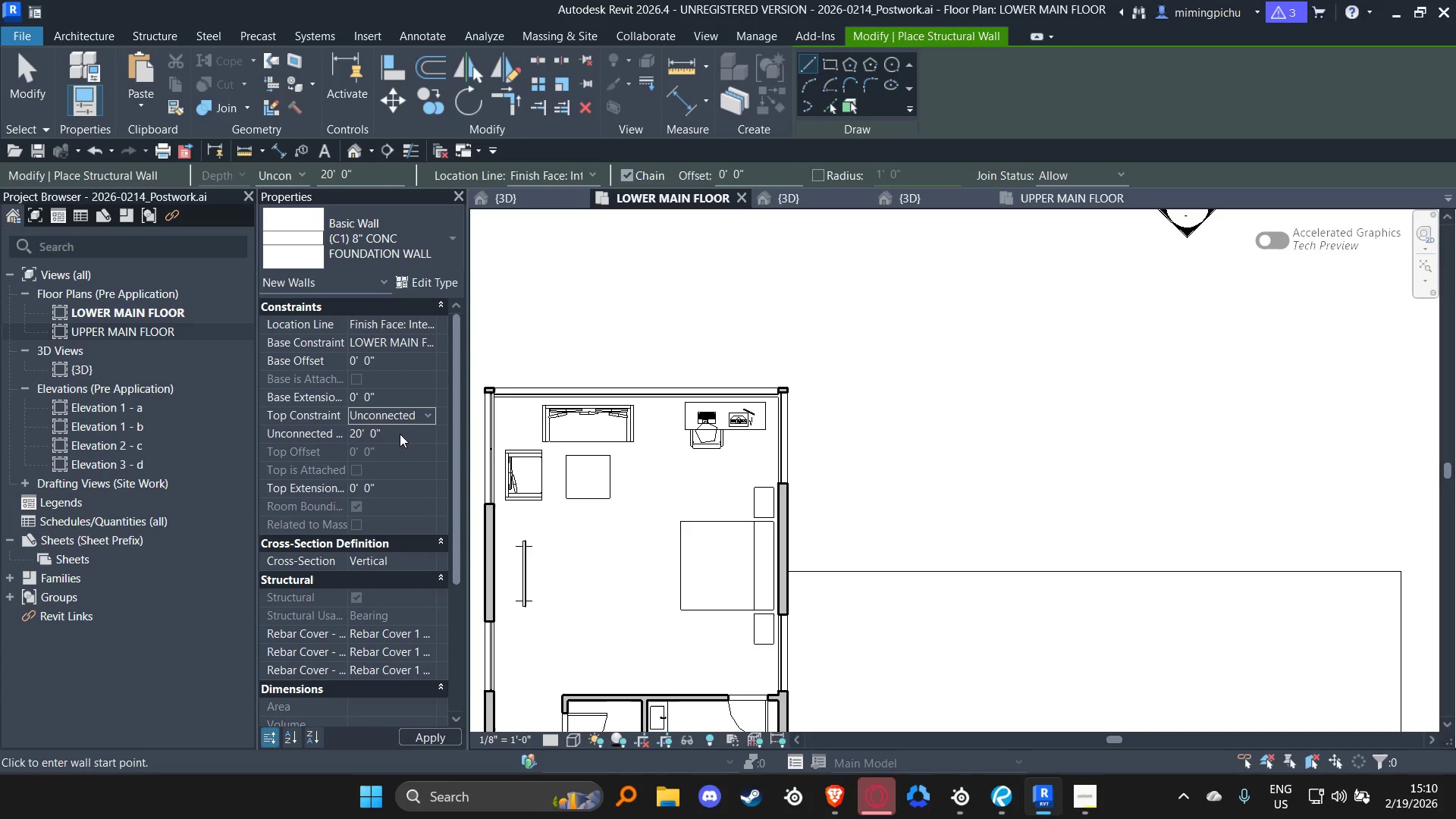 
triple_click([398, 431])
 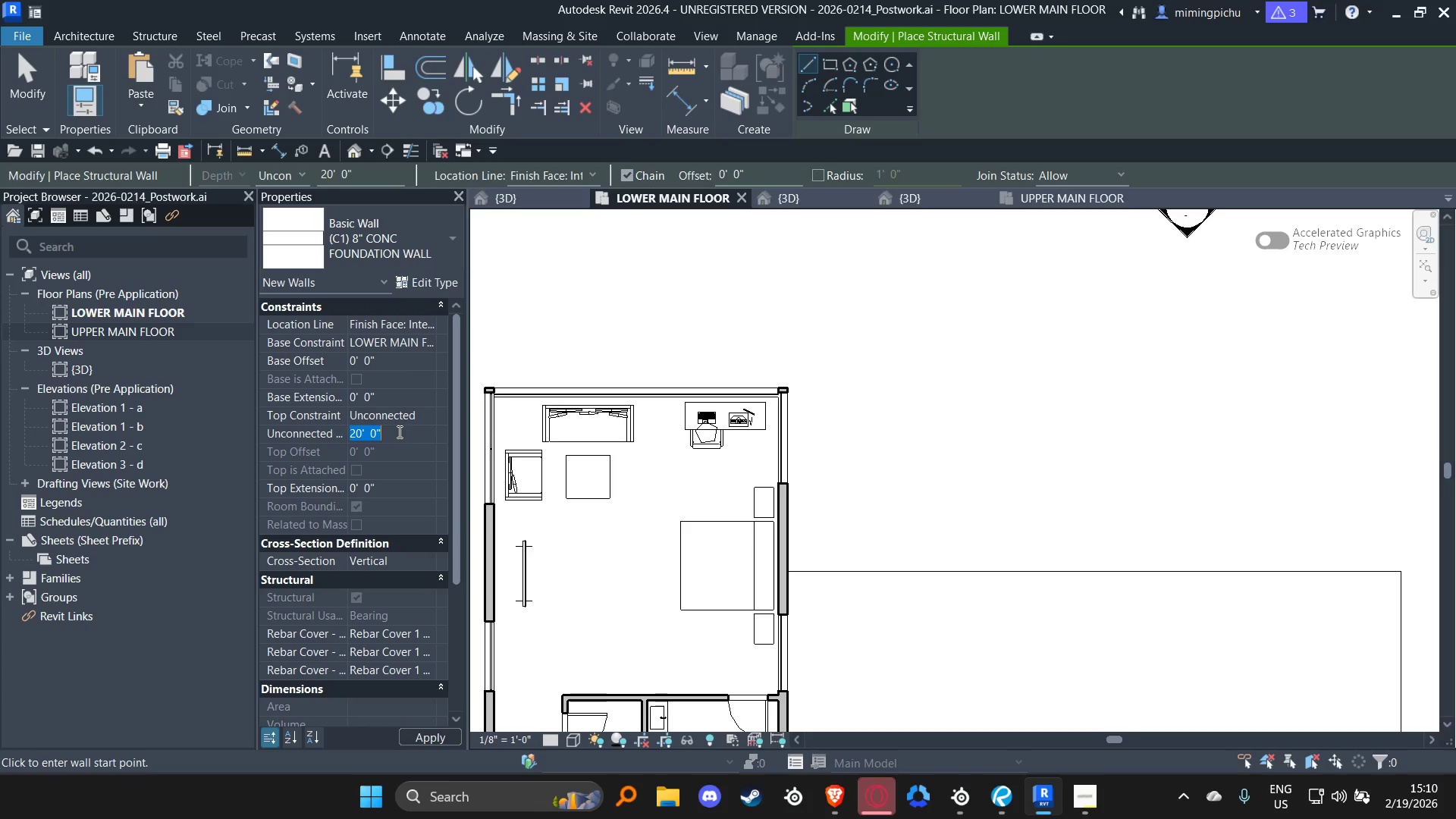 
type(.5M)
 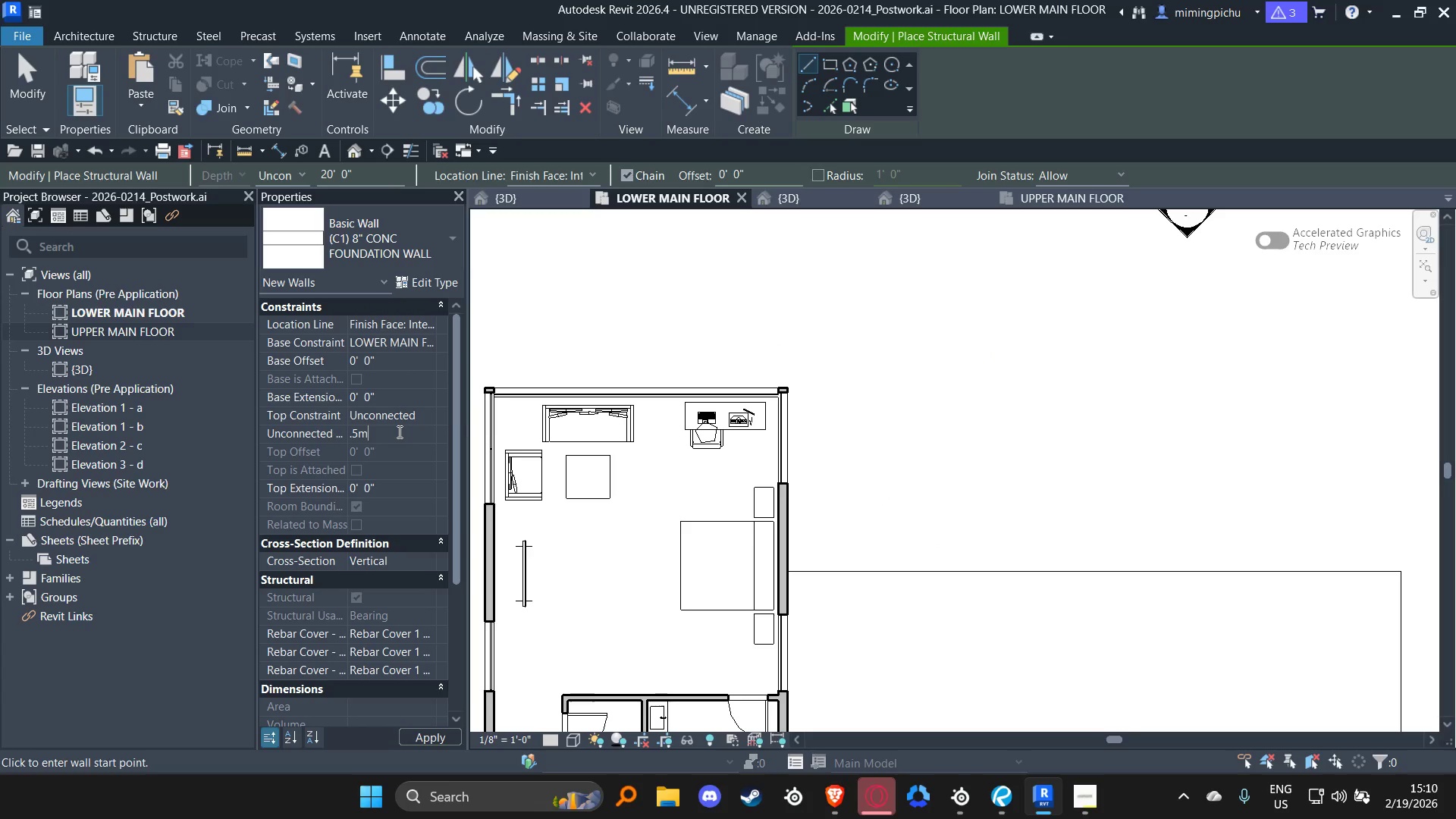 
key(Enter)
 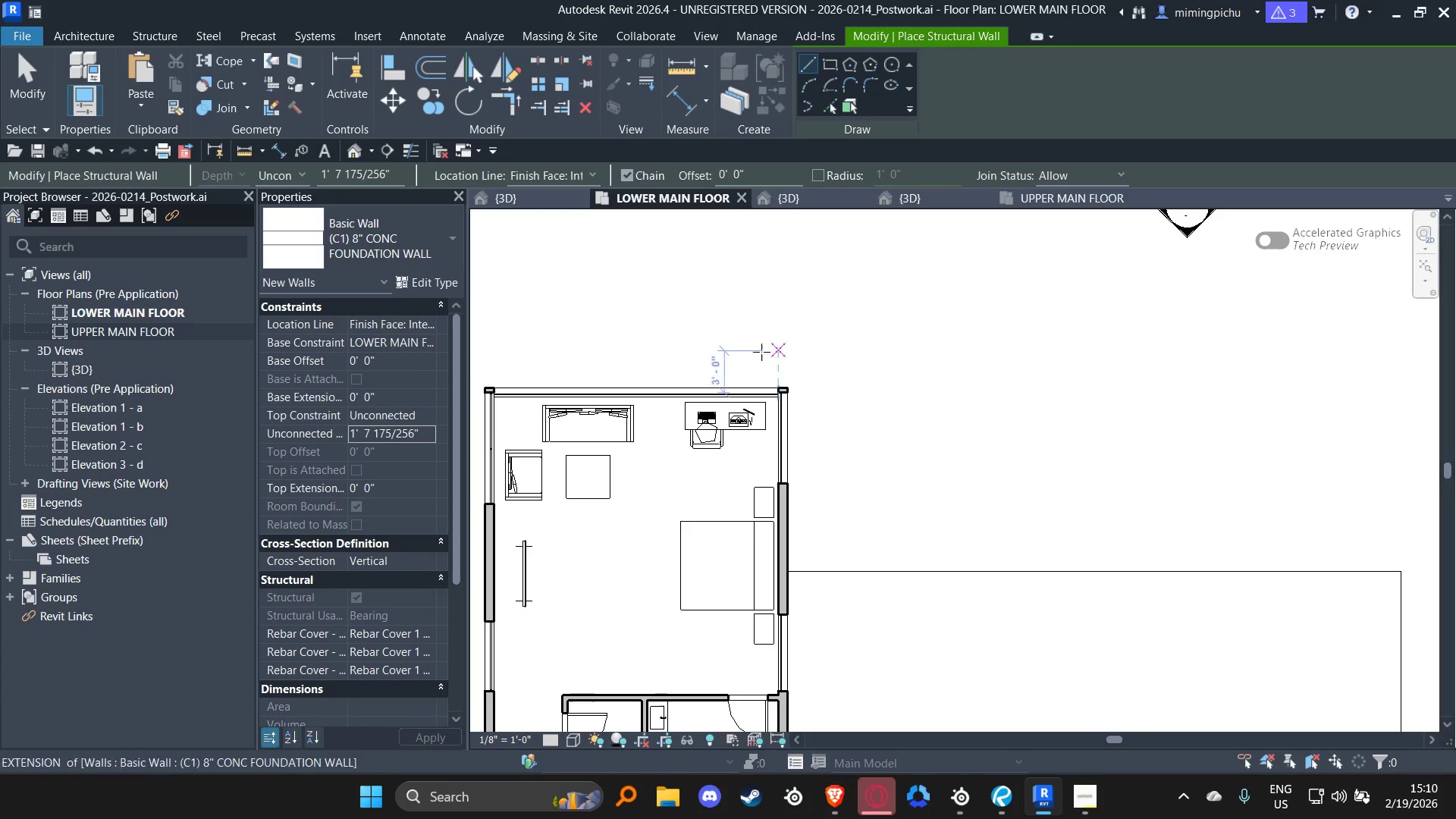 
scroll: coordinate [736, 362], scroll_direction: up, amount: 3.0
 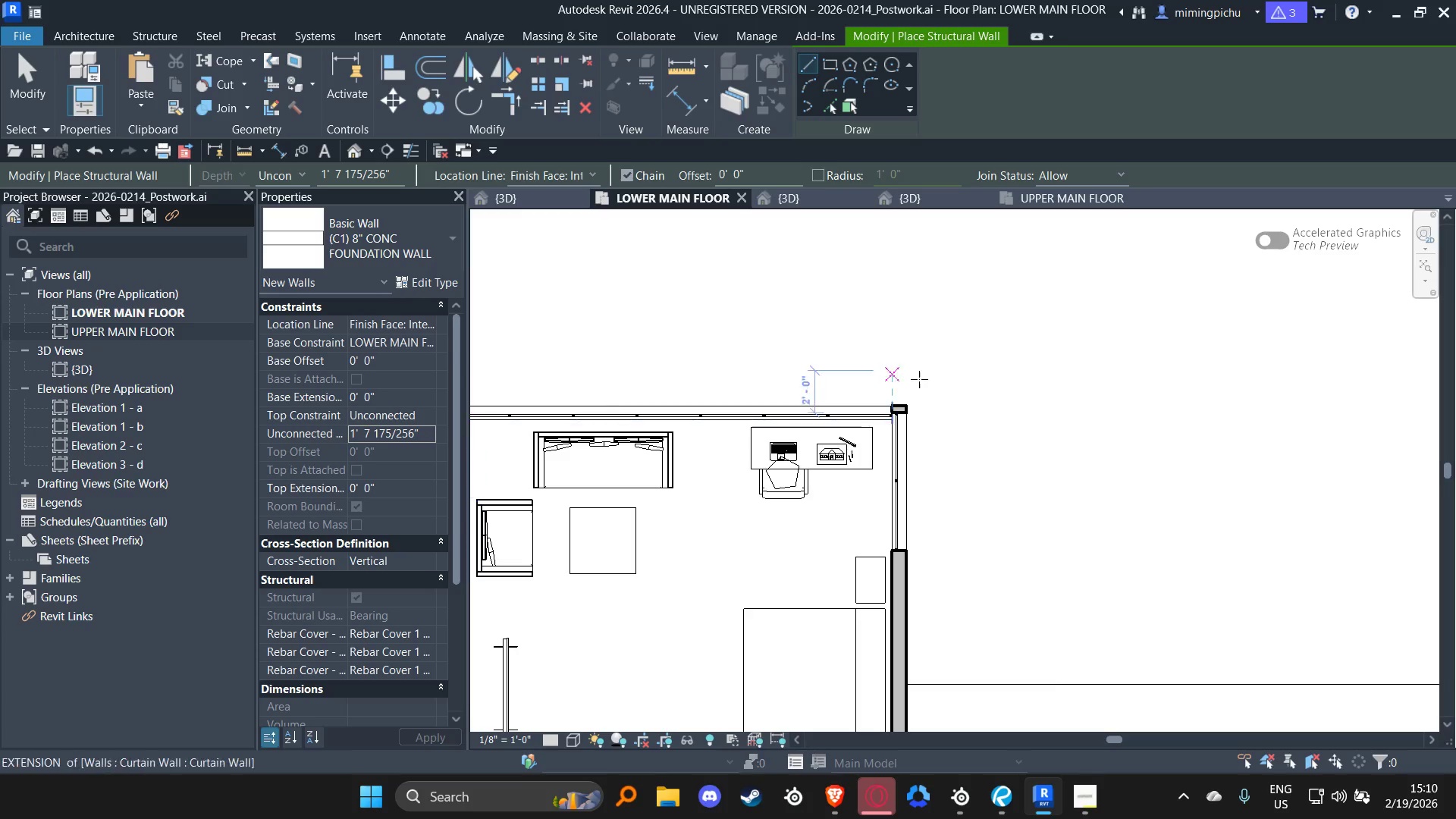 
left_click([908, 405])
 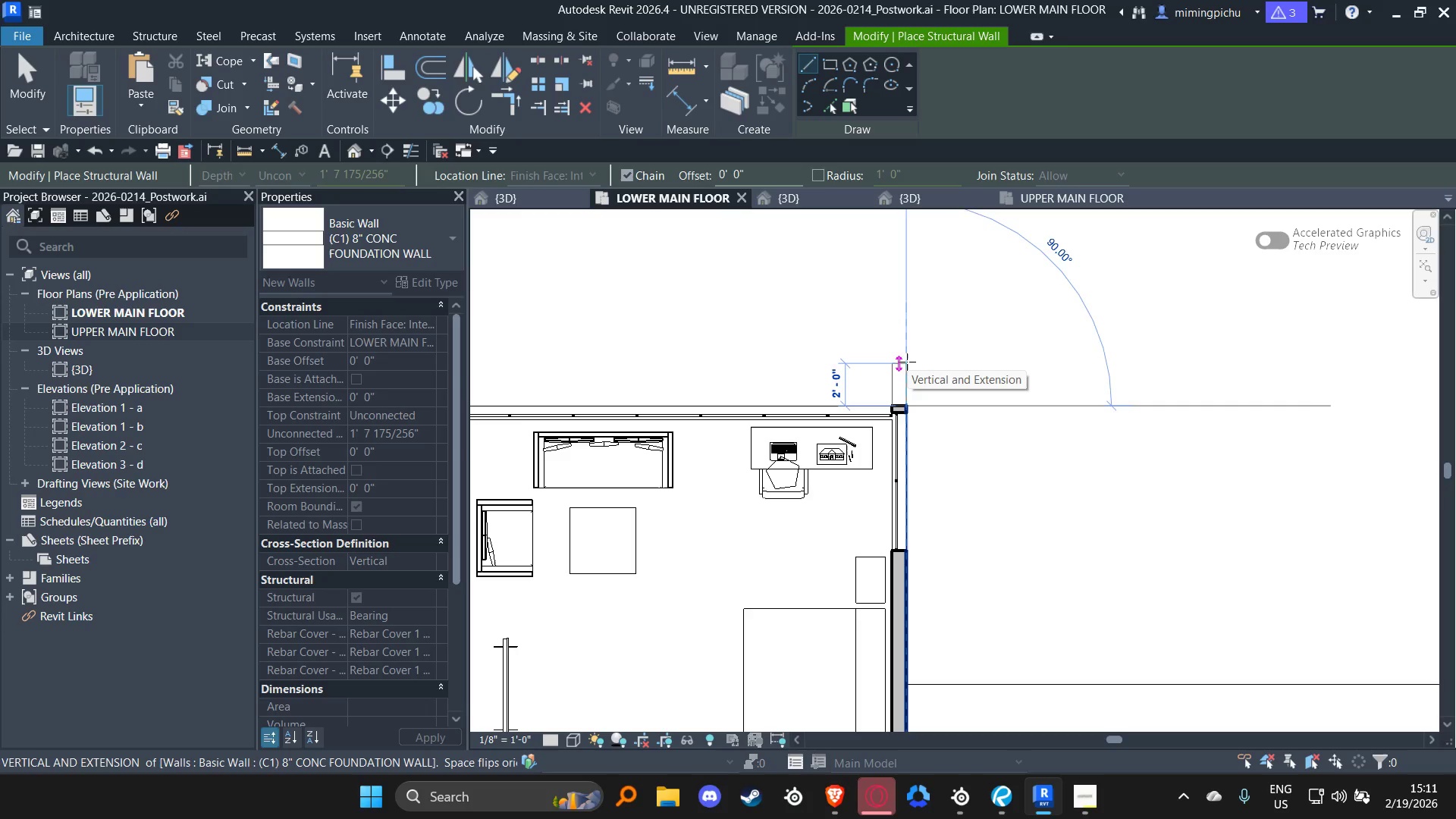 
type(.8M)
 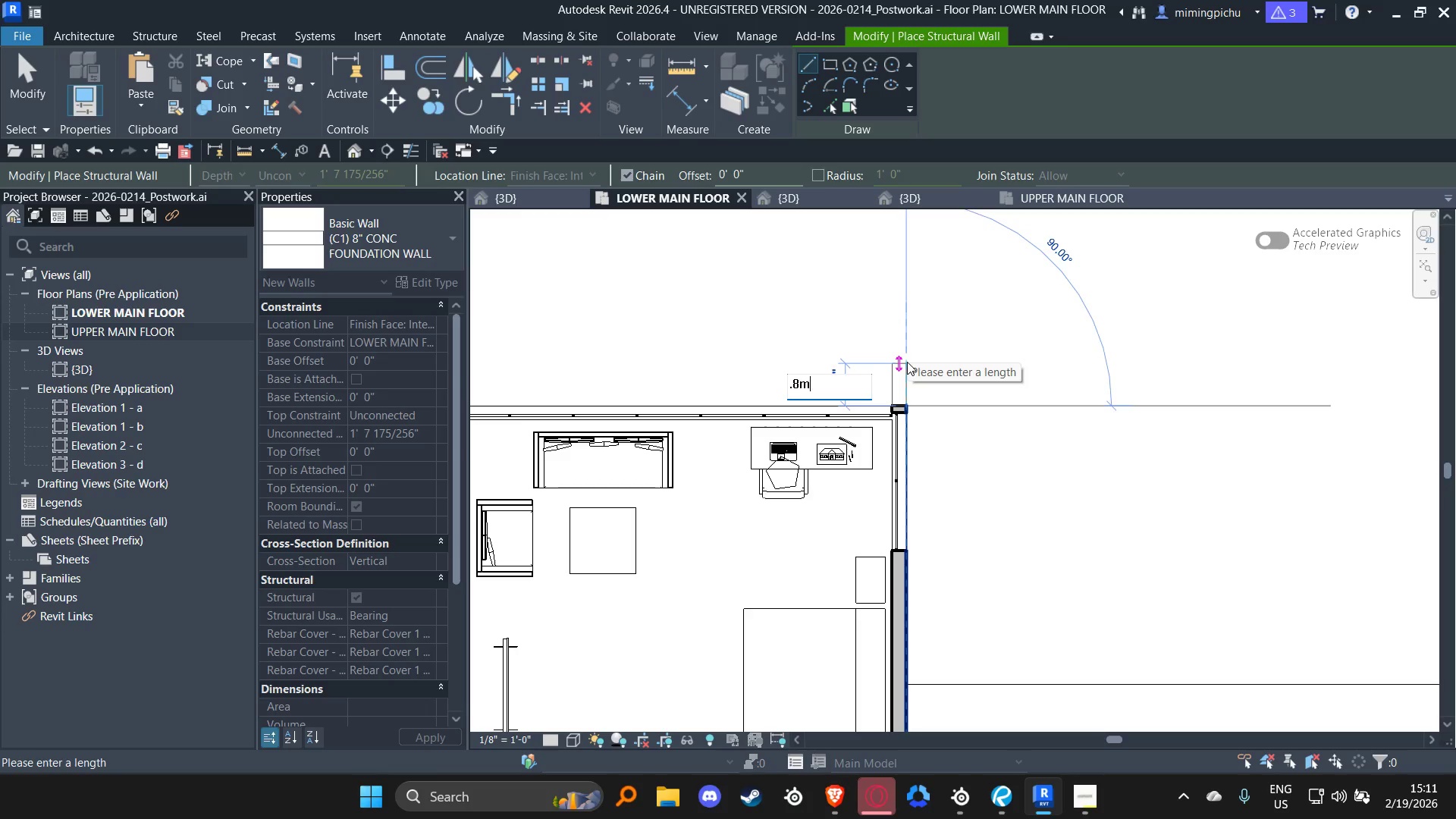 
key(Enter)
 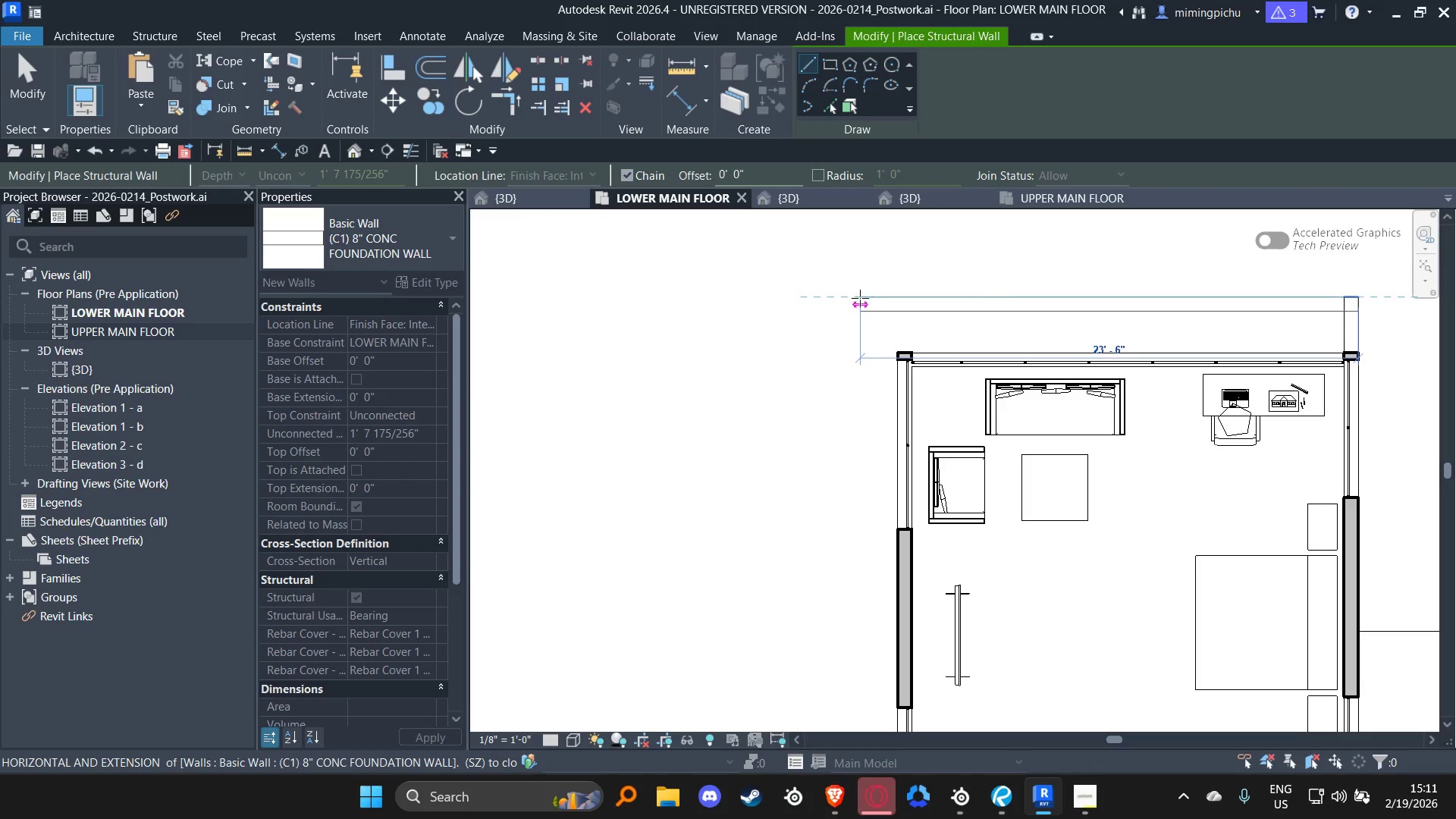 
scroll: coordinate [813, 453], scroll_direction: down, amount: 4.0
 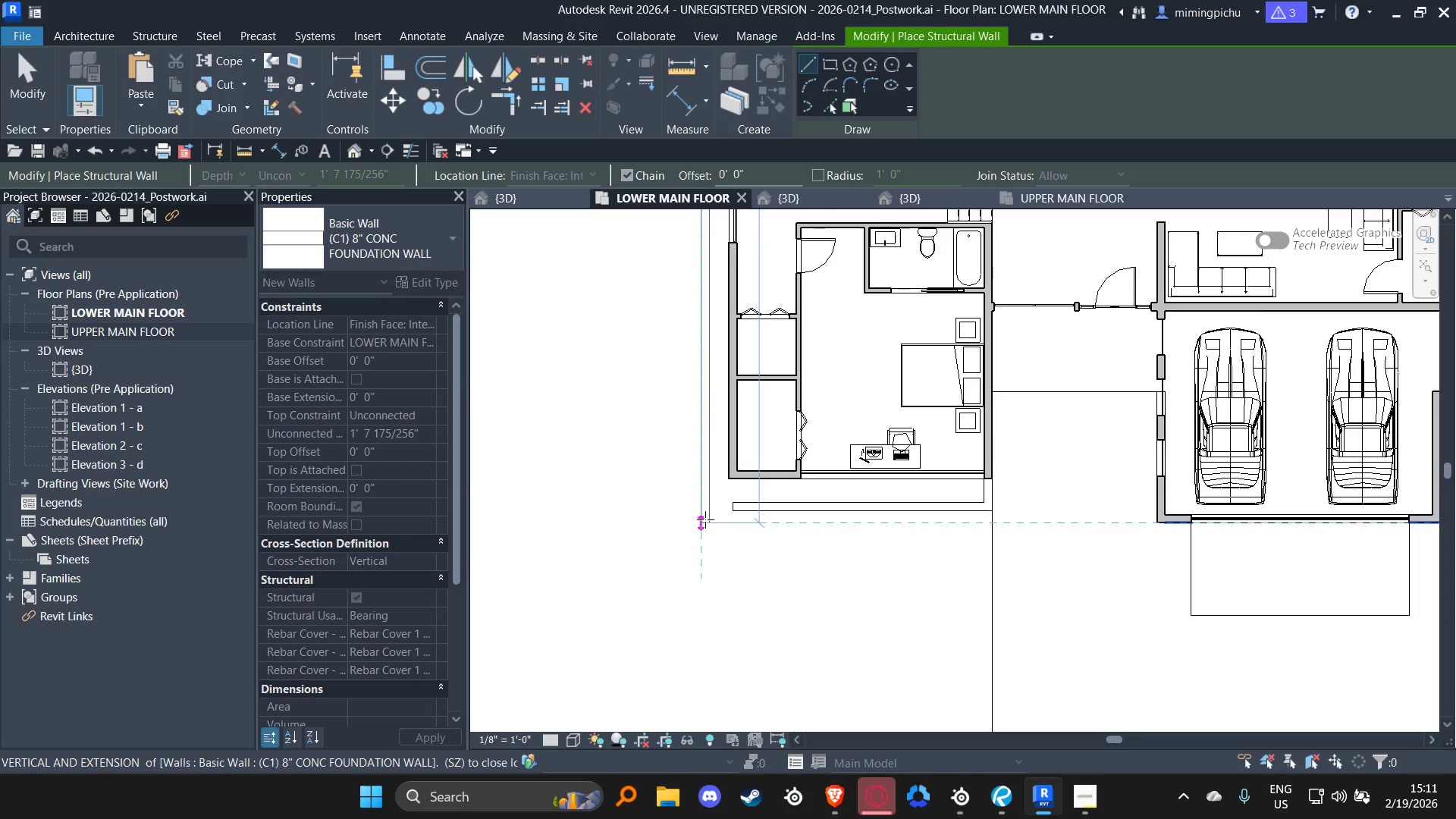 
key(Escape)
 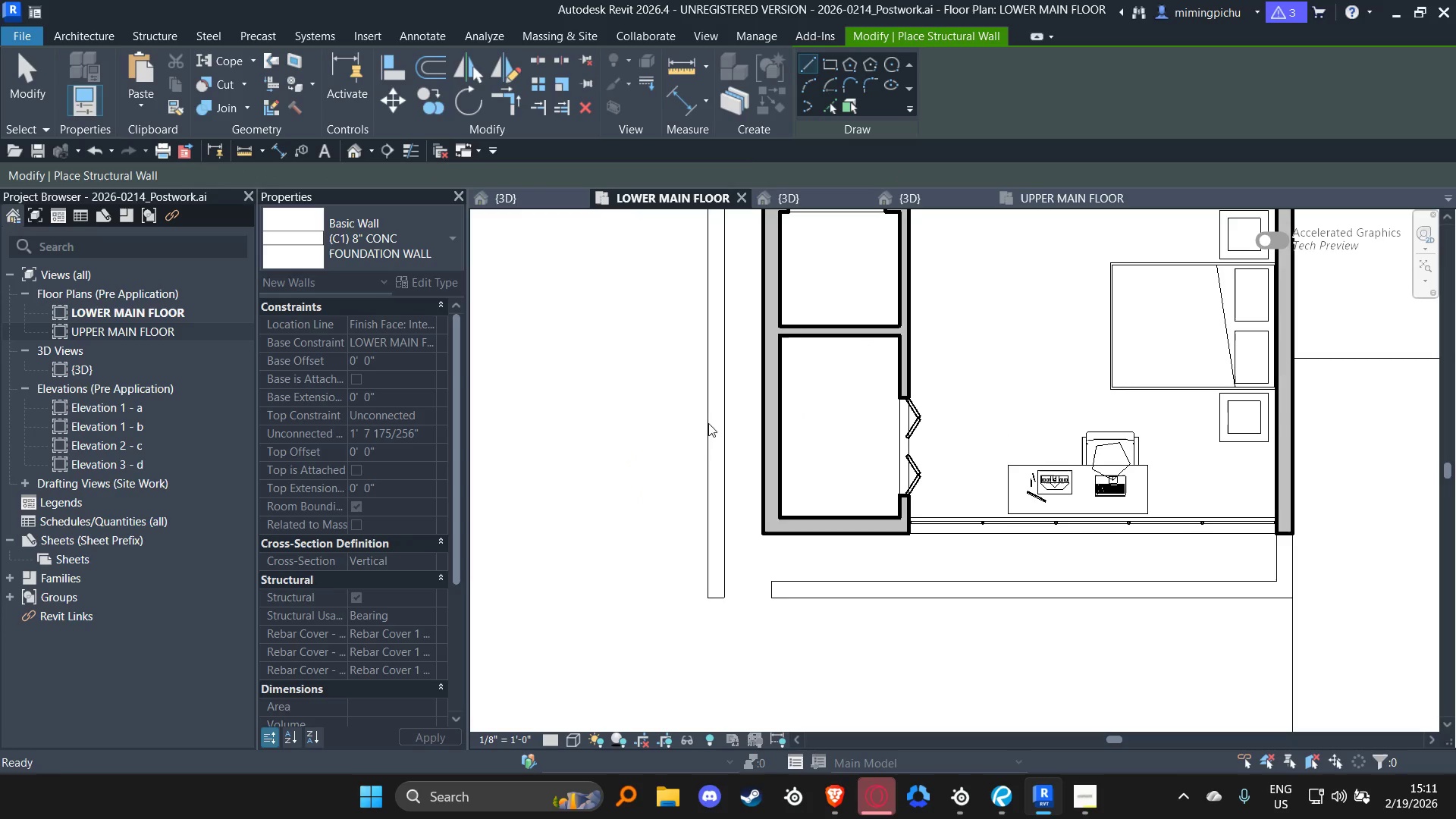 
key(Escape)
 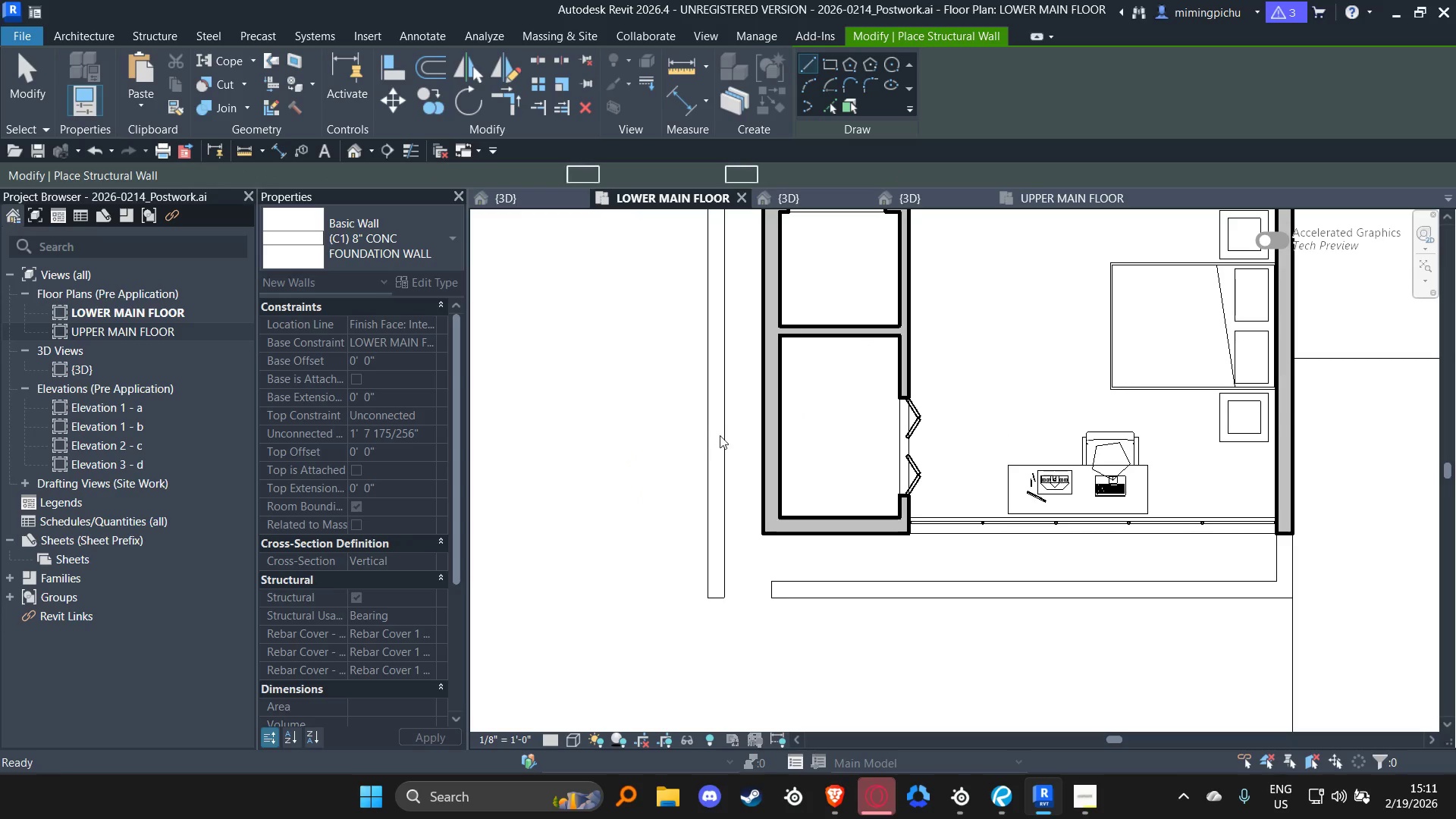 
key(Escape)
 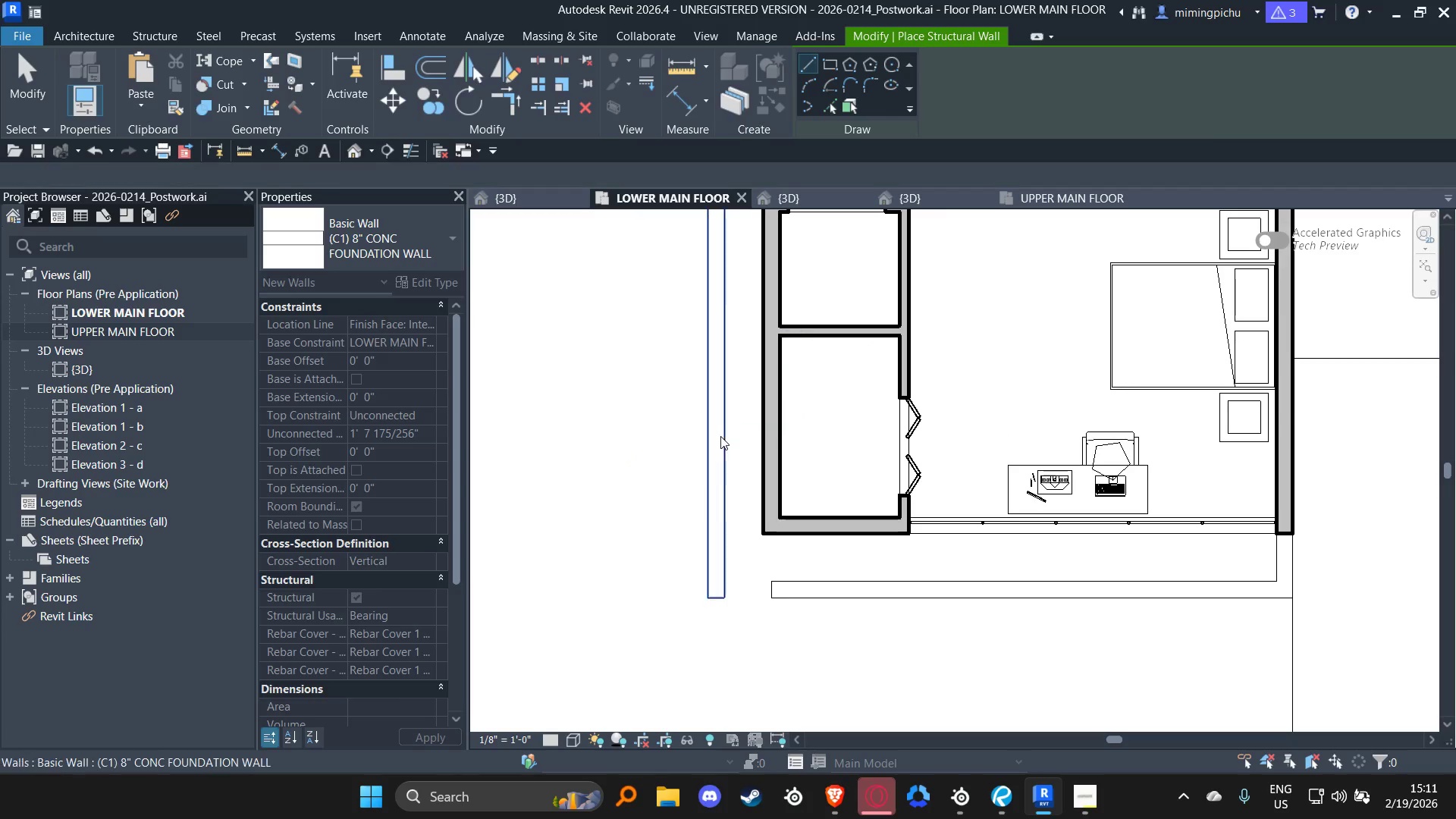 
scroll: coordinate [695, 422], scroll_direction: up, amount: 5.0
 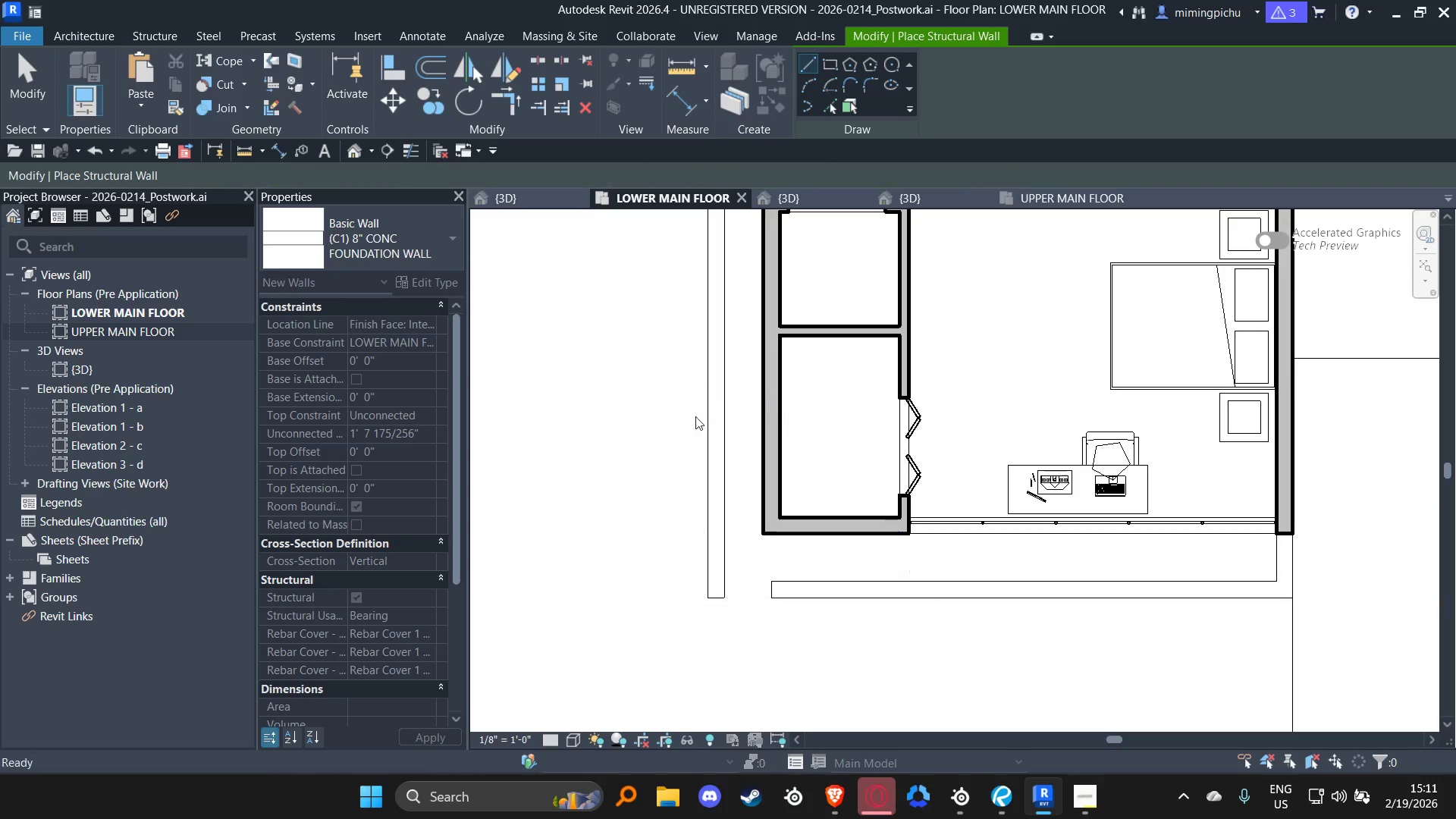 
left_click([720, 436])
 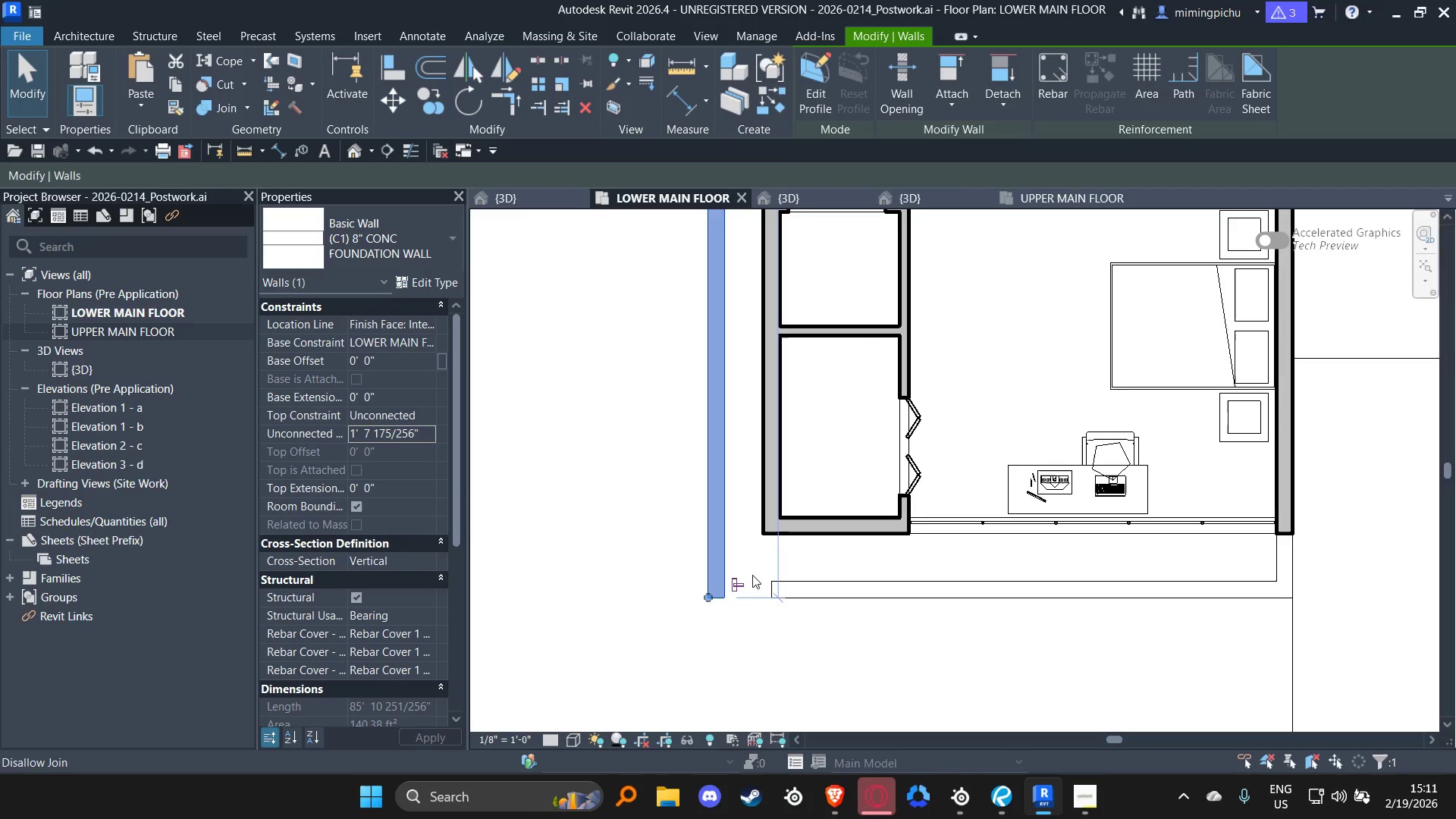 
scroll: coordinate [764, 511], scroll_direction: down, amount: 6.0
 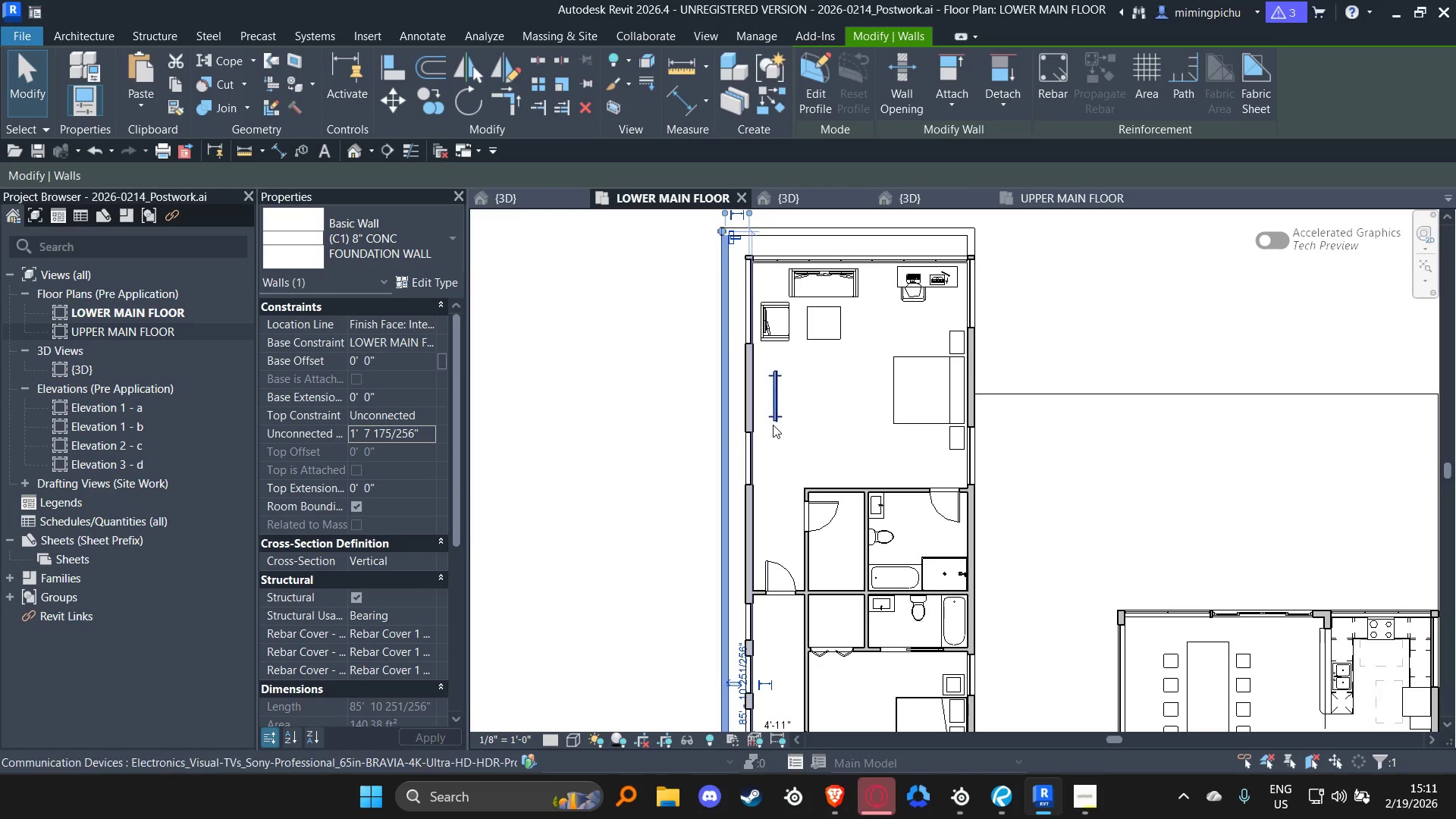 
scroll: coordinate [737, 289], scroll_direction: up, amount: 4.0
 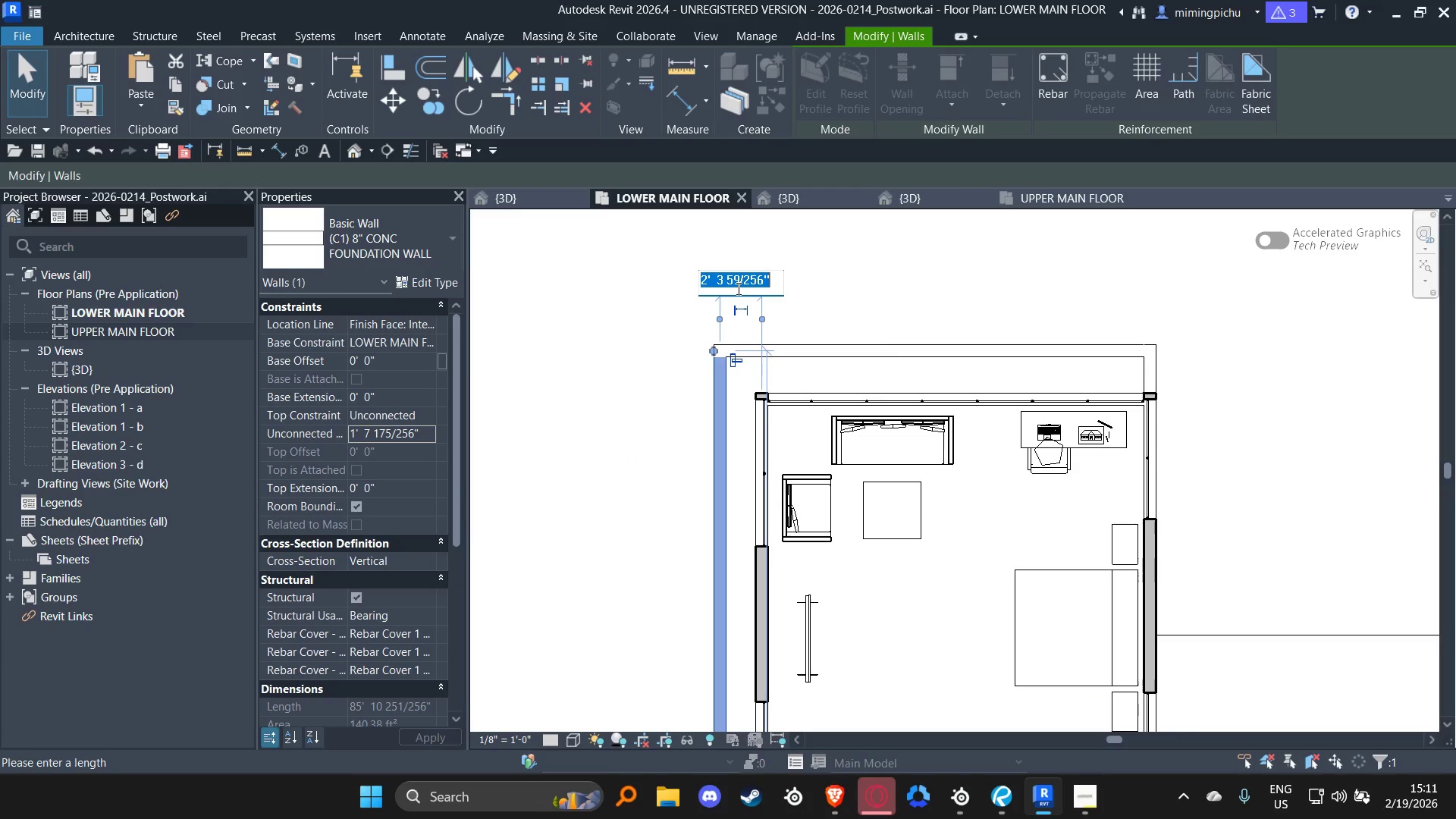 
type(.8M)
 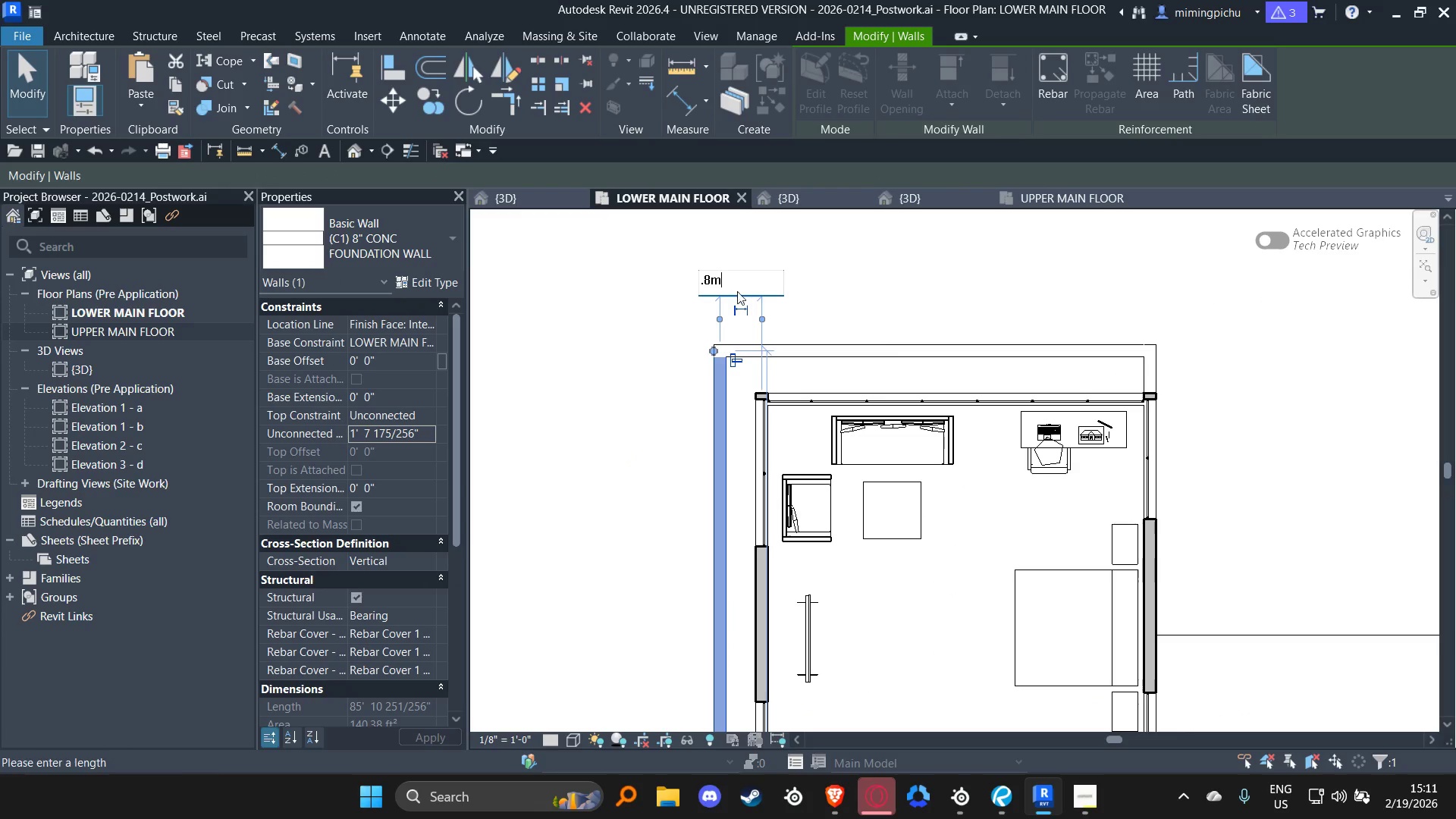 
key(Enter)
 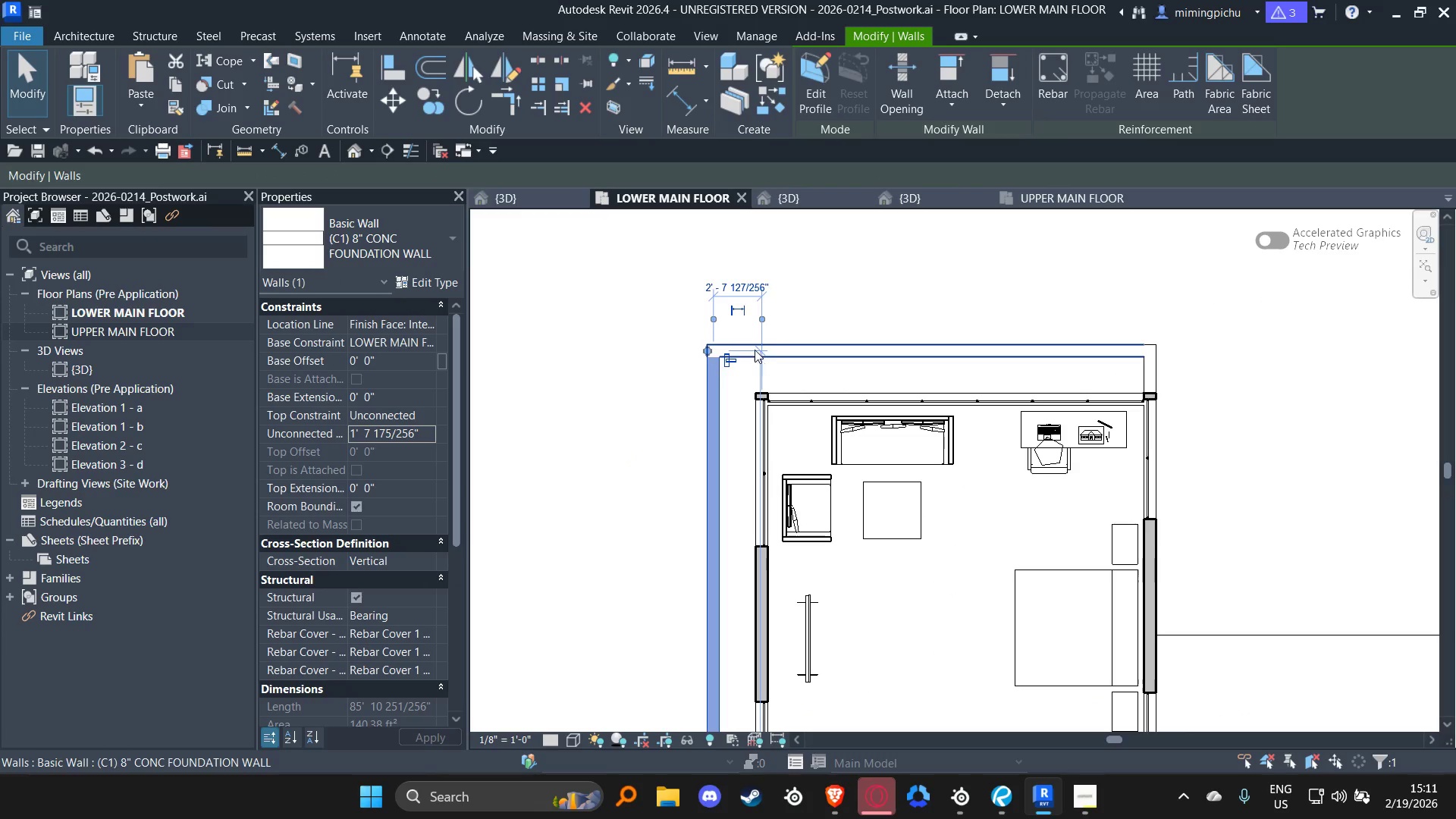 
key(Escape)
 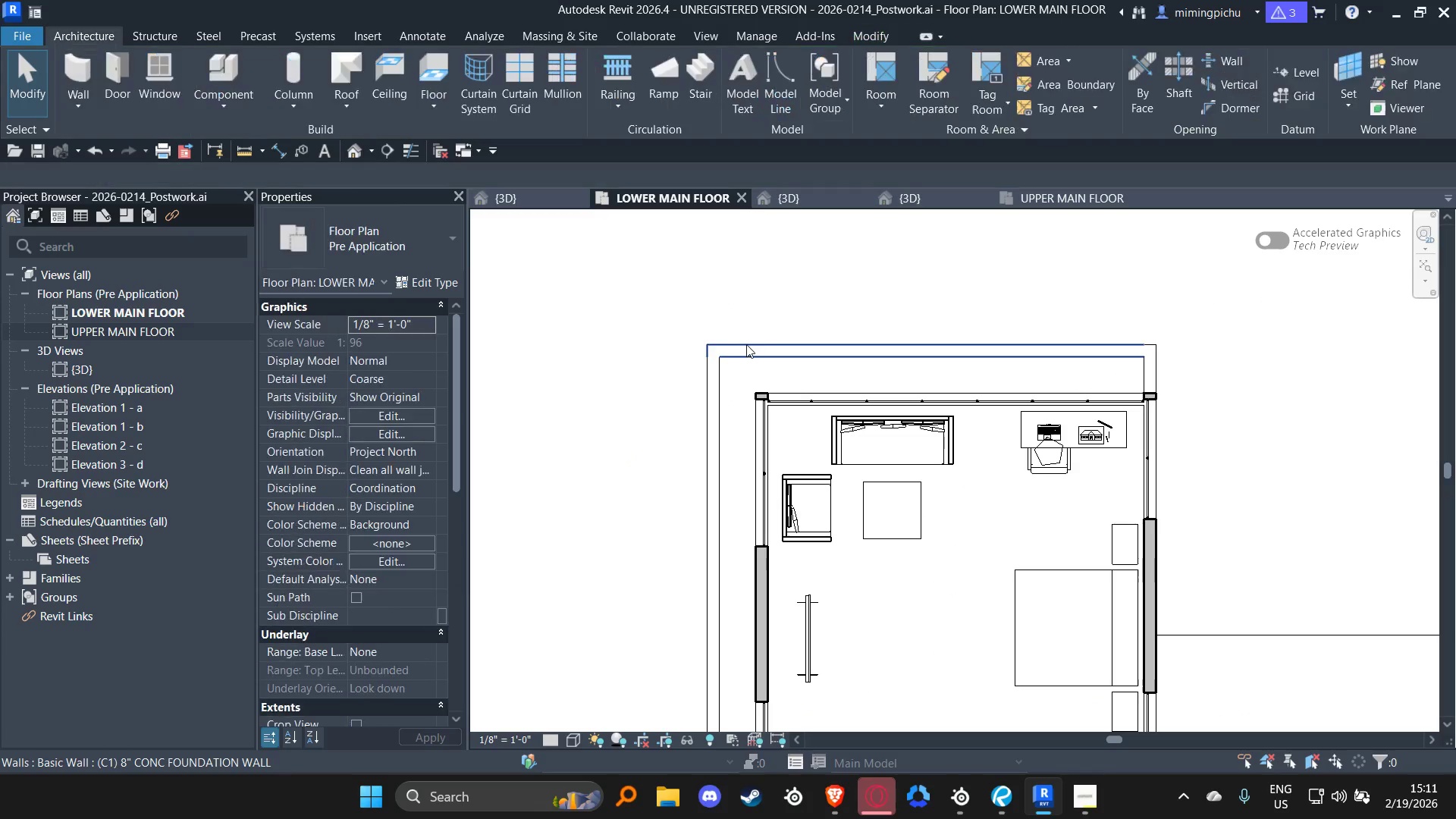 
key(Escape)
 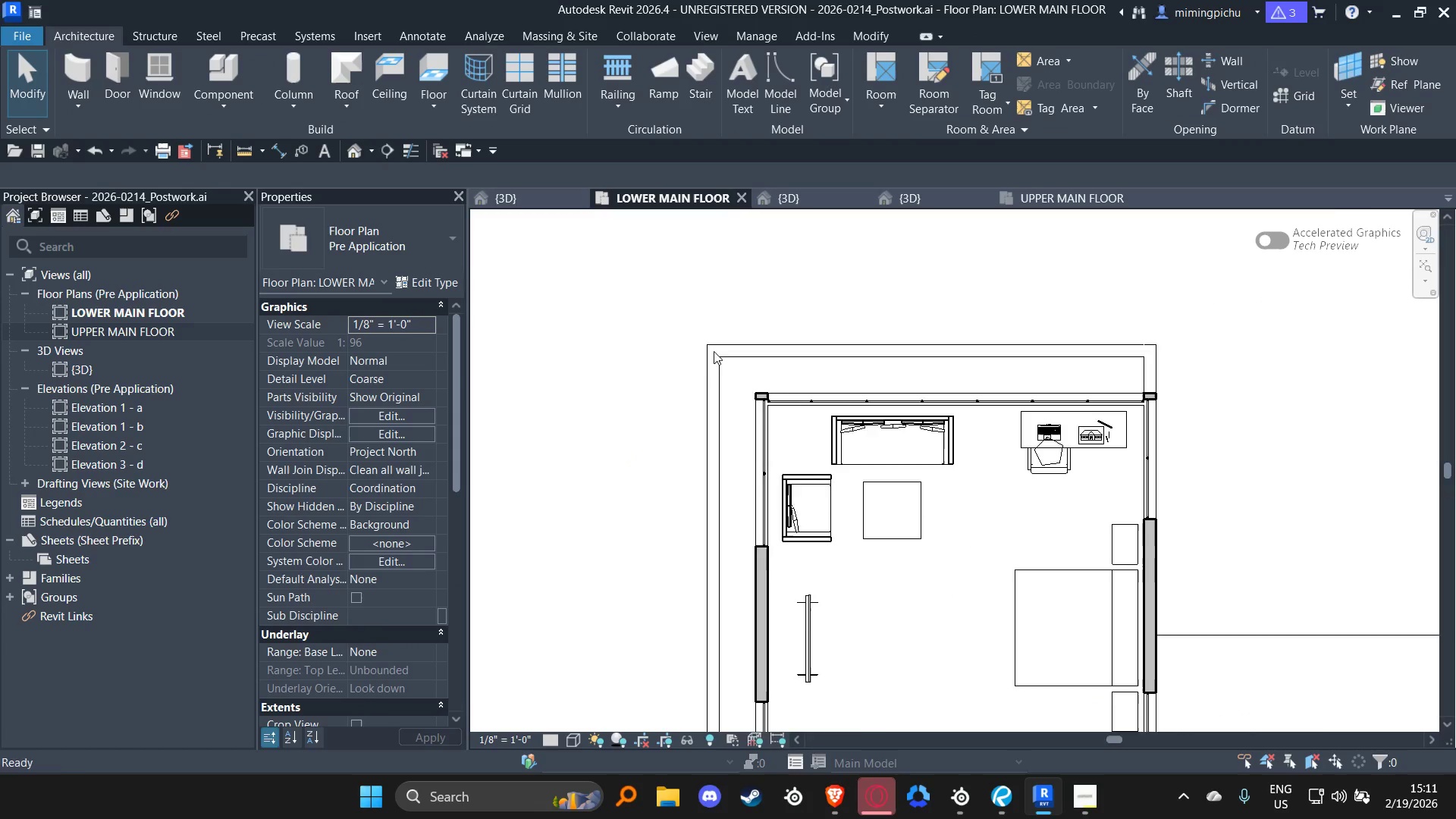 
scroll: coordinate [711, 359], scroll_direction: down, amount: 4.0
 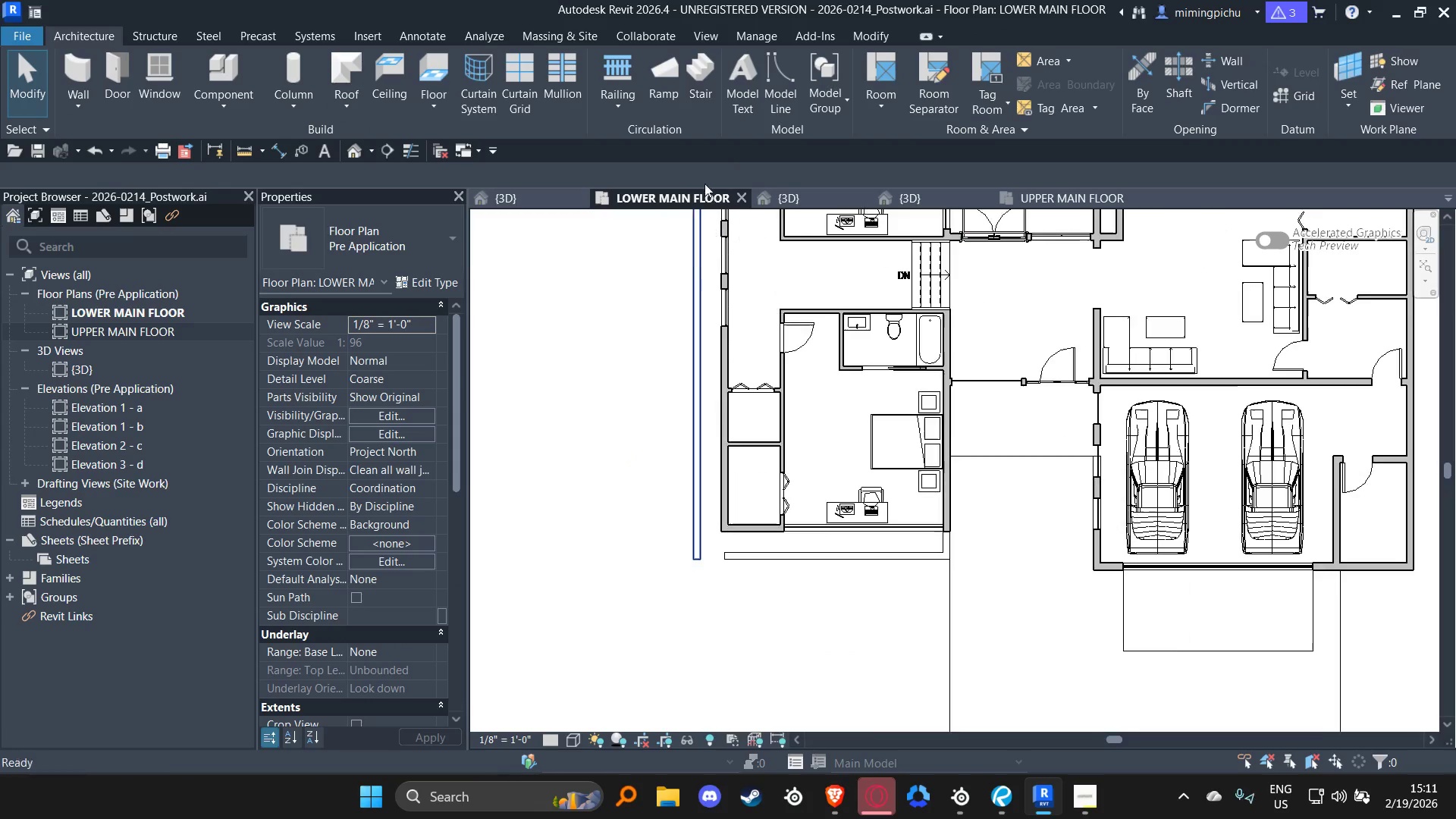 
type(TR)
 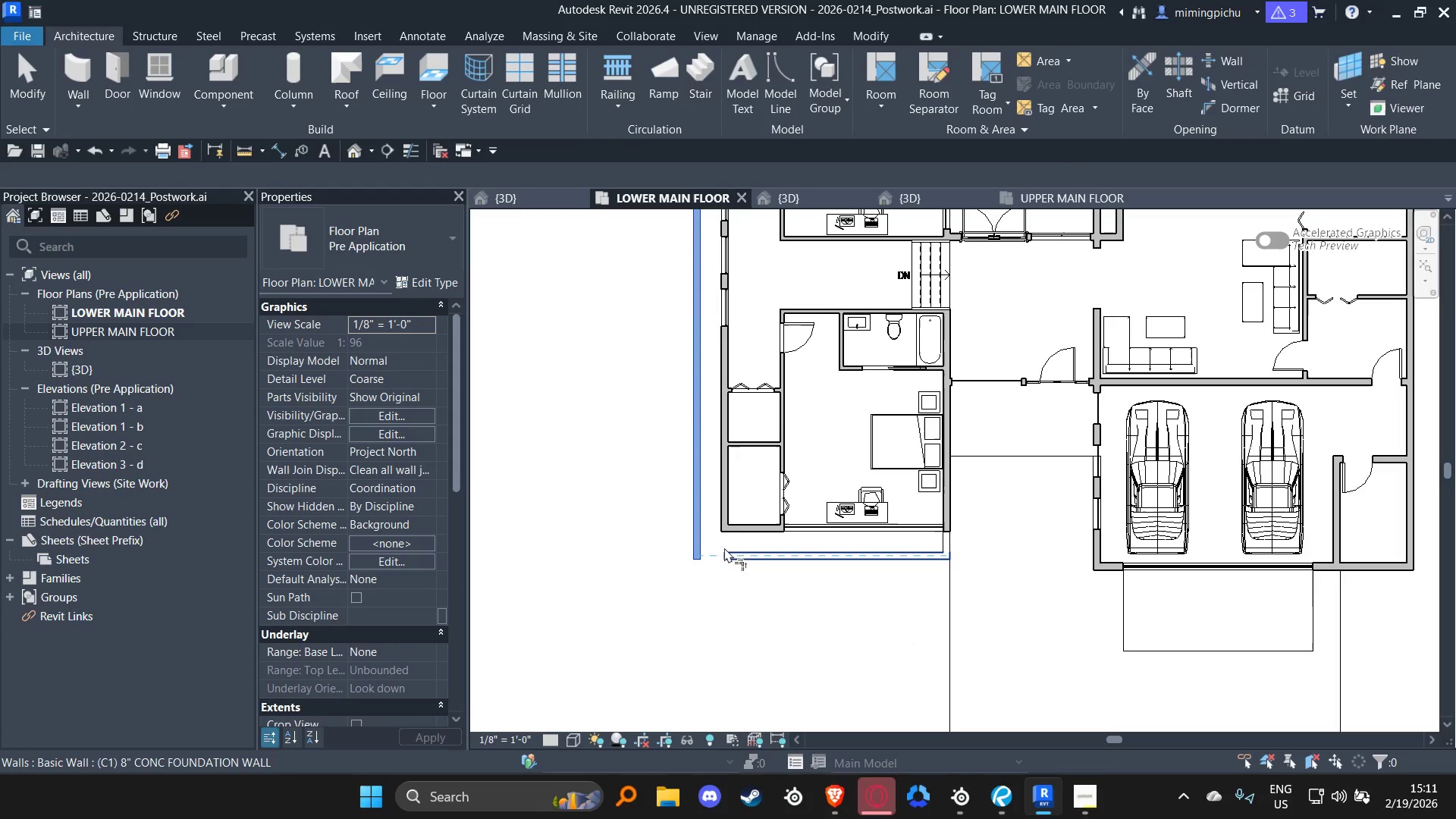 
double_click([728, 550])
 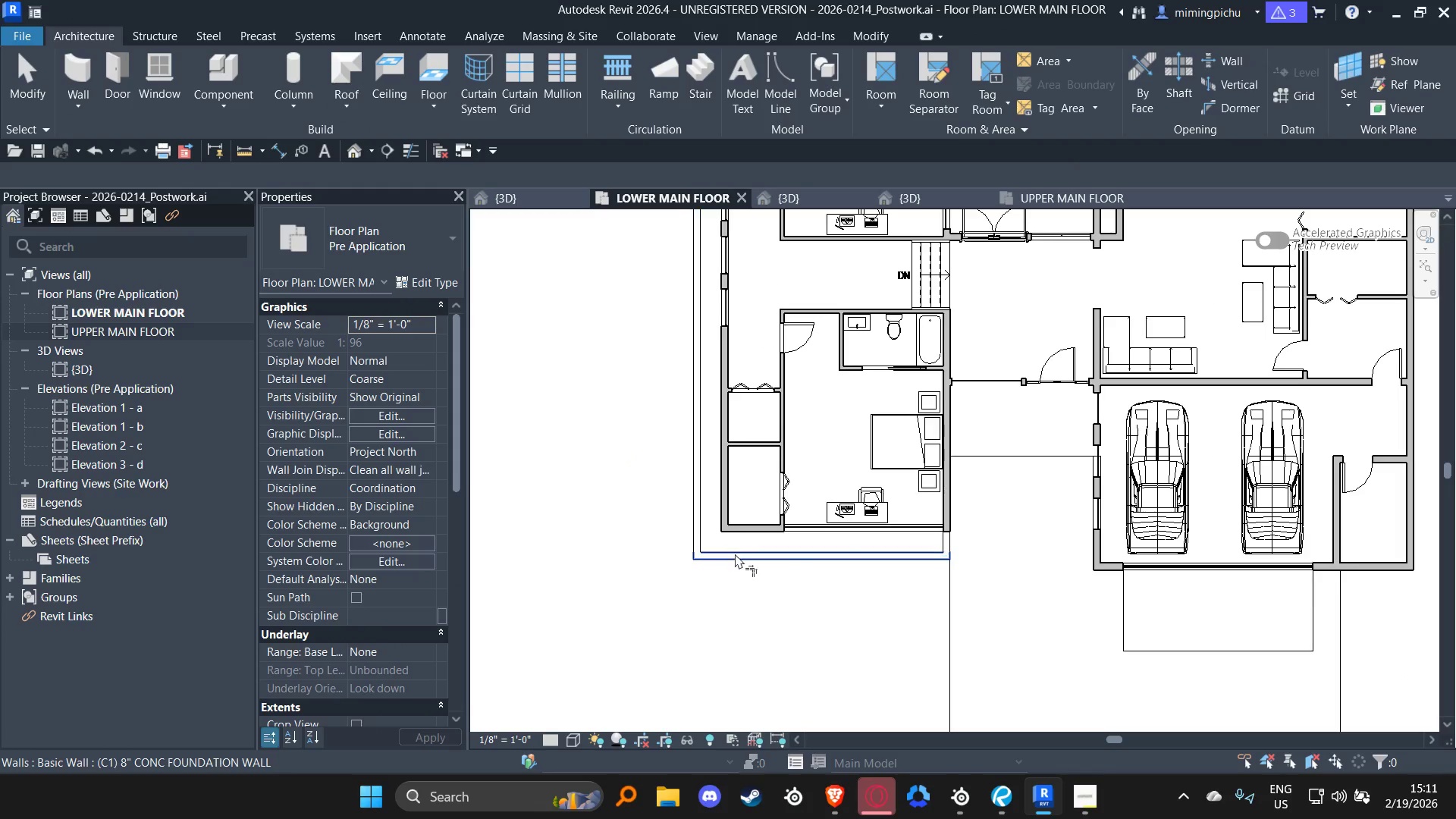 
key(Escape)
 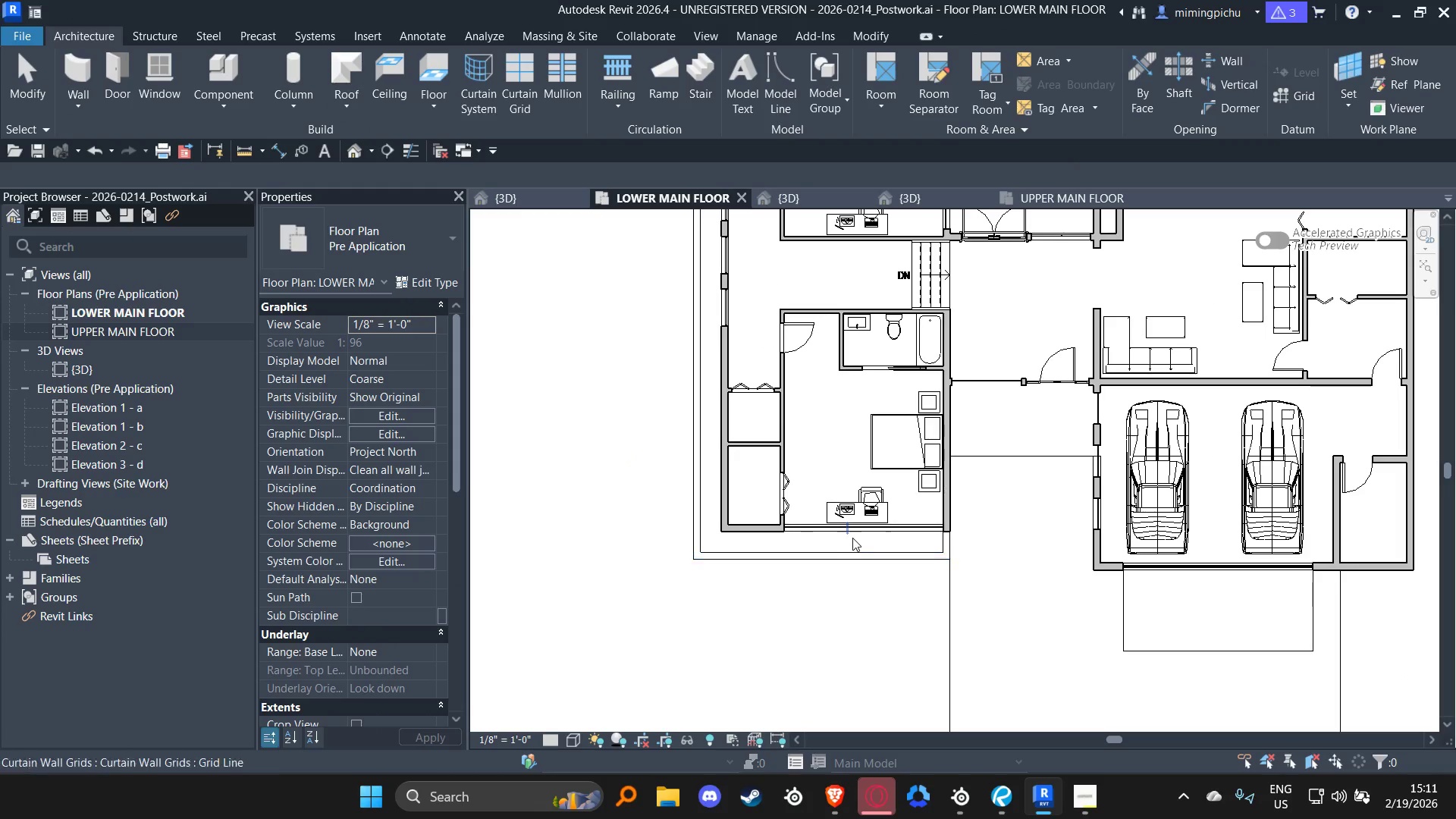 
key(Escape)
 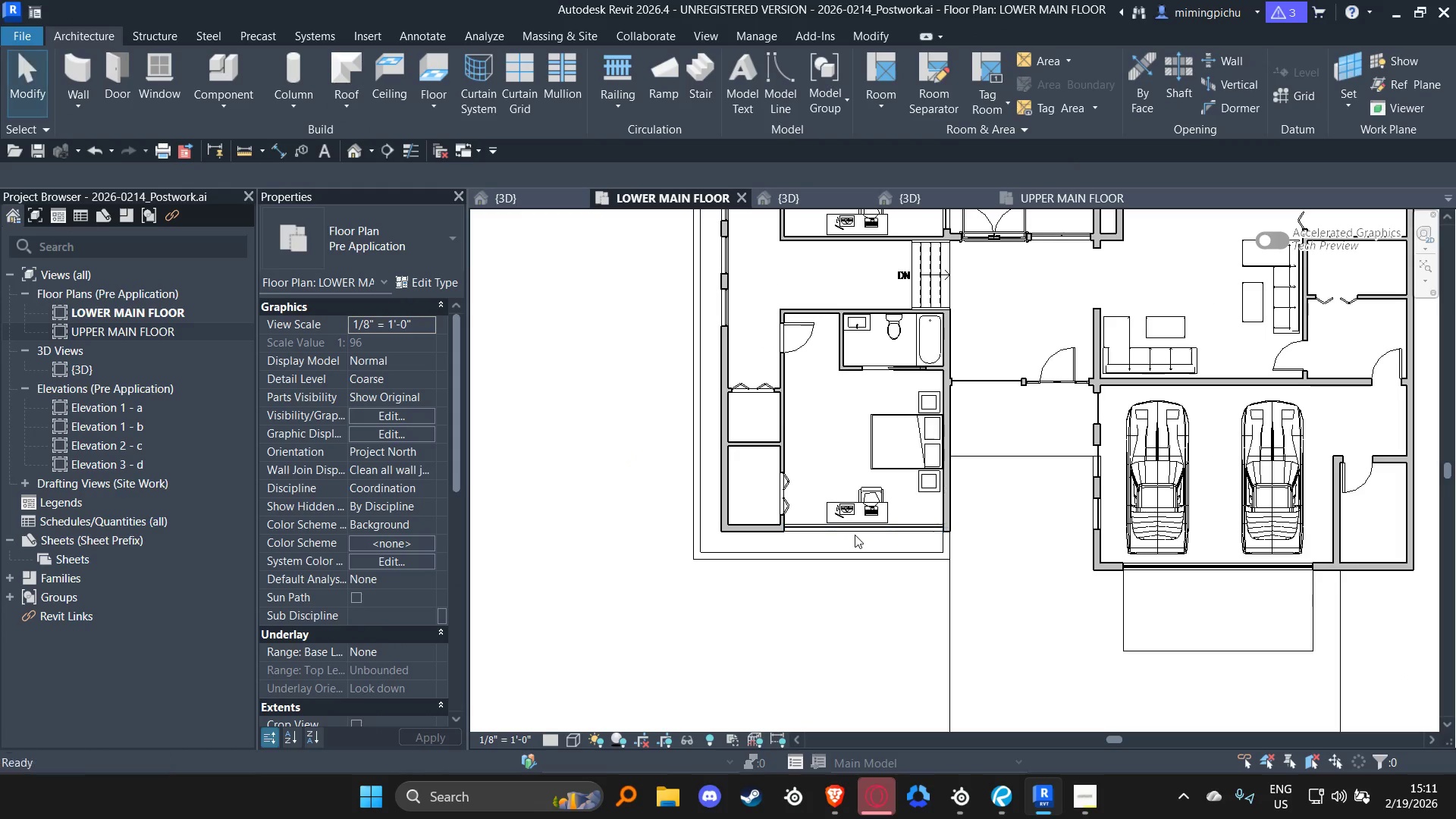 
key(Escape)
 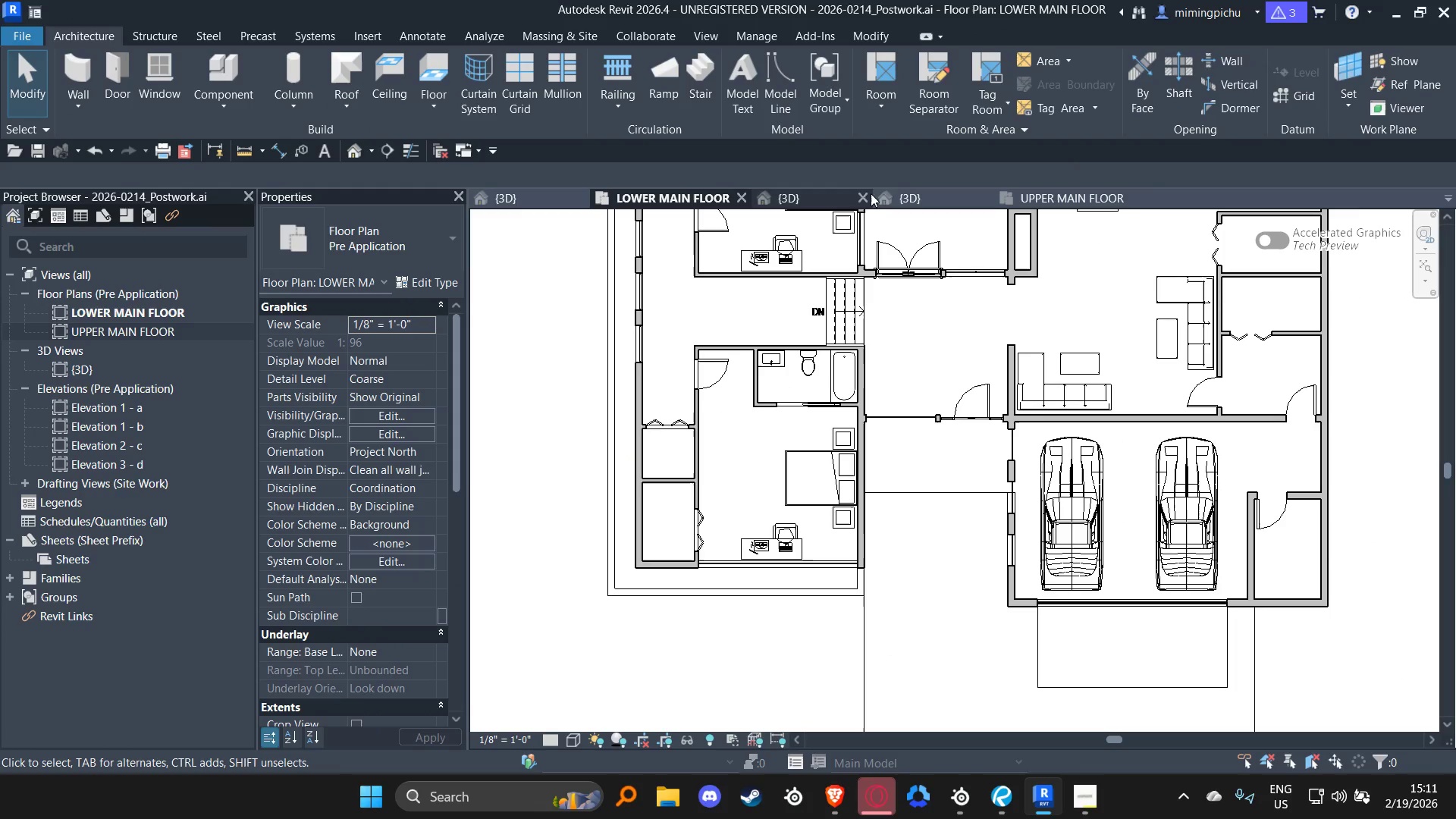 
left_click([937, 202])
 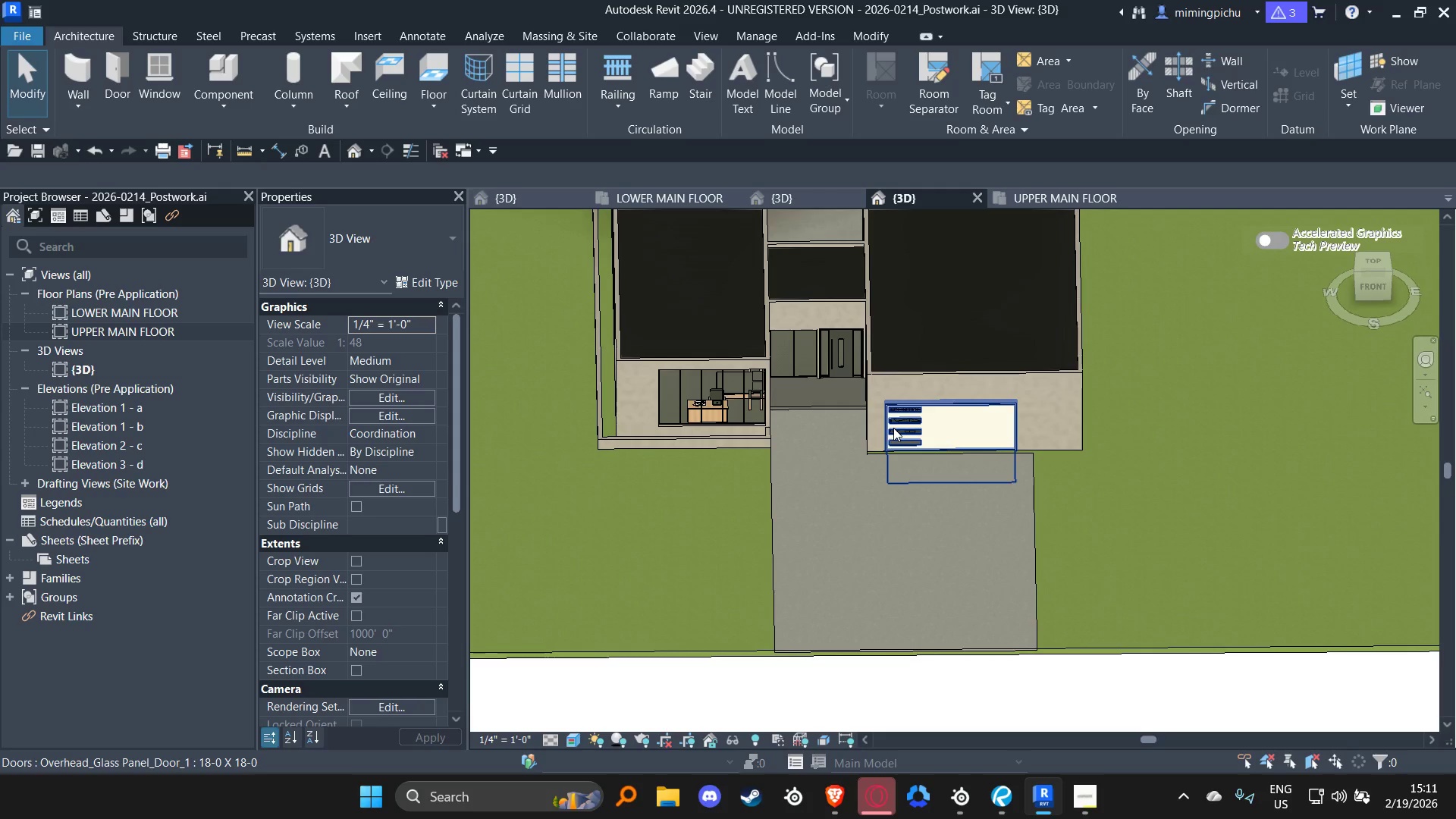 
hold_key(key=ShiftLeft, duration=1.5)
 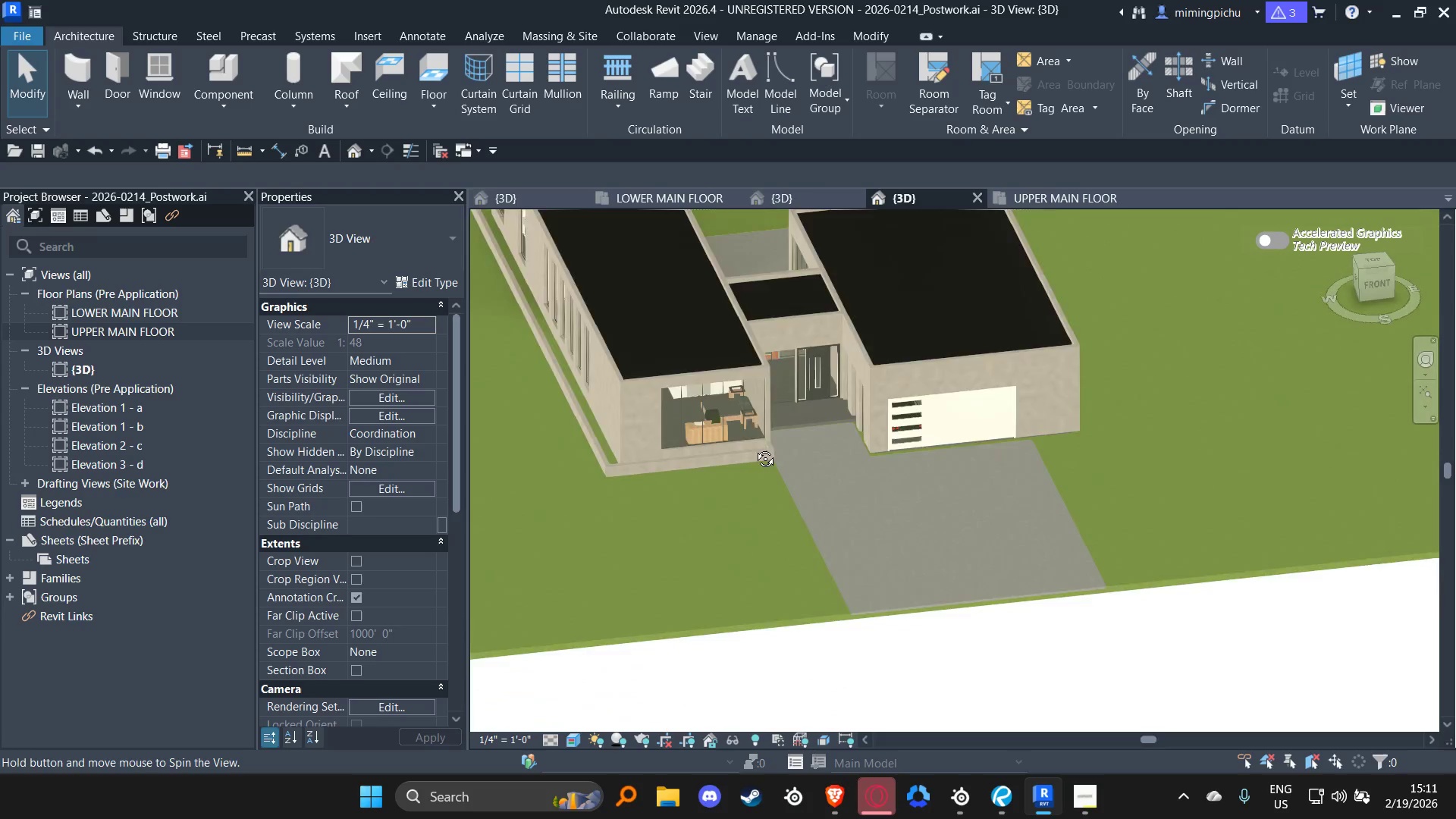 
hold_key(key=ShiftLeft, duration=1.44)
 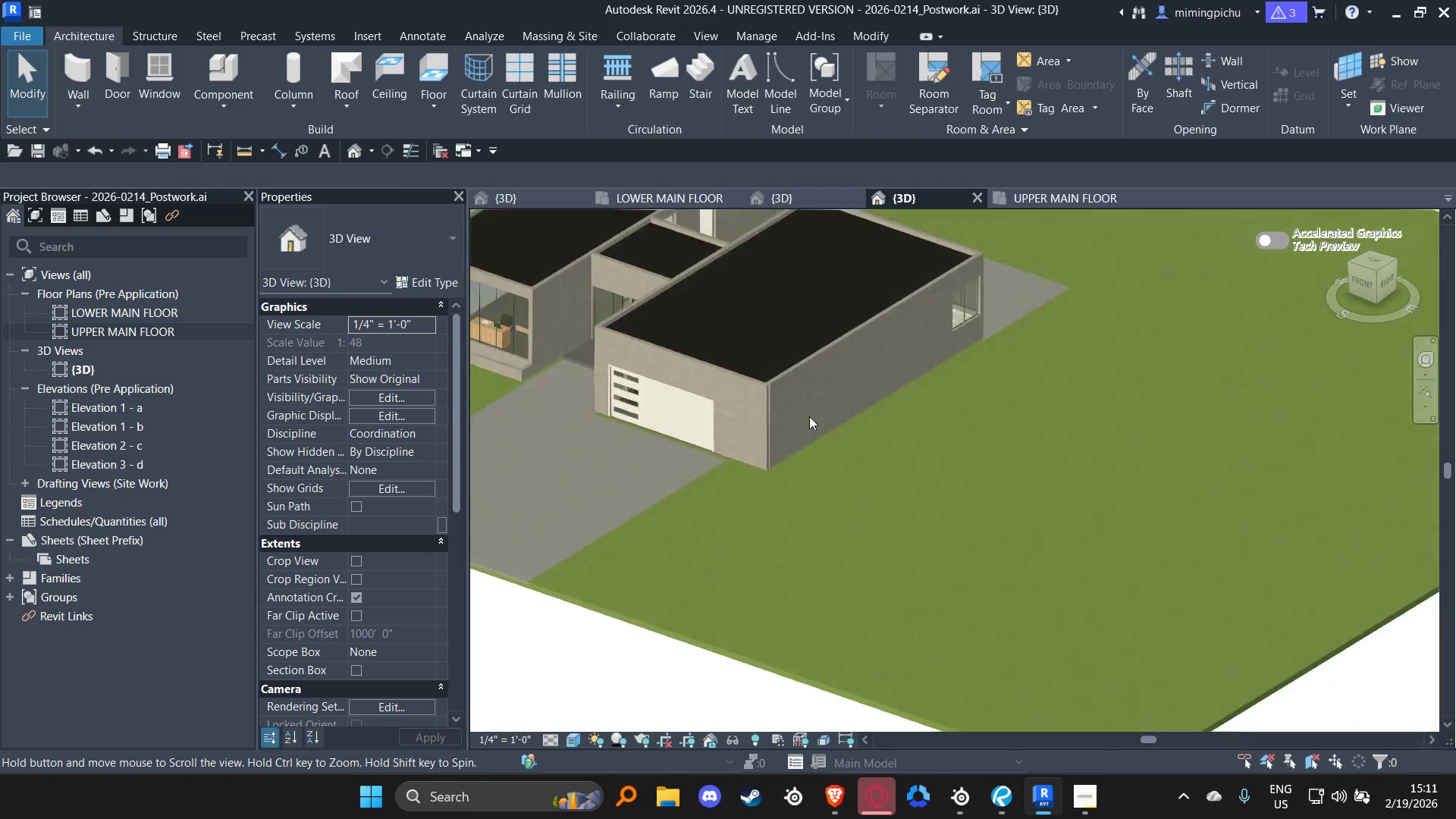 
hold_key(key=ShiftLeft, duration=0.53)
 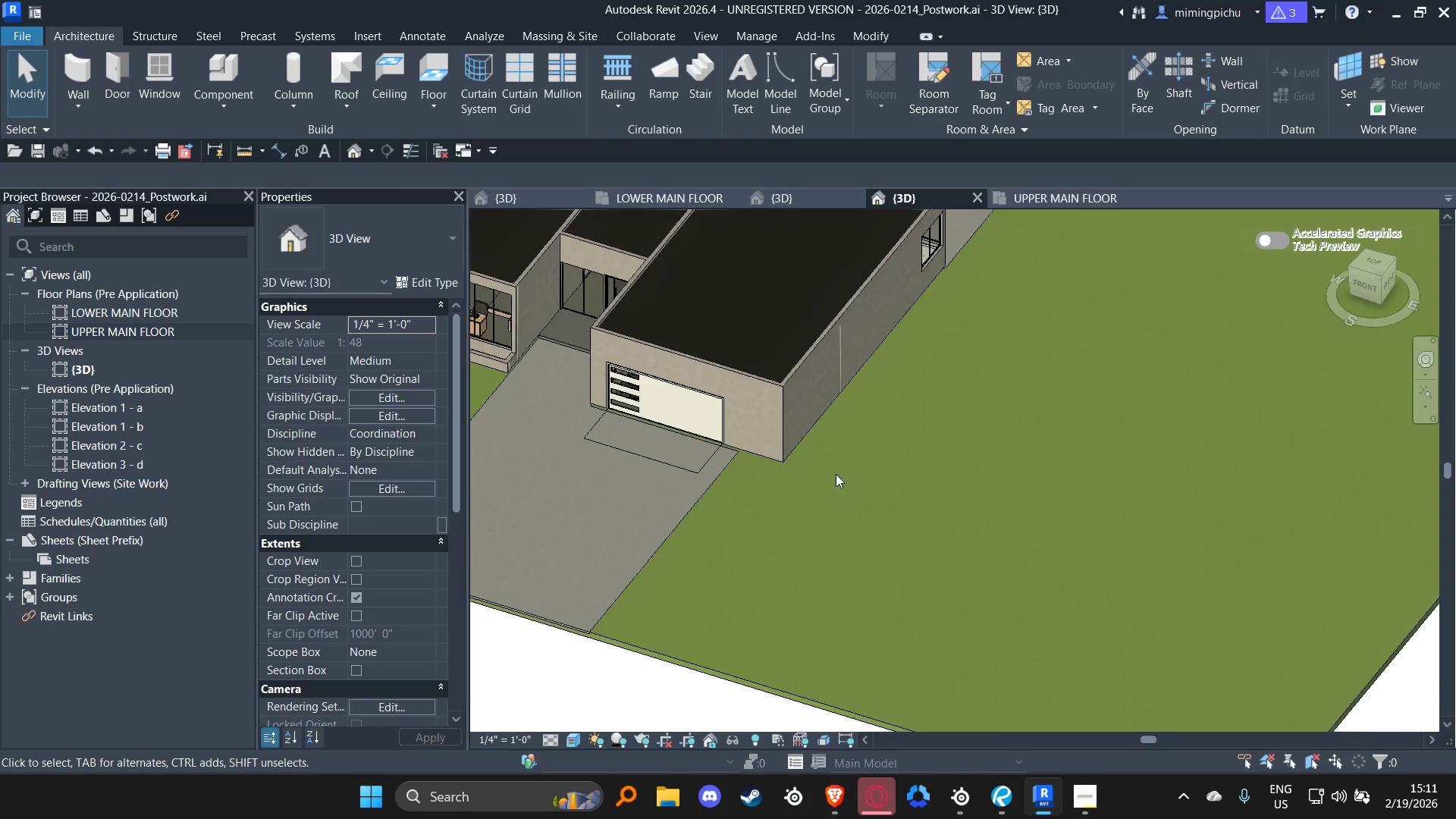 
hold_key(key=ShiftLeft, duration=0.7)
 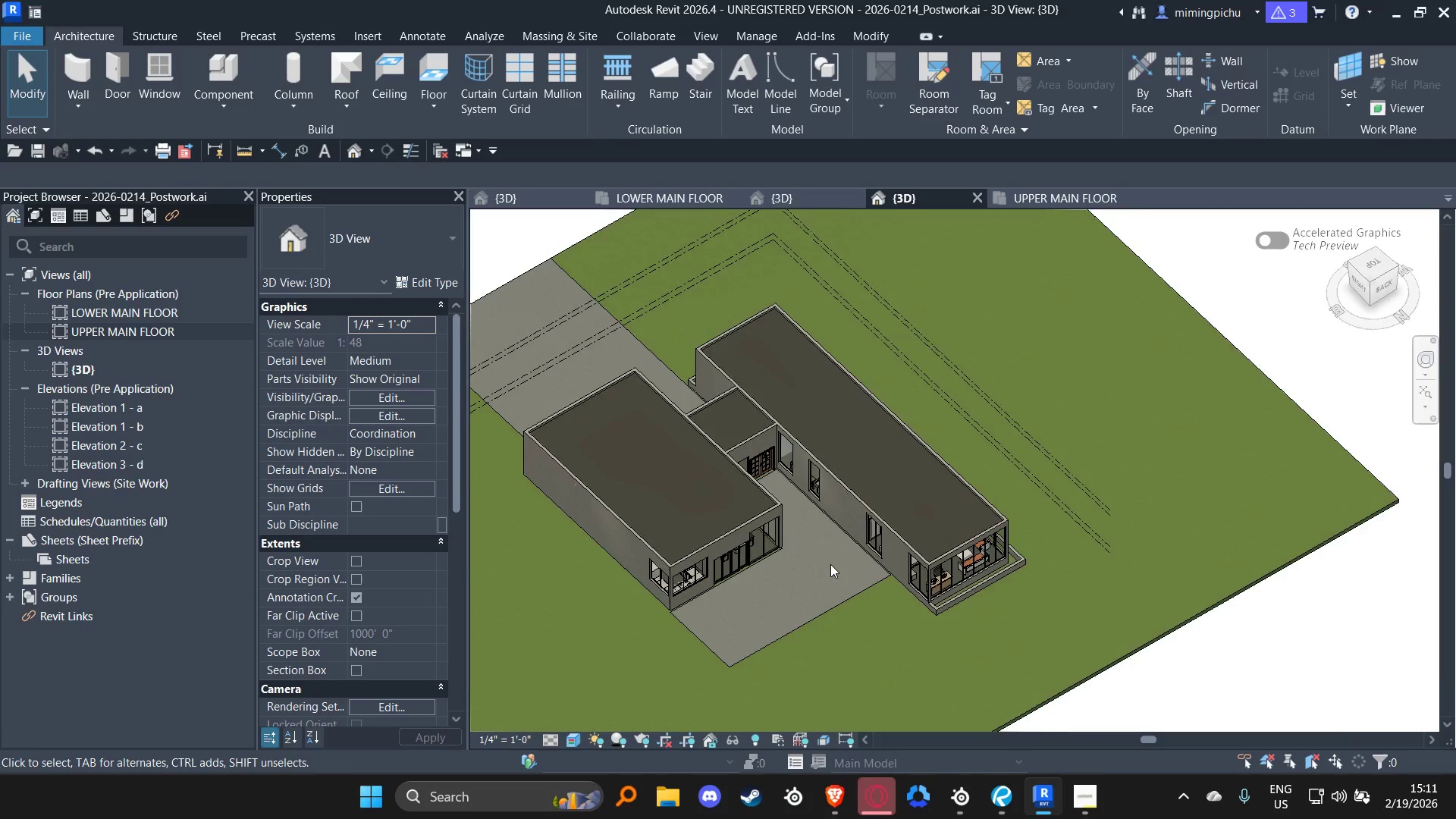 
scroll: coordinate [836, 472], scroll_direction: down, amount: 3.0
 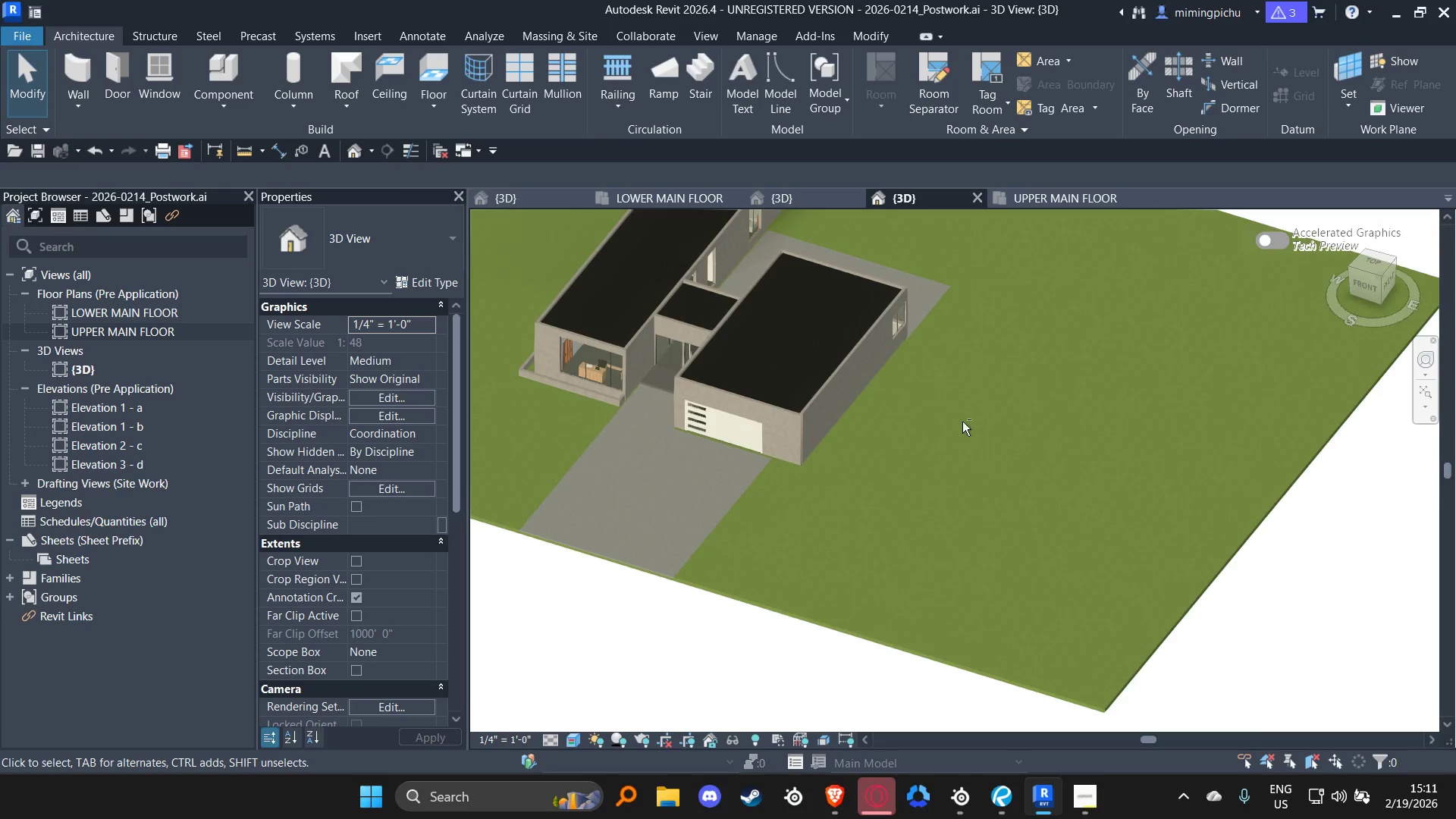 
scroll: coordinate [830, 564], scroll_direction: up, amount: 4.0
 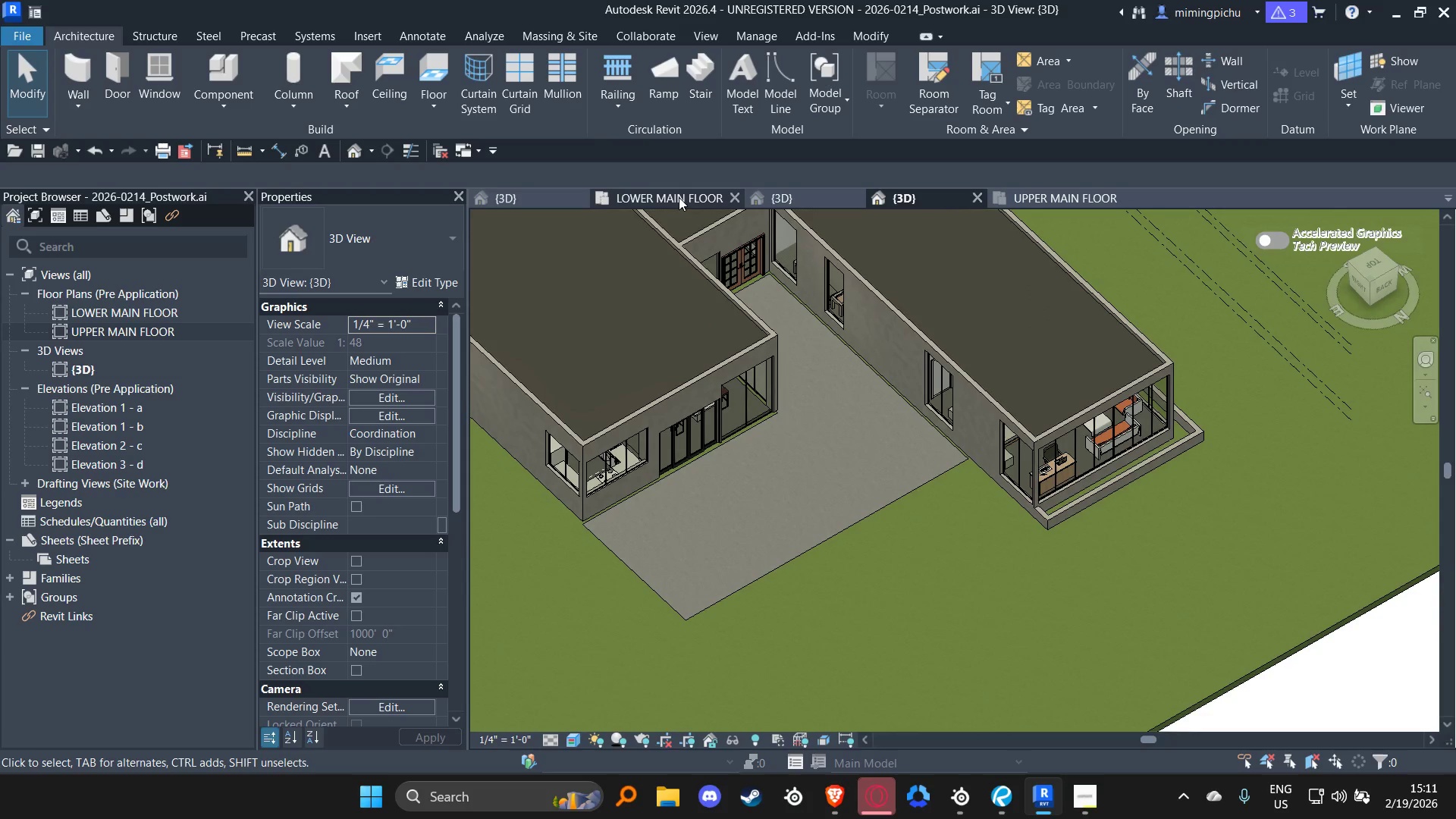 
left_click([679, 197])
 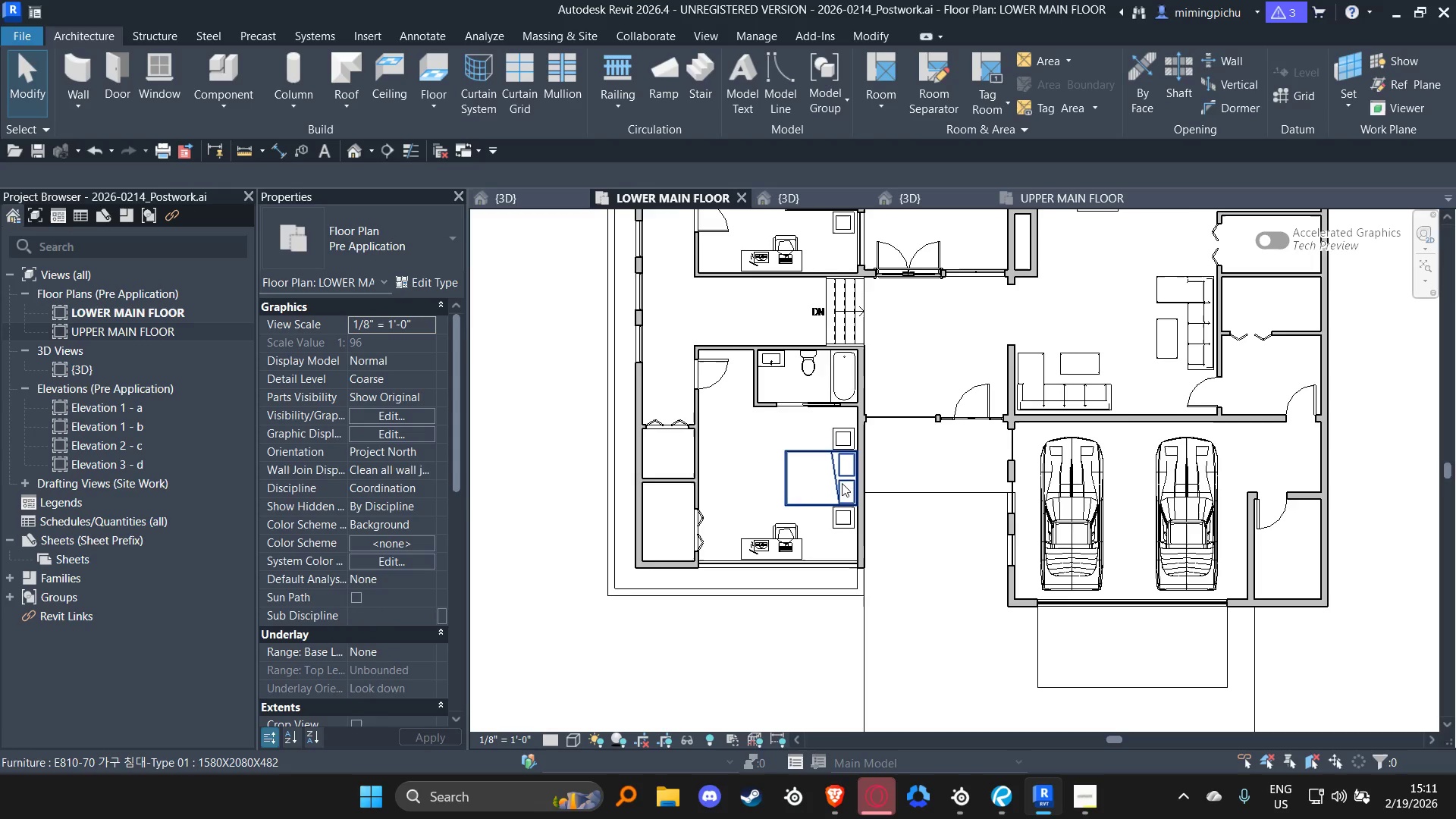 
scroll: coordinate [857, 463], scroll_direction: down, amount: 4.0
 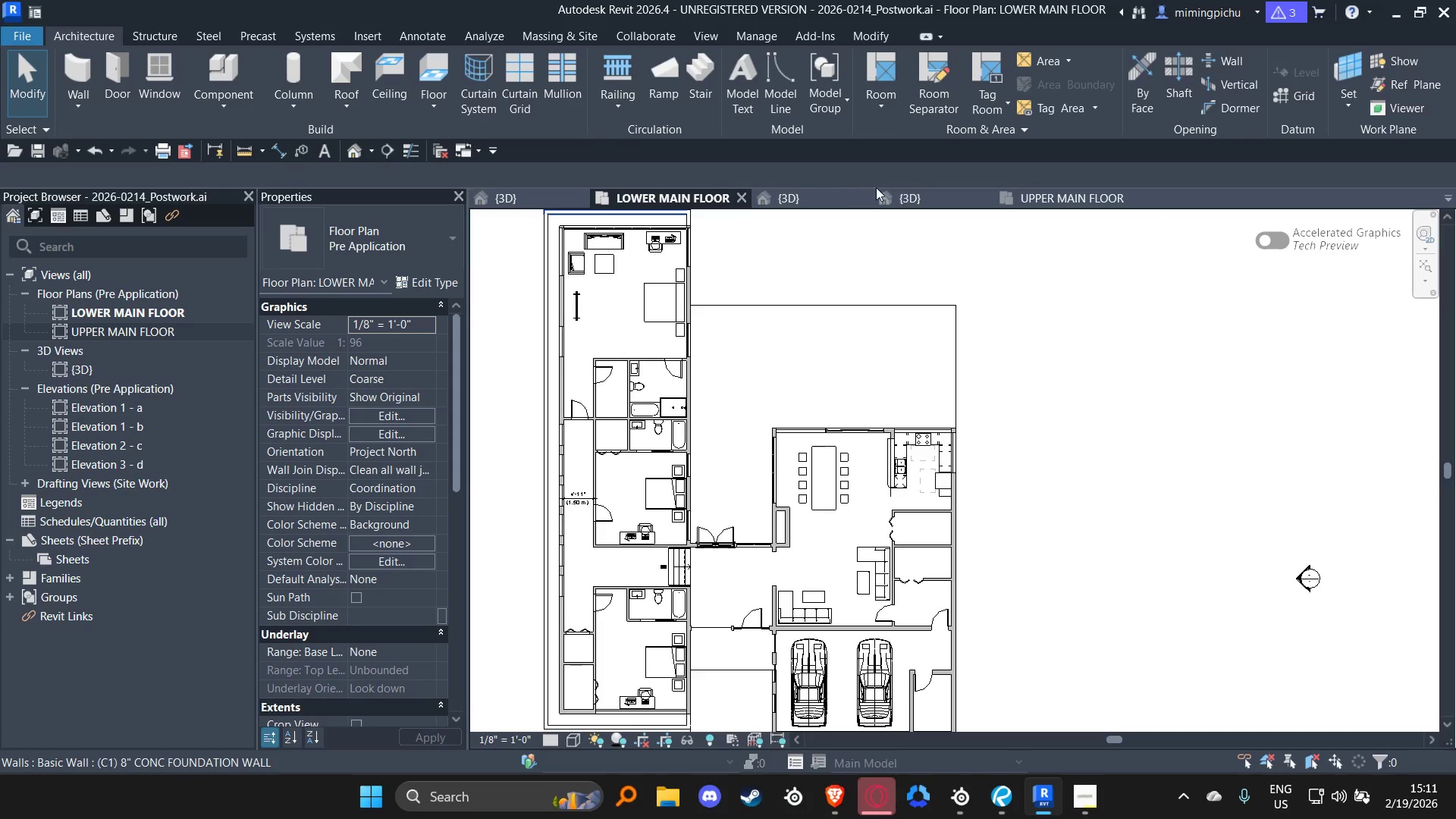 
key(Control+ControlLeft)
 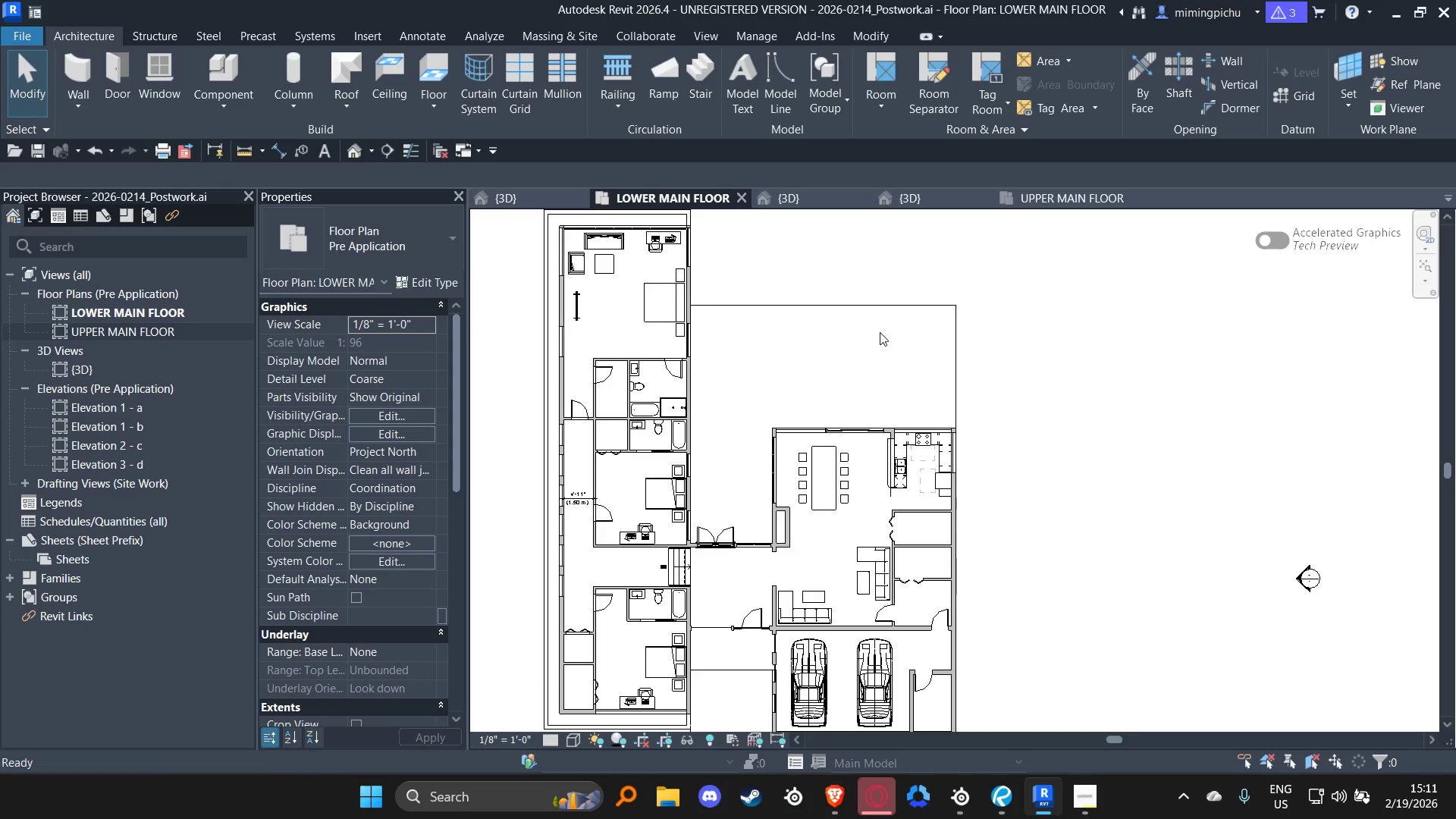 
key(Control+S)
 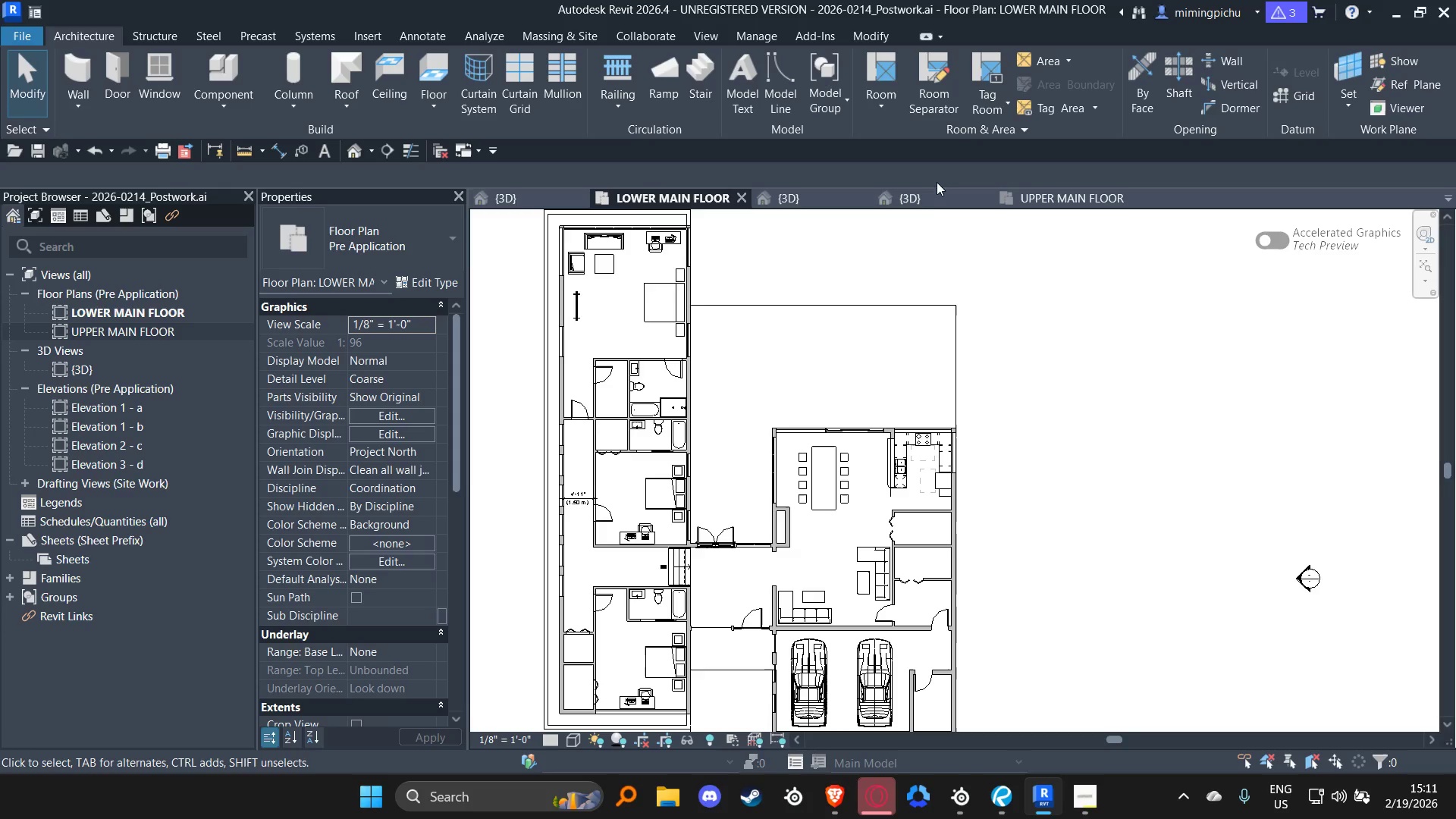 
left_click([795, 193])
 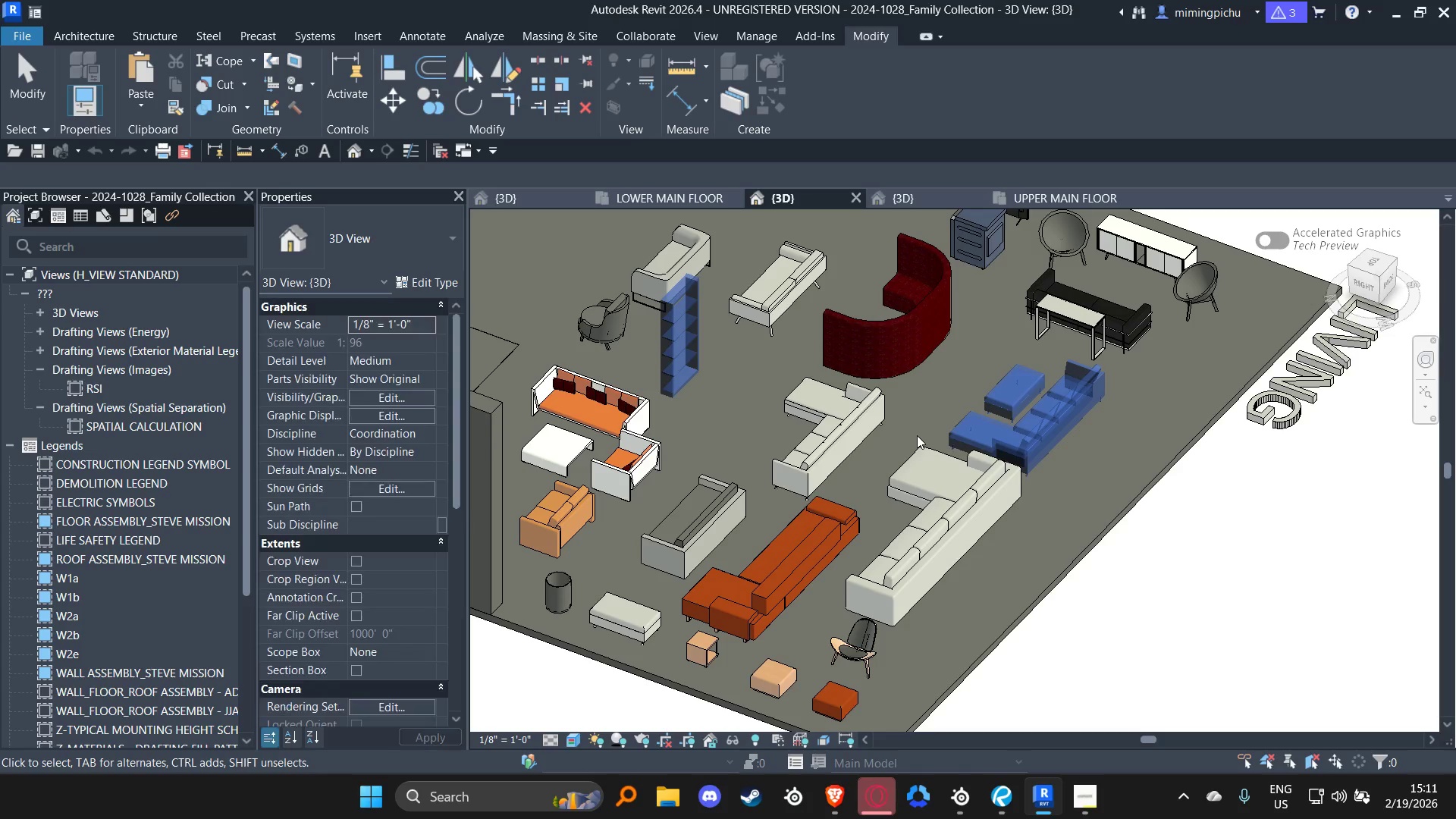 
scroll: coordinate [924, 420], scroll_direction: down, amount: 10.0
 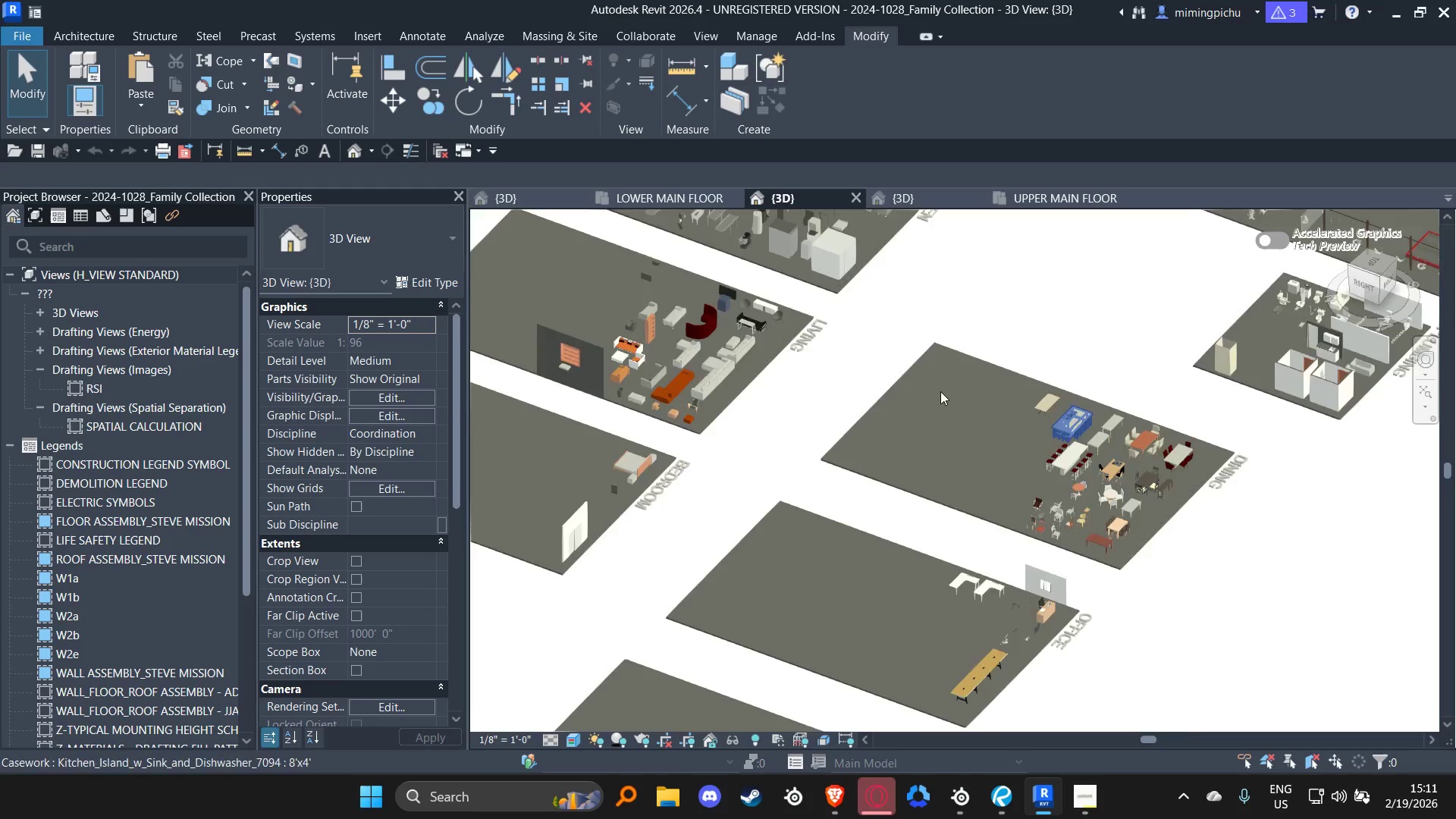 
scroll: coordinate [1003, 480], scroll_direction: up, amount: 3.0
 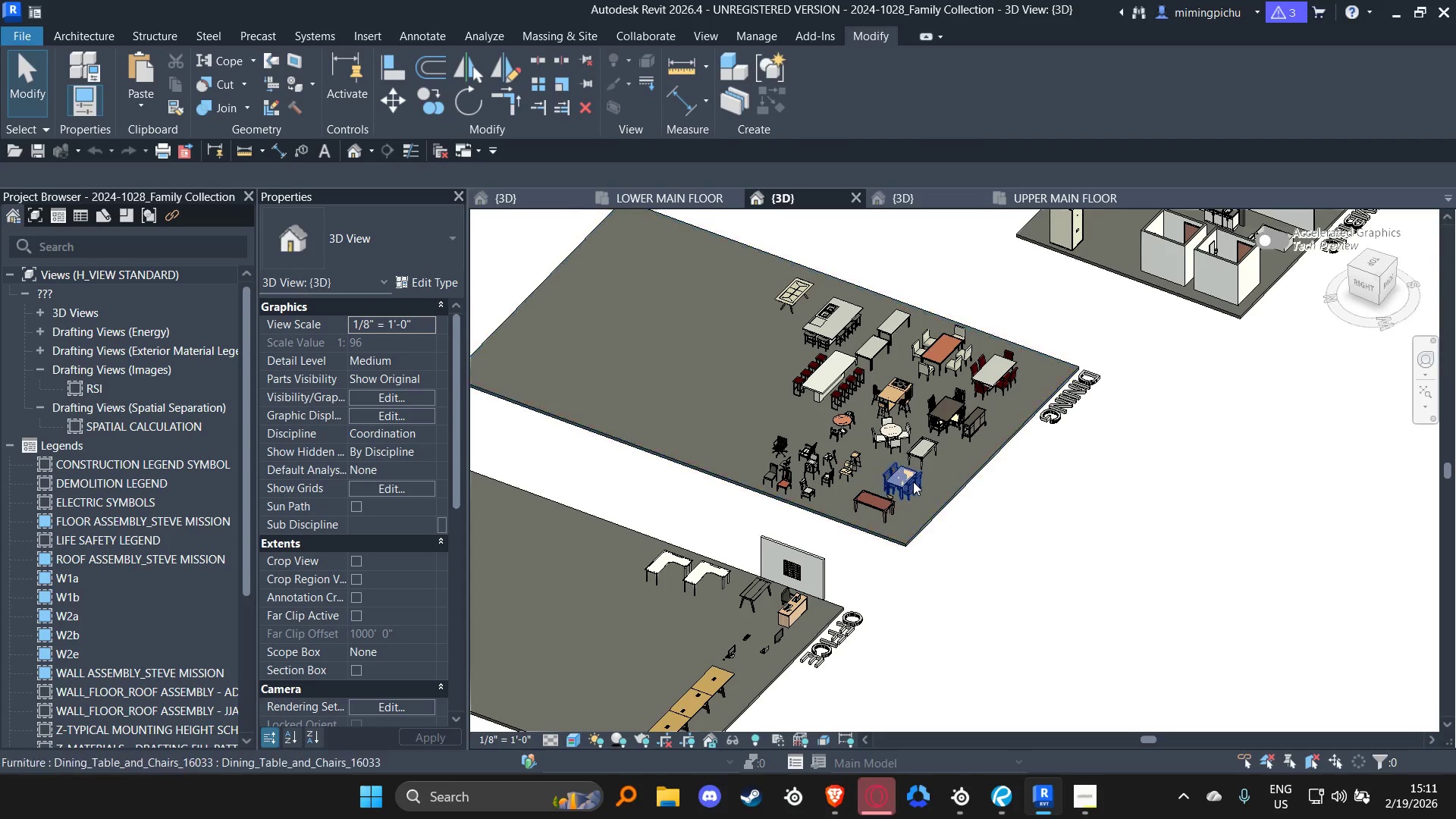 
left_click([913, 482])
 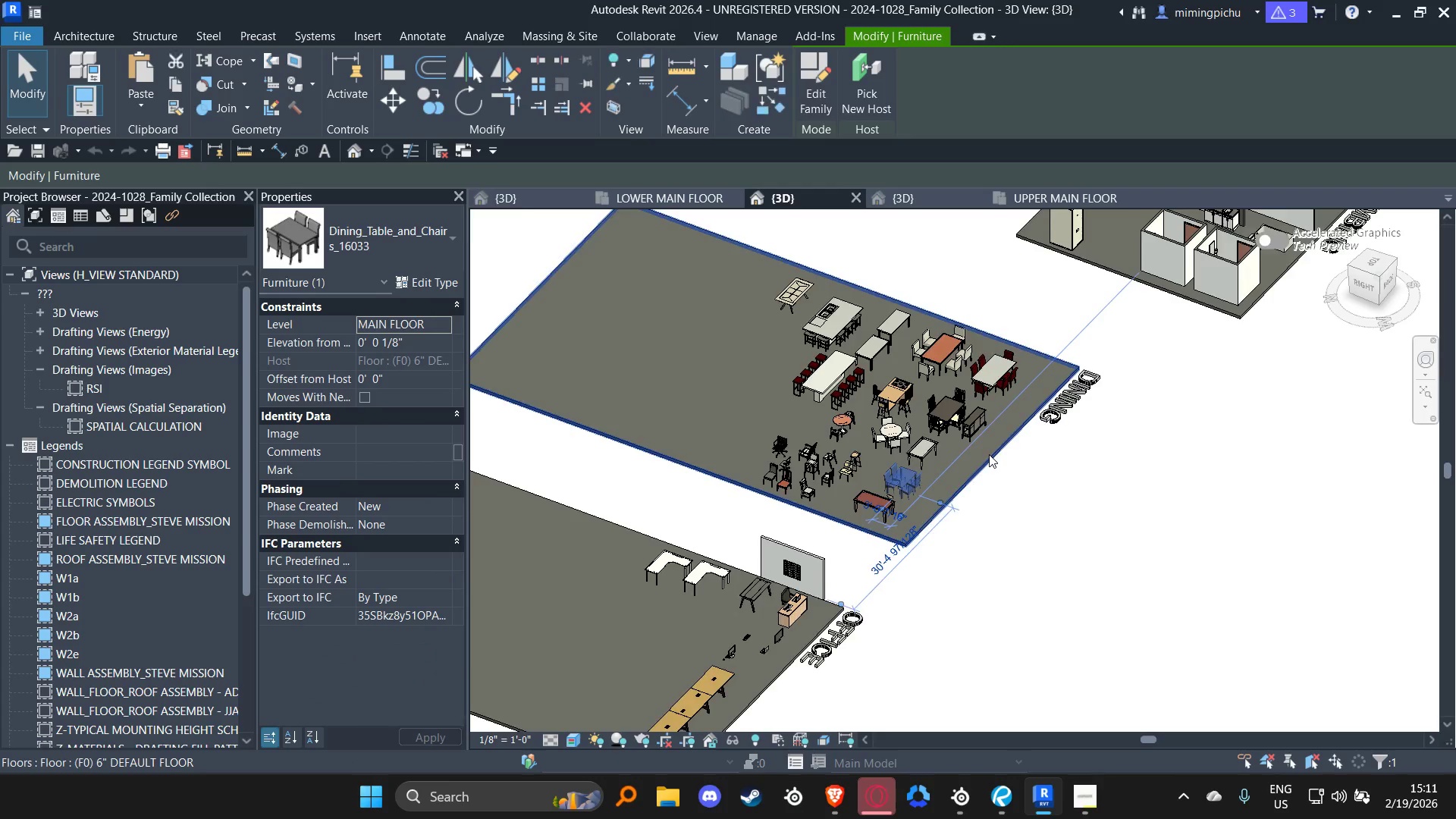 
scroll: coordinate [987, 550], scroll_direction: down, amount: 3.0
 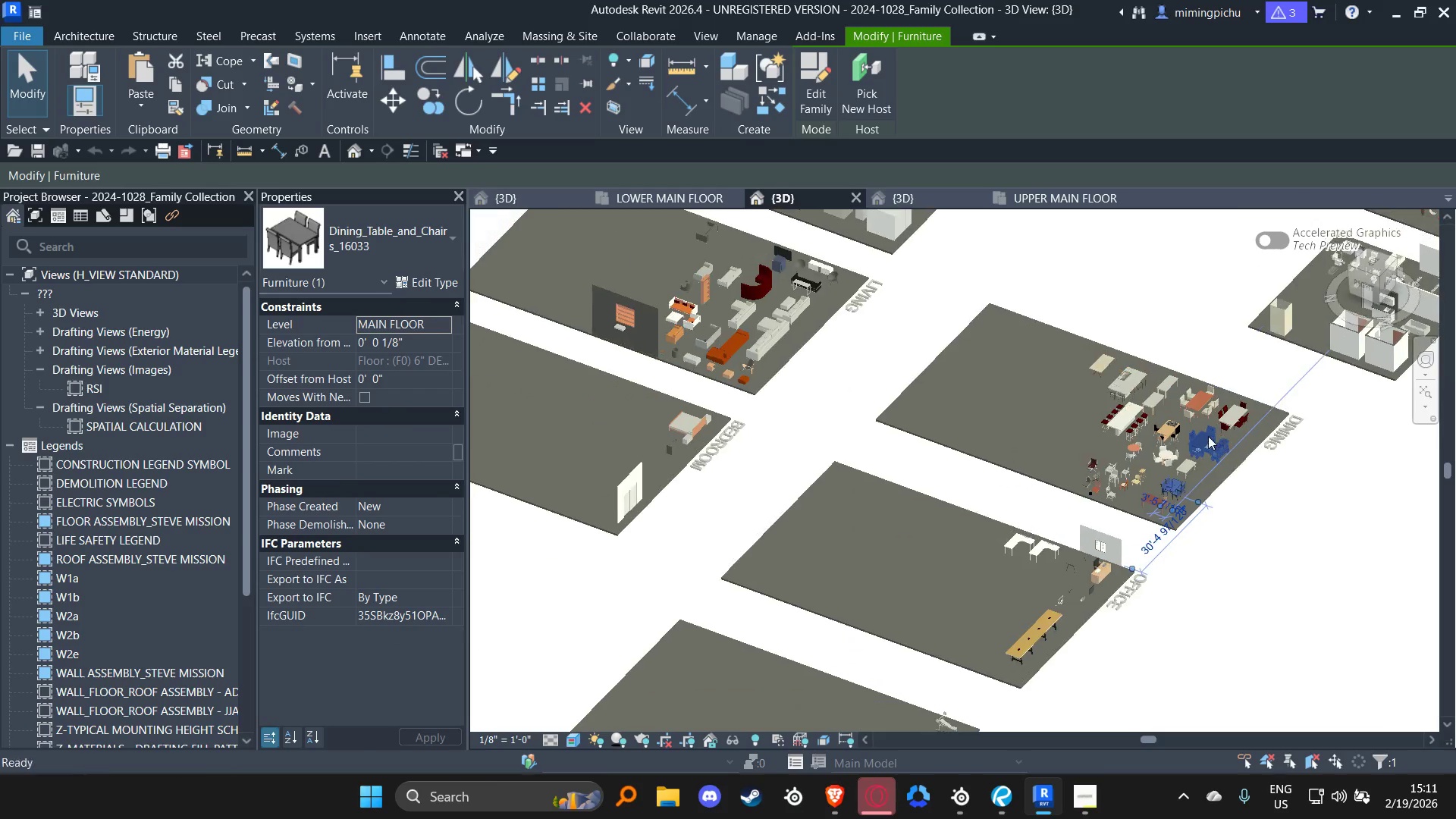 
key(Control+C)
 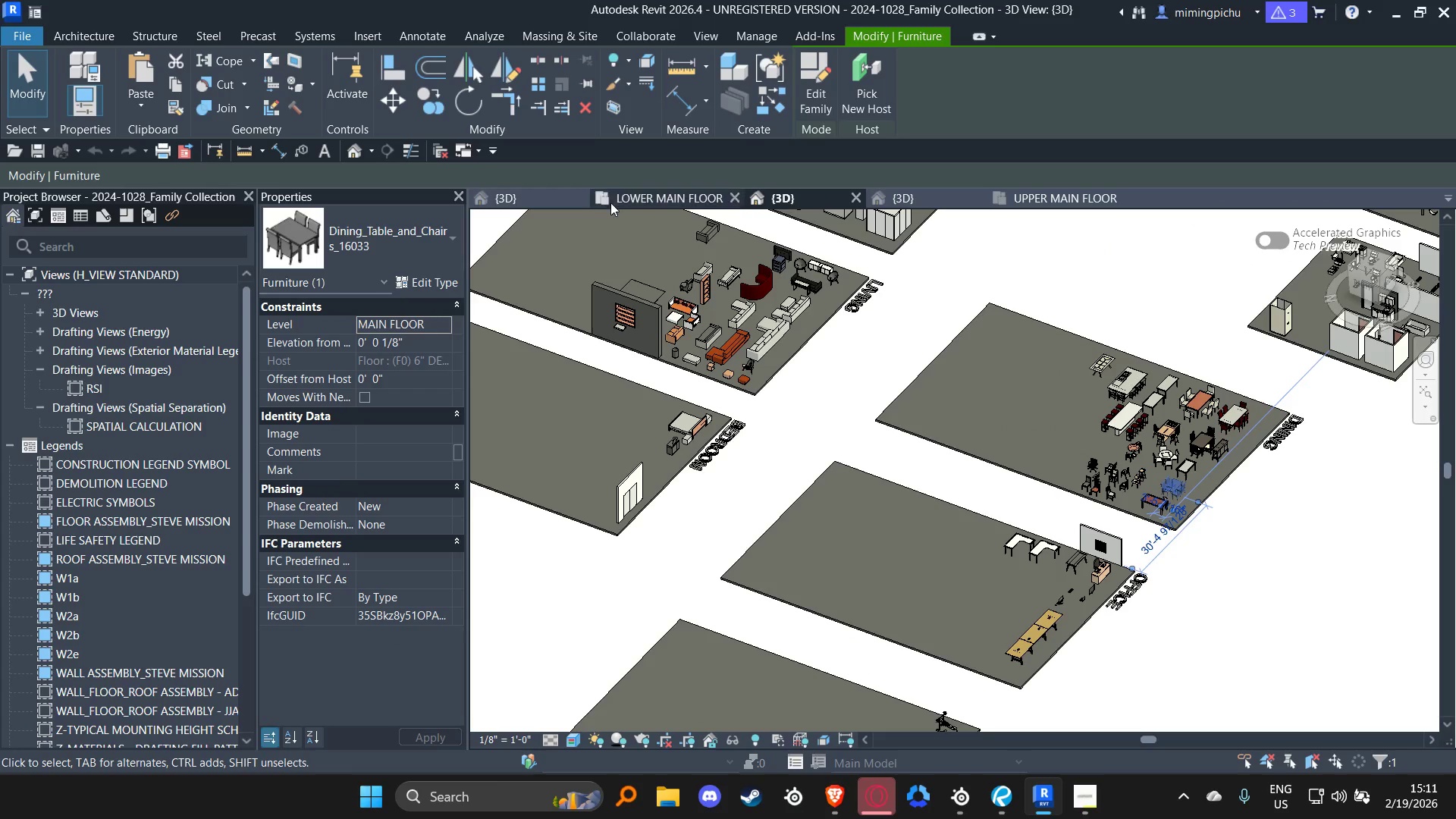 
left_click([531, 195])
 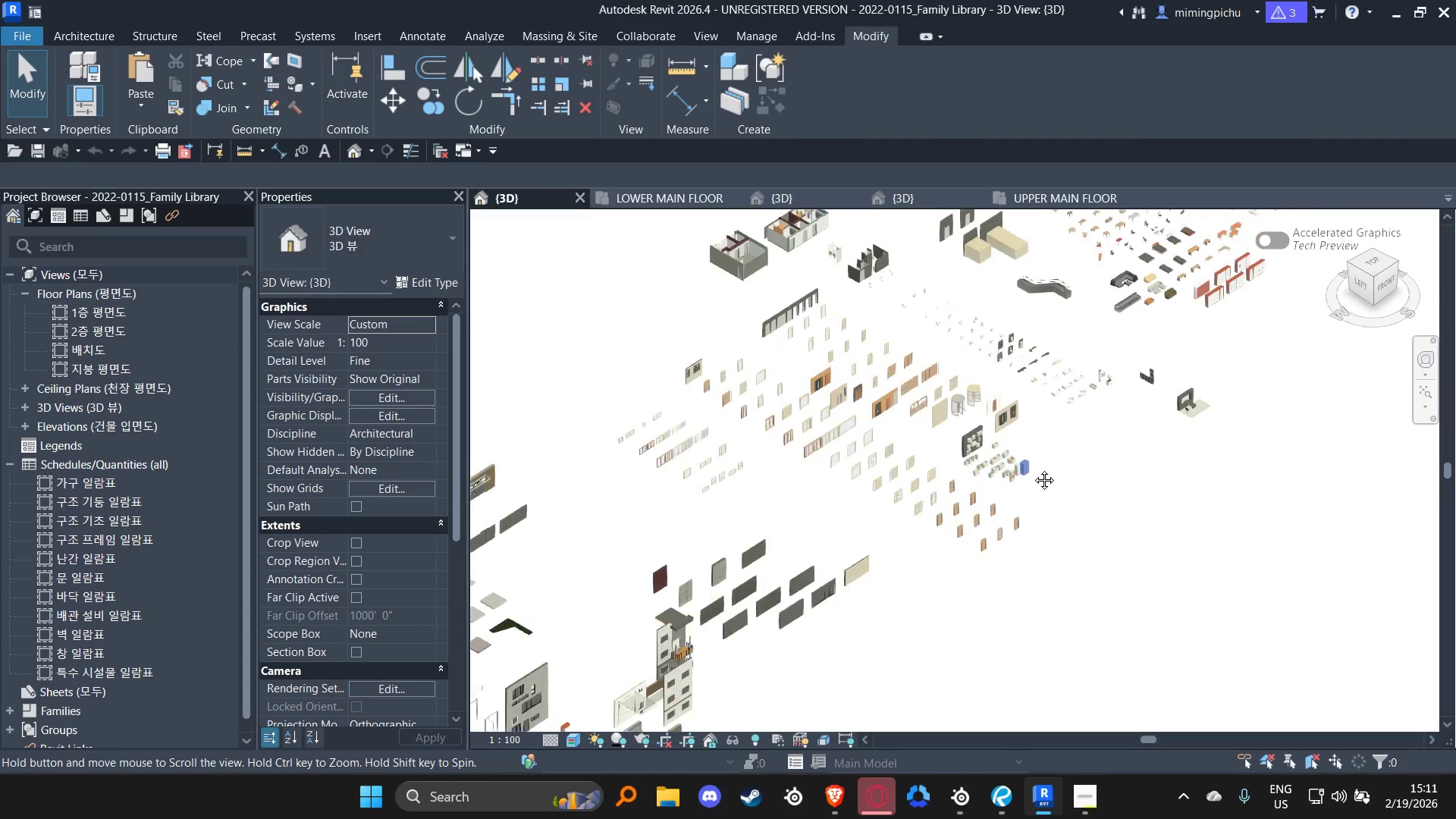 
wait(5.77)
 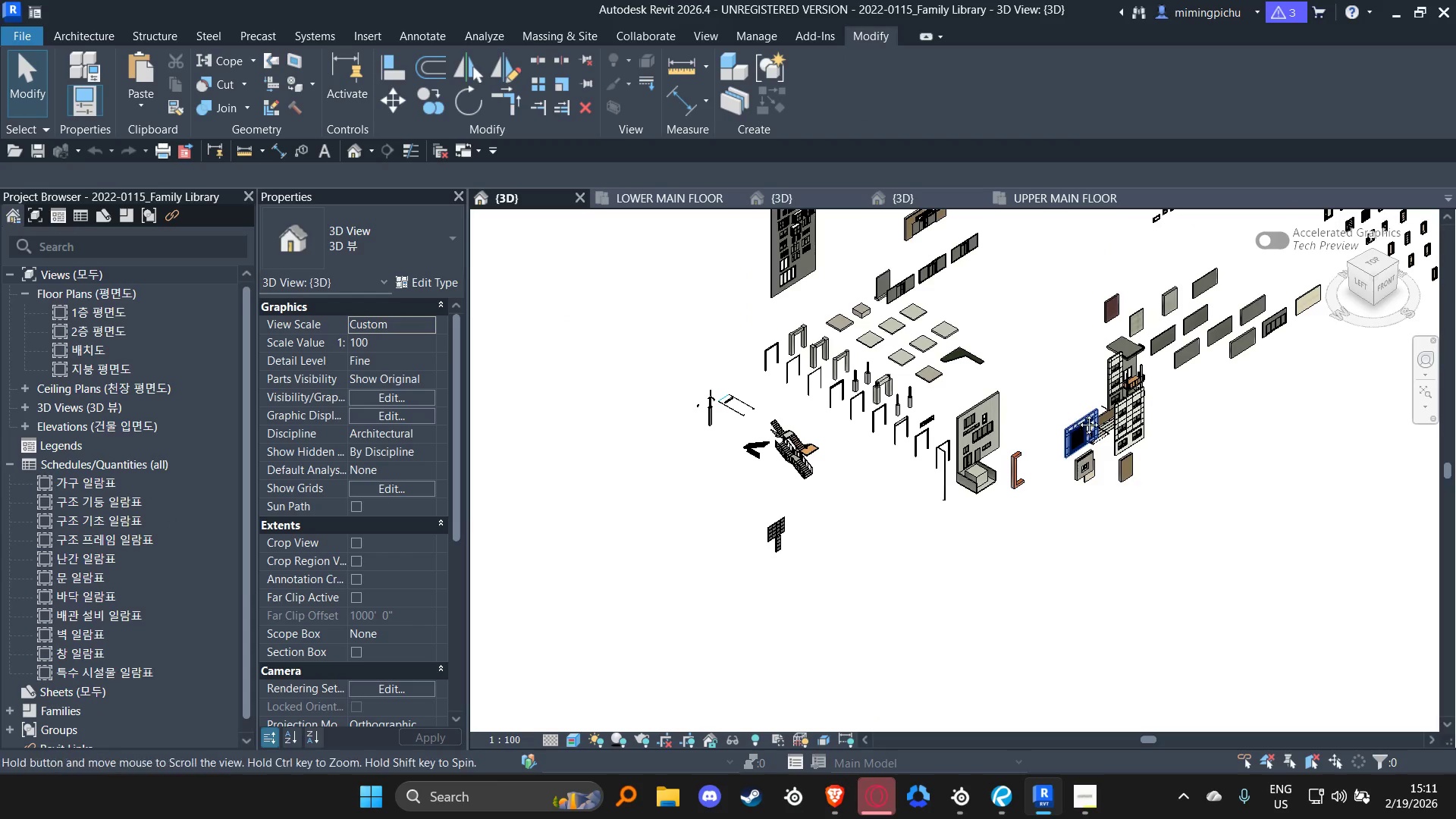 
left_click([679, 203])
 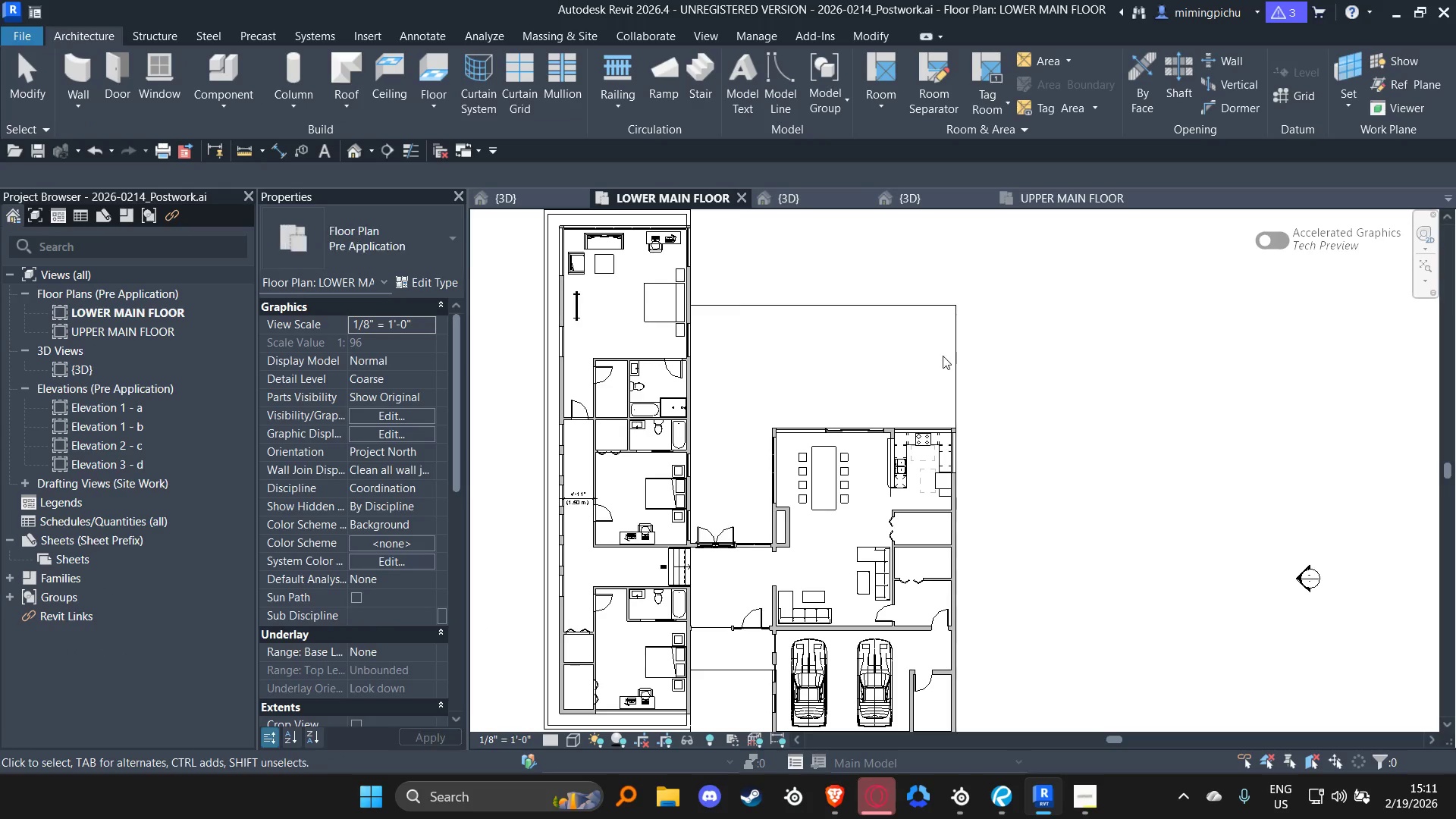 
key(Control+ControlLeft)
 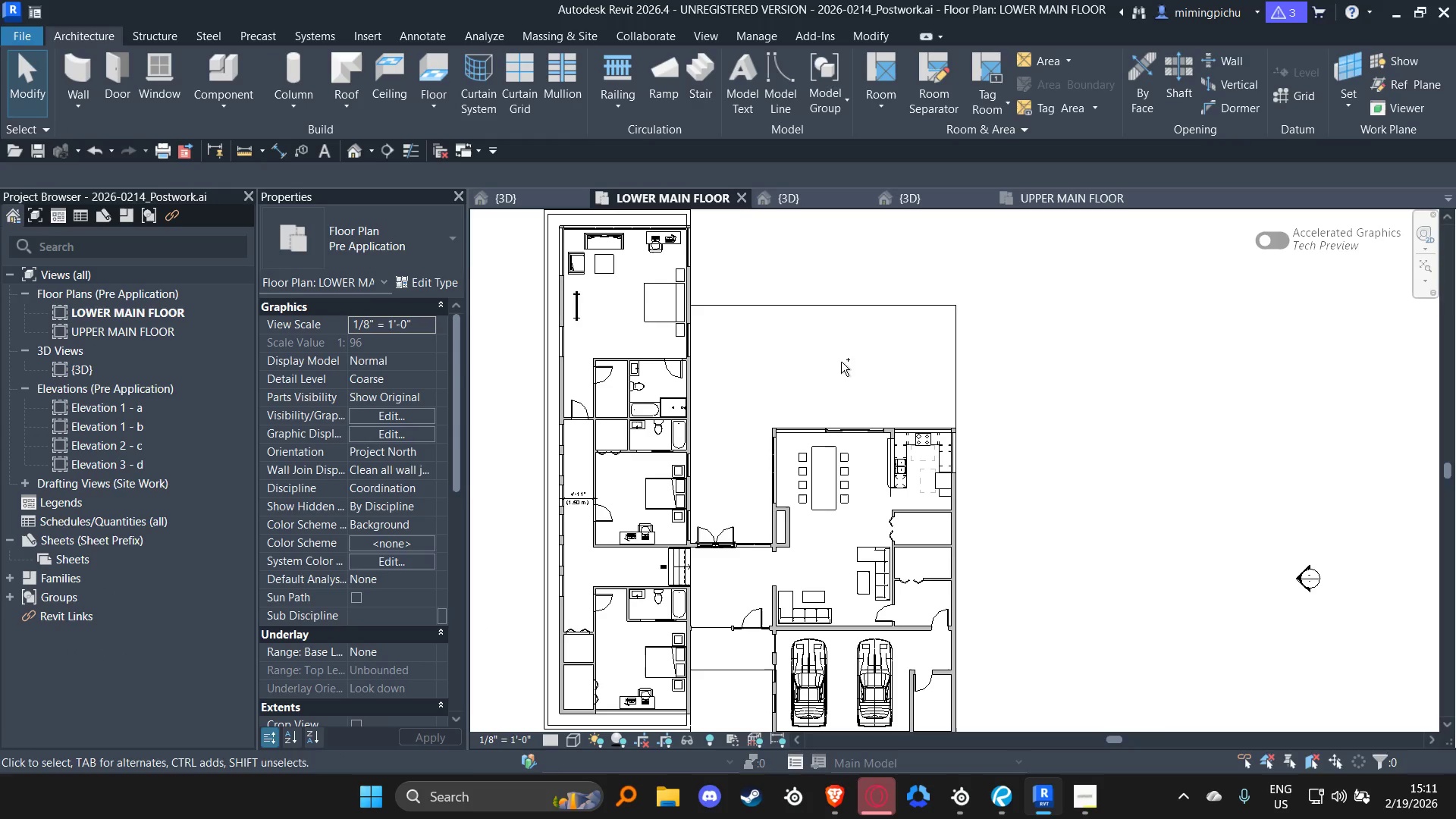 
key(Control+V)
 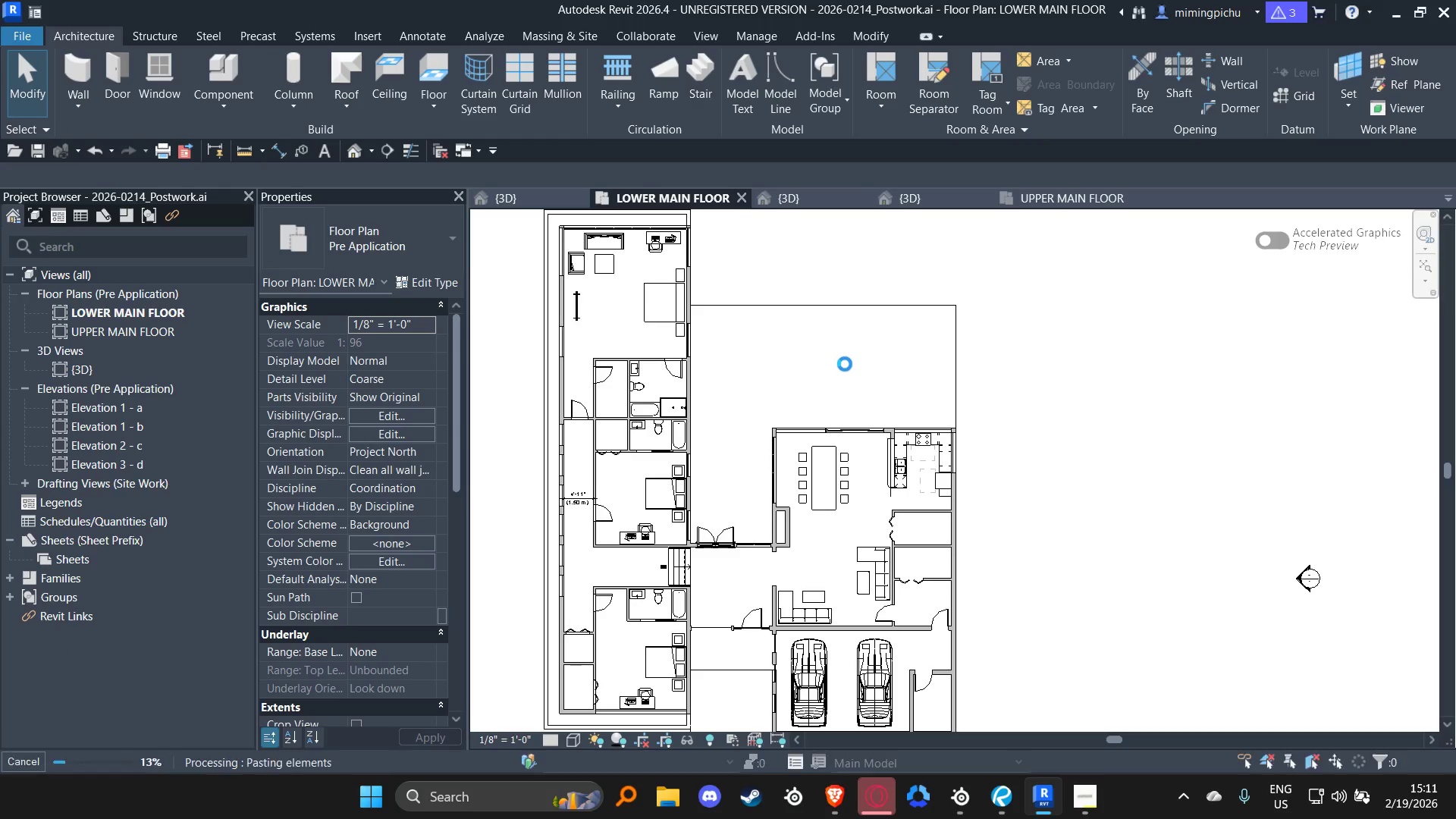 
scroll: coordinate [878, 354], scroll_direction: up, amount: 11.0
 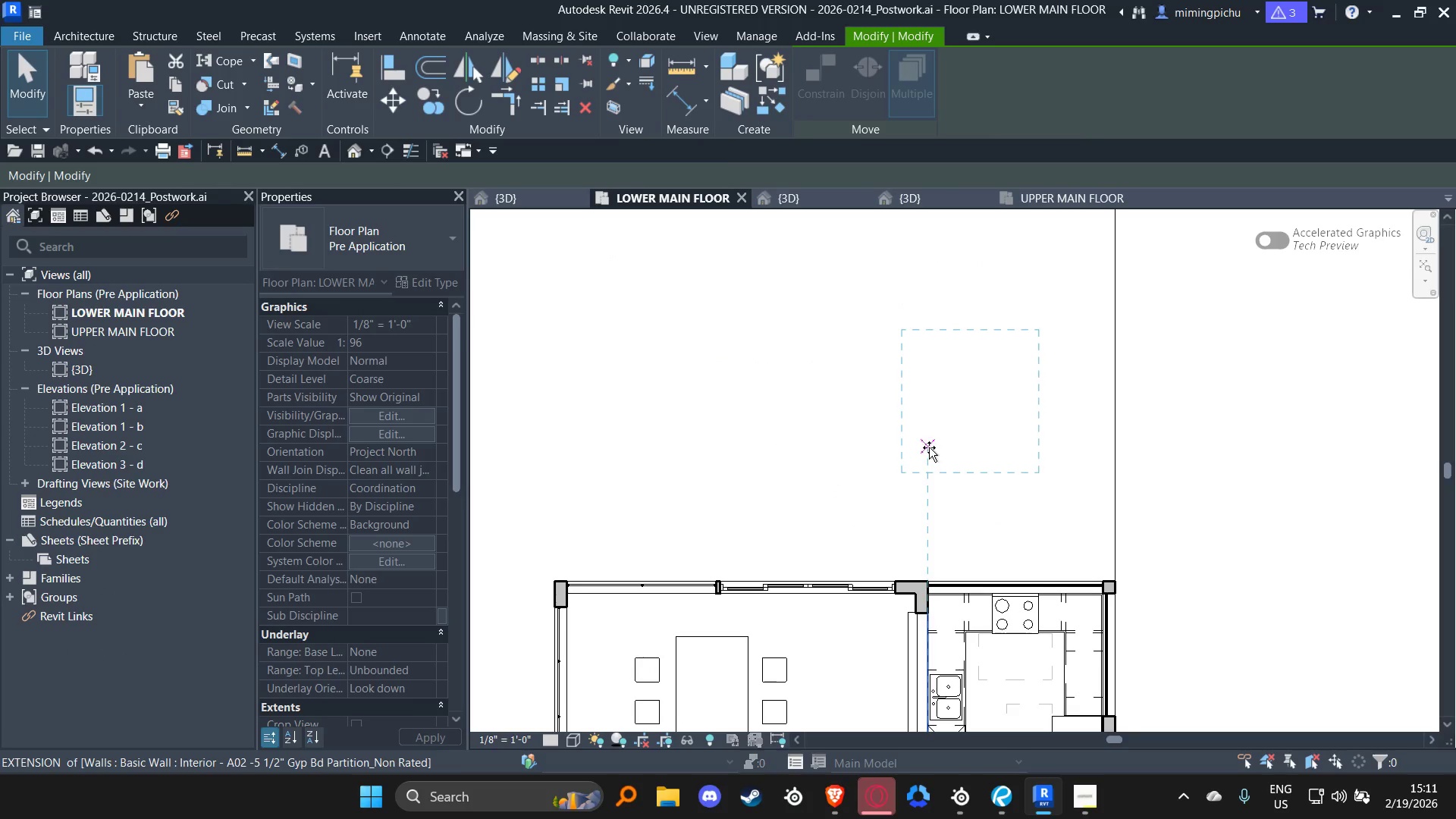 
left_click([954, 450])
 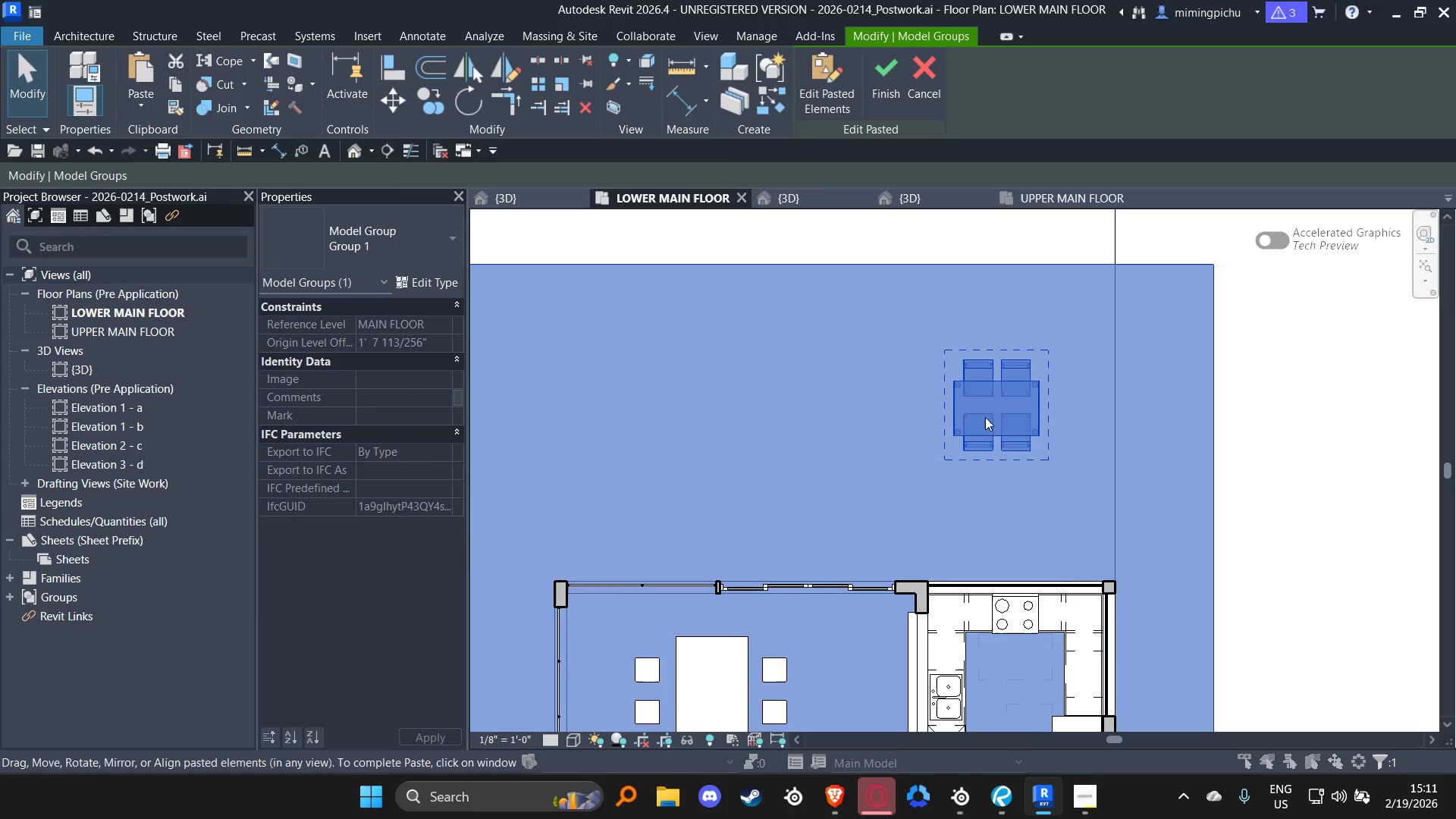 
key(Escape)
 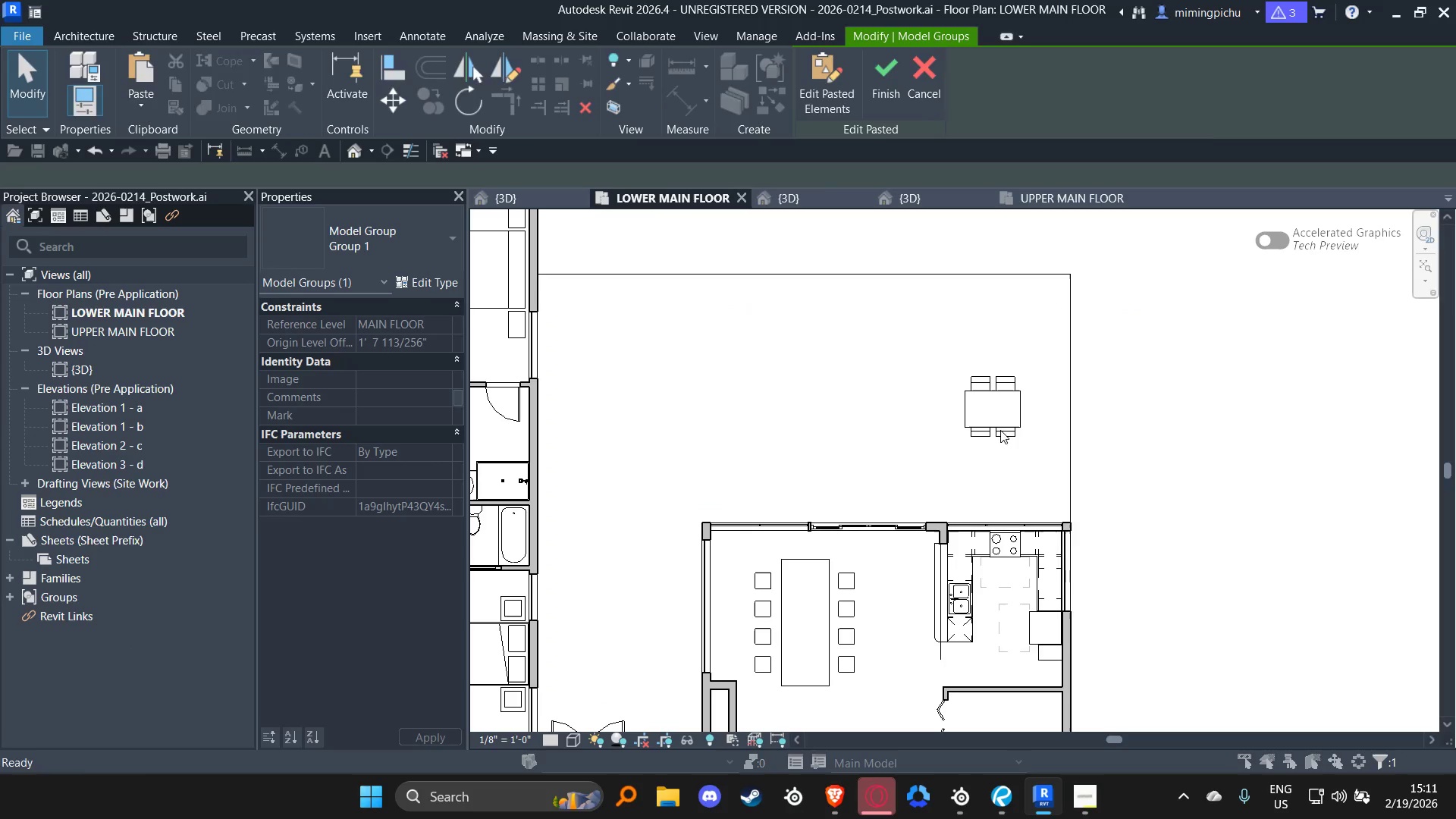 
key(Escape)
 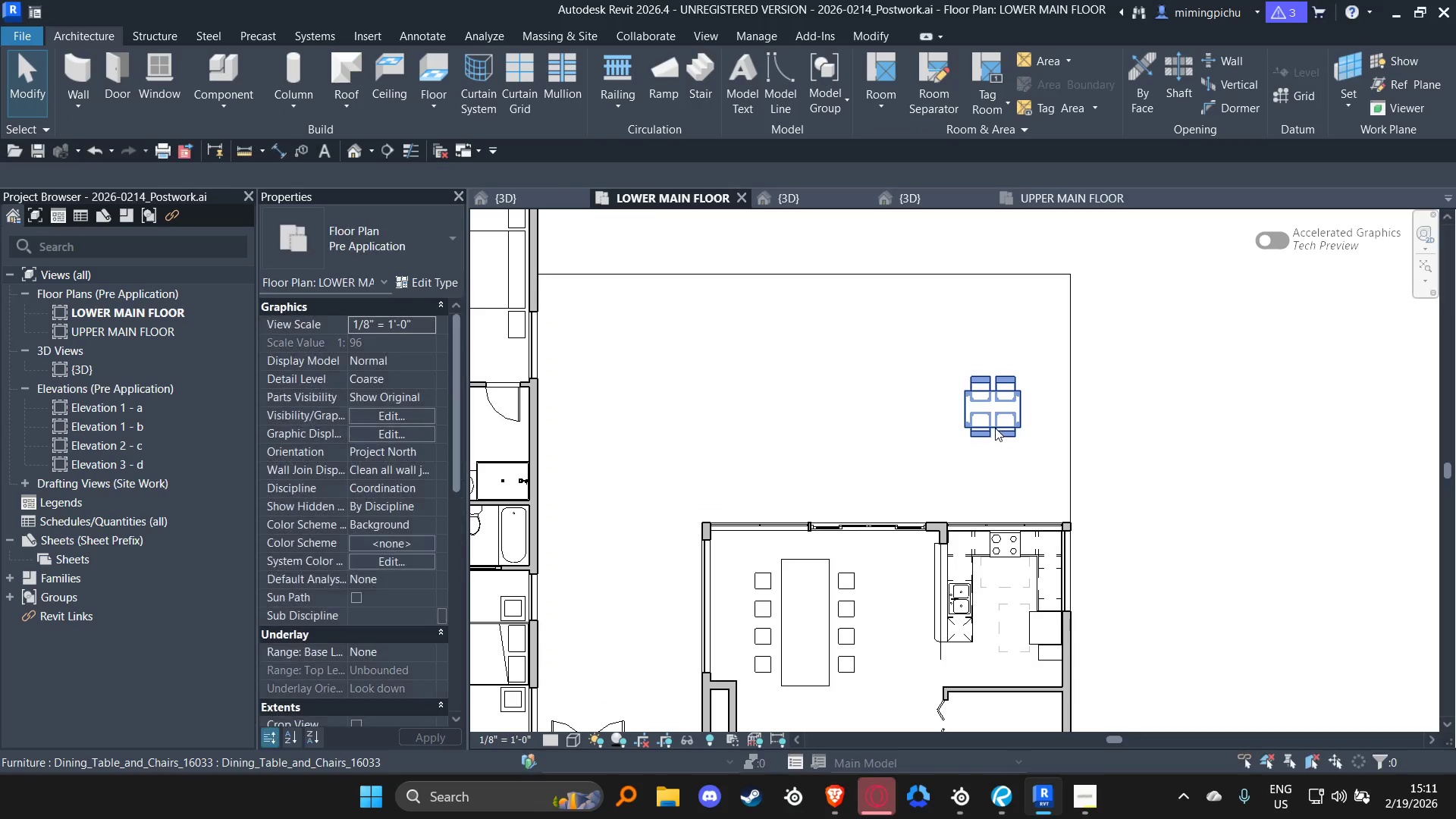 
scroll: coordinate [985, 410], scroll_direction: down, amount: 3.0
 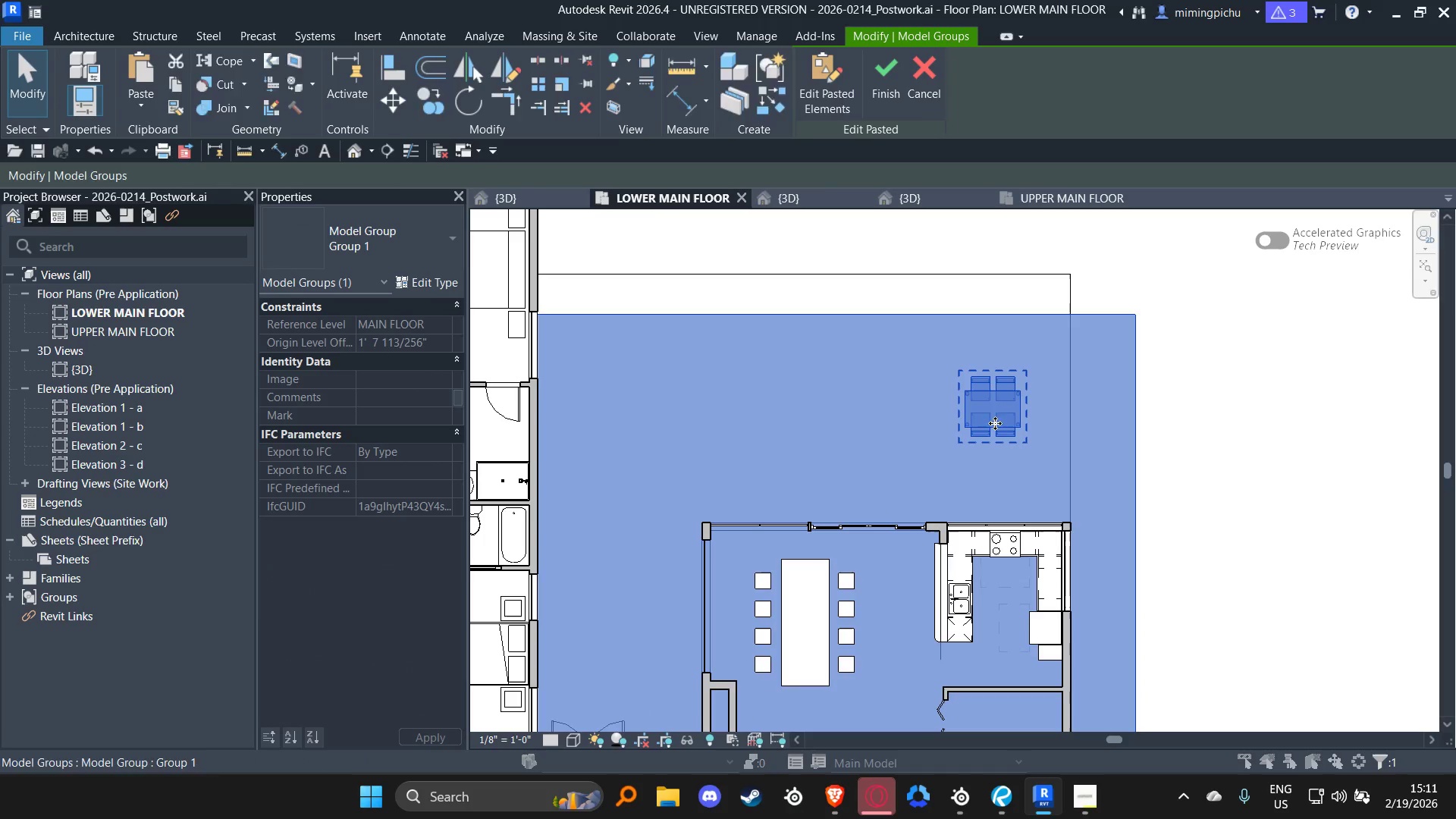 
left_click_drag(start_coordinate=[995, 428], to_coordinate=[999, 487])
 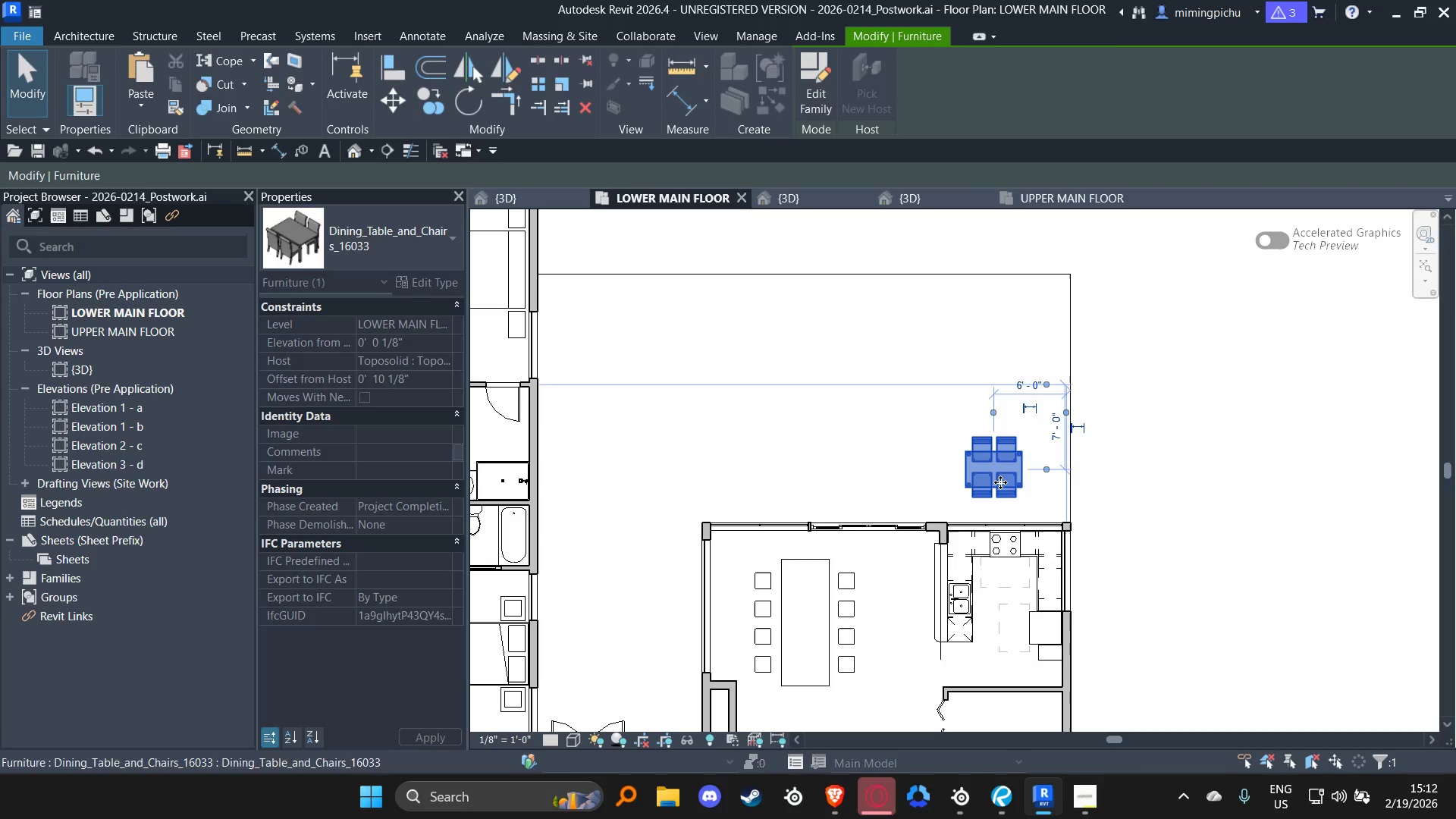 
type(CC)
 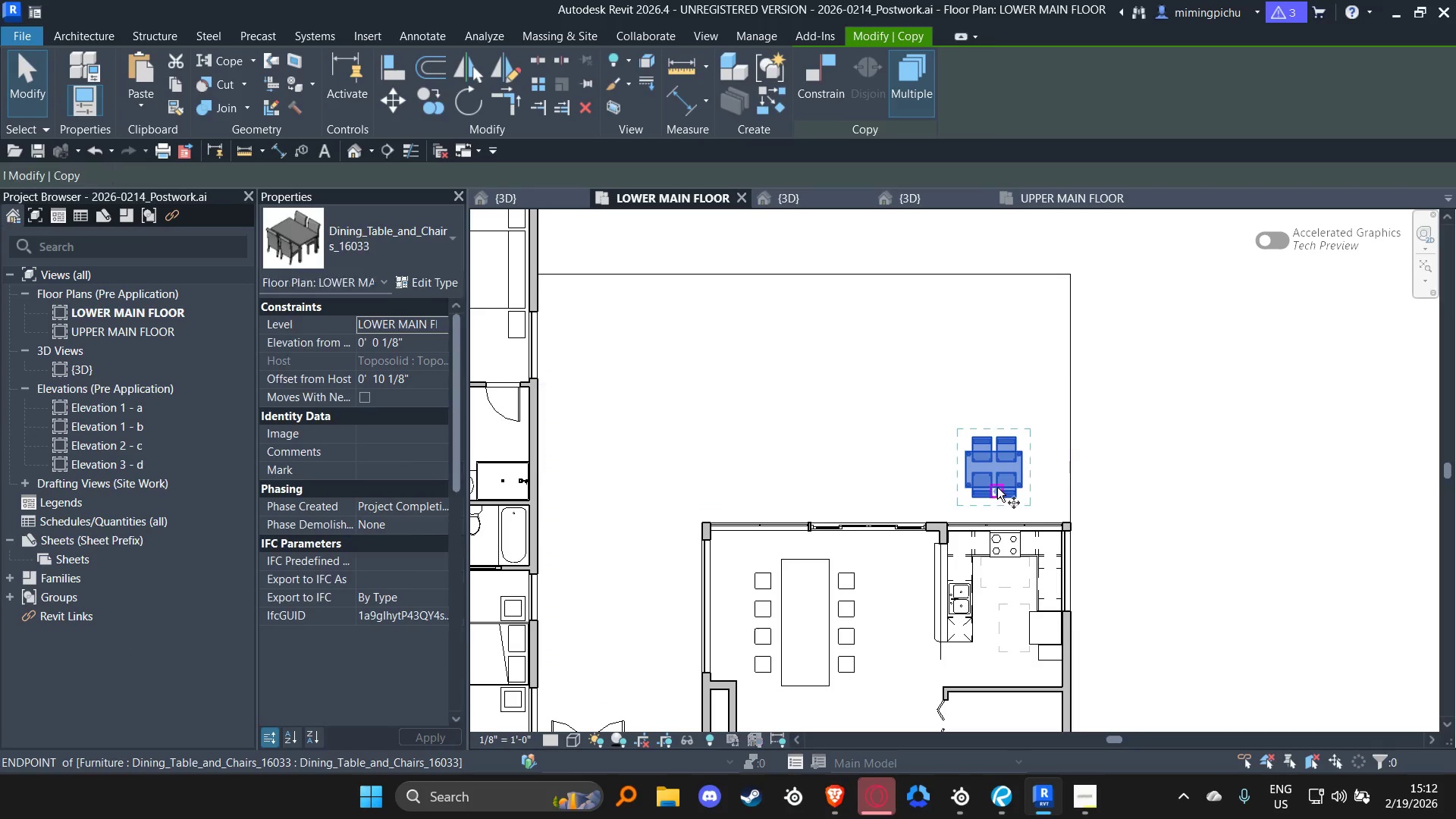 
left_click([997, 488])
 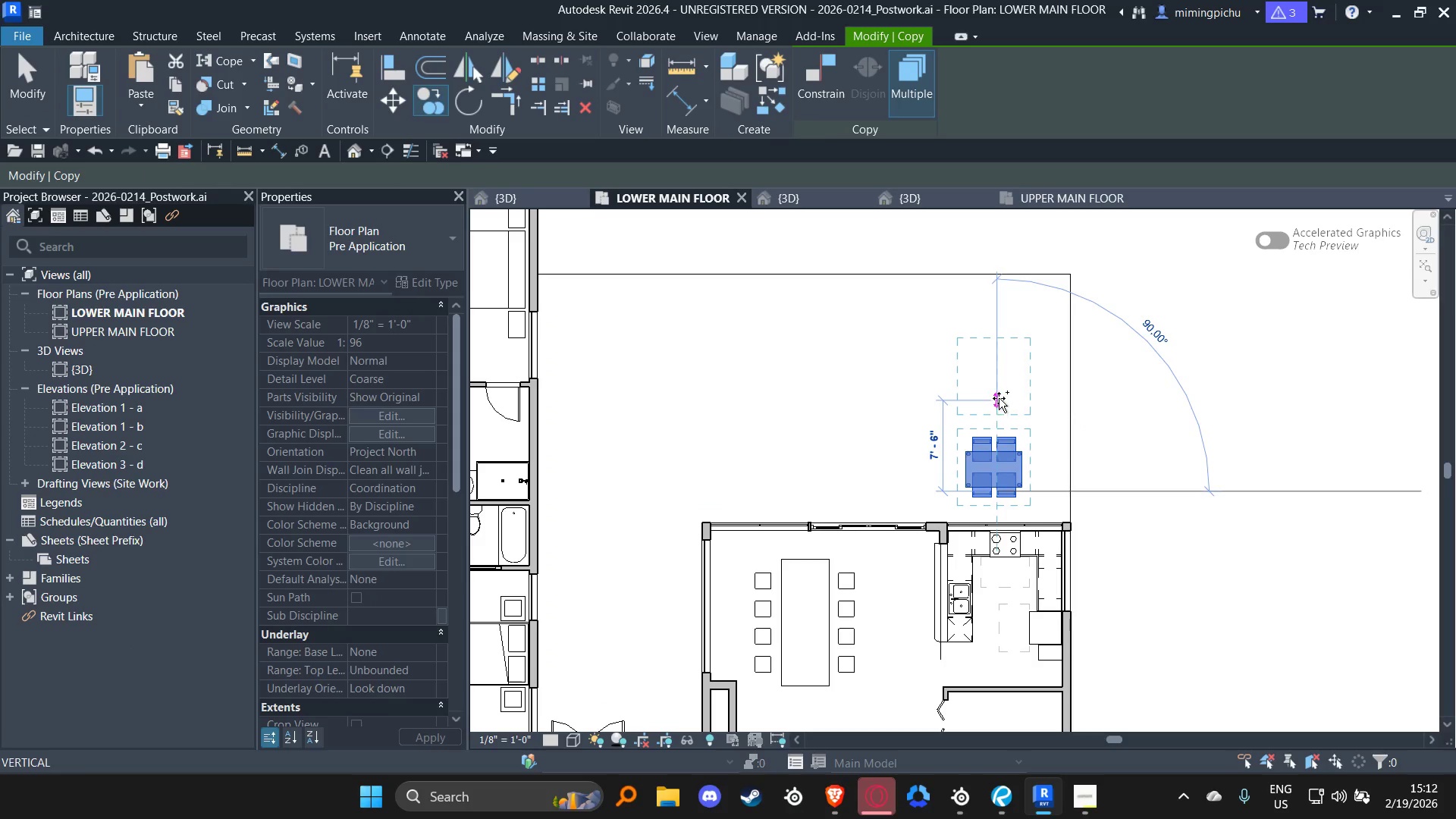 
left_click([999, 398])
 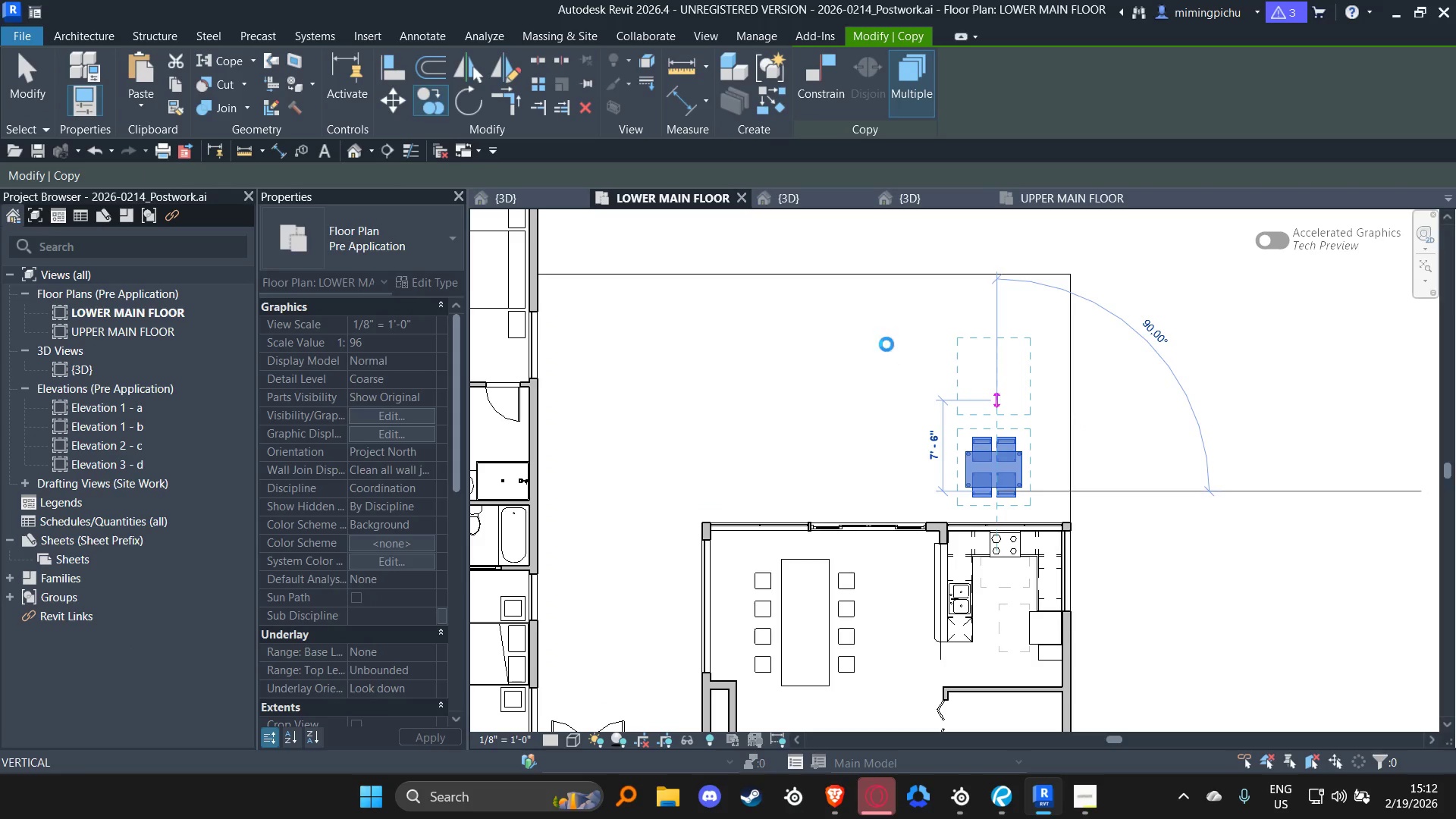 
key(Escape)
 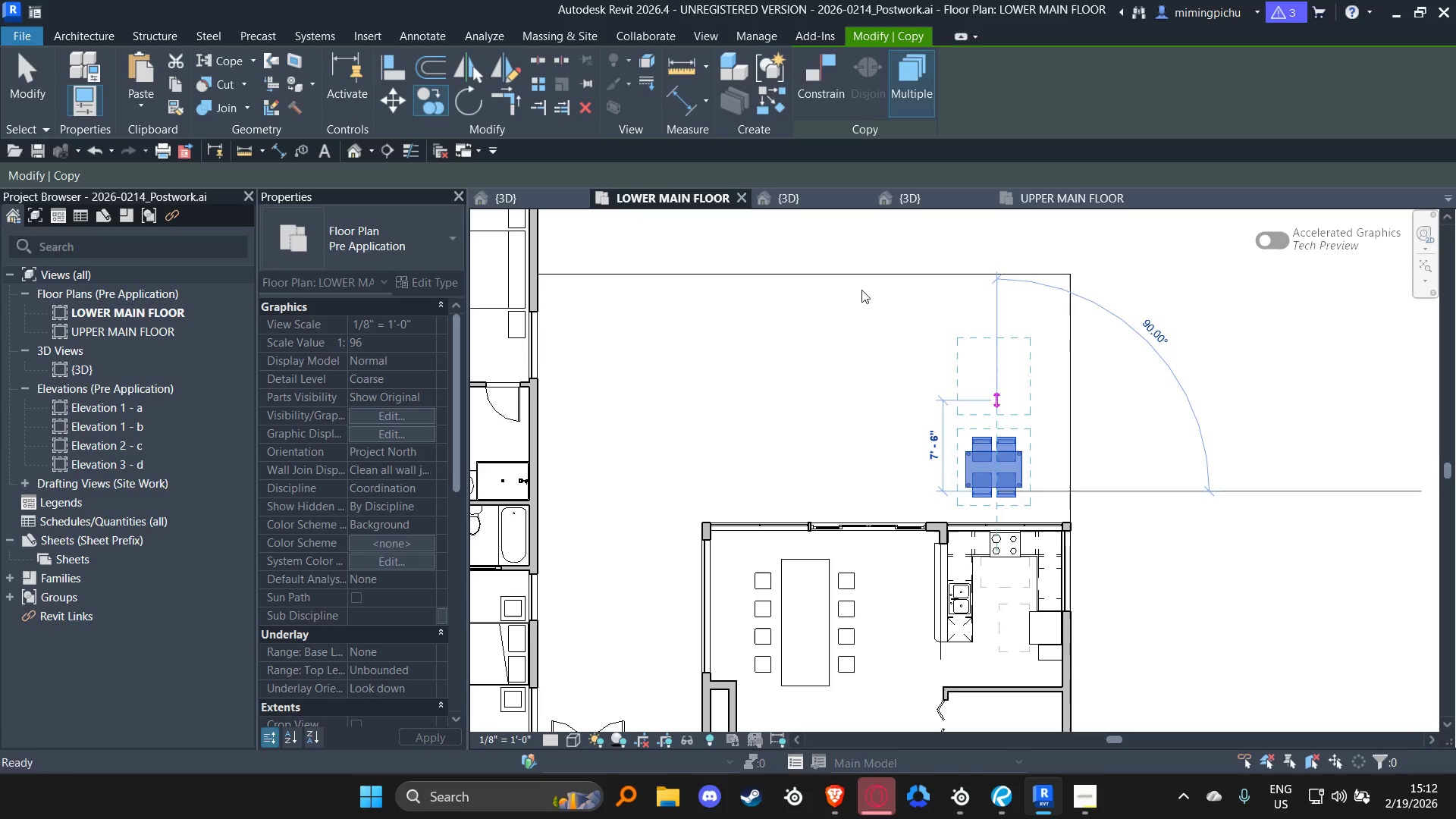 
key(Escape)
 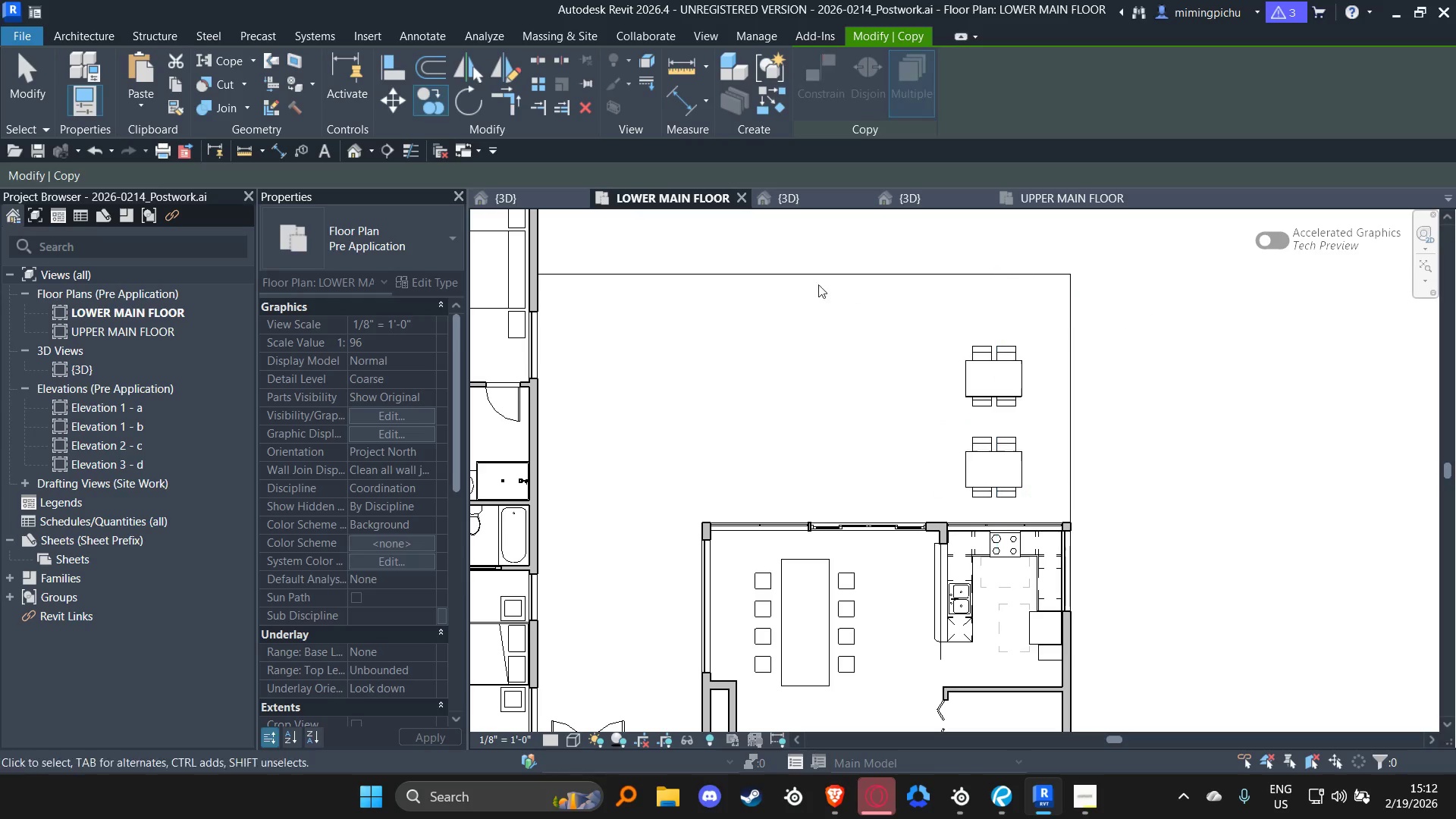 
key(Escape)
 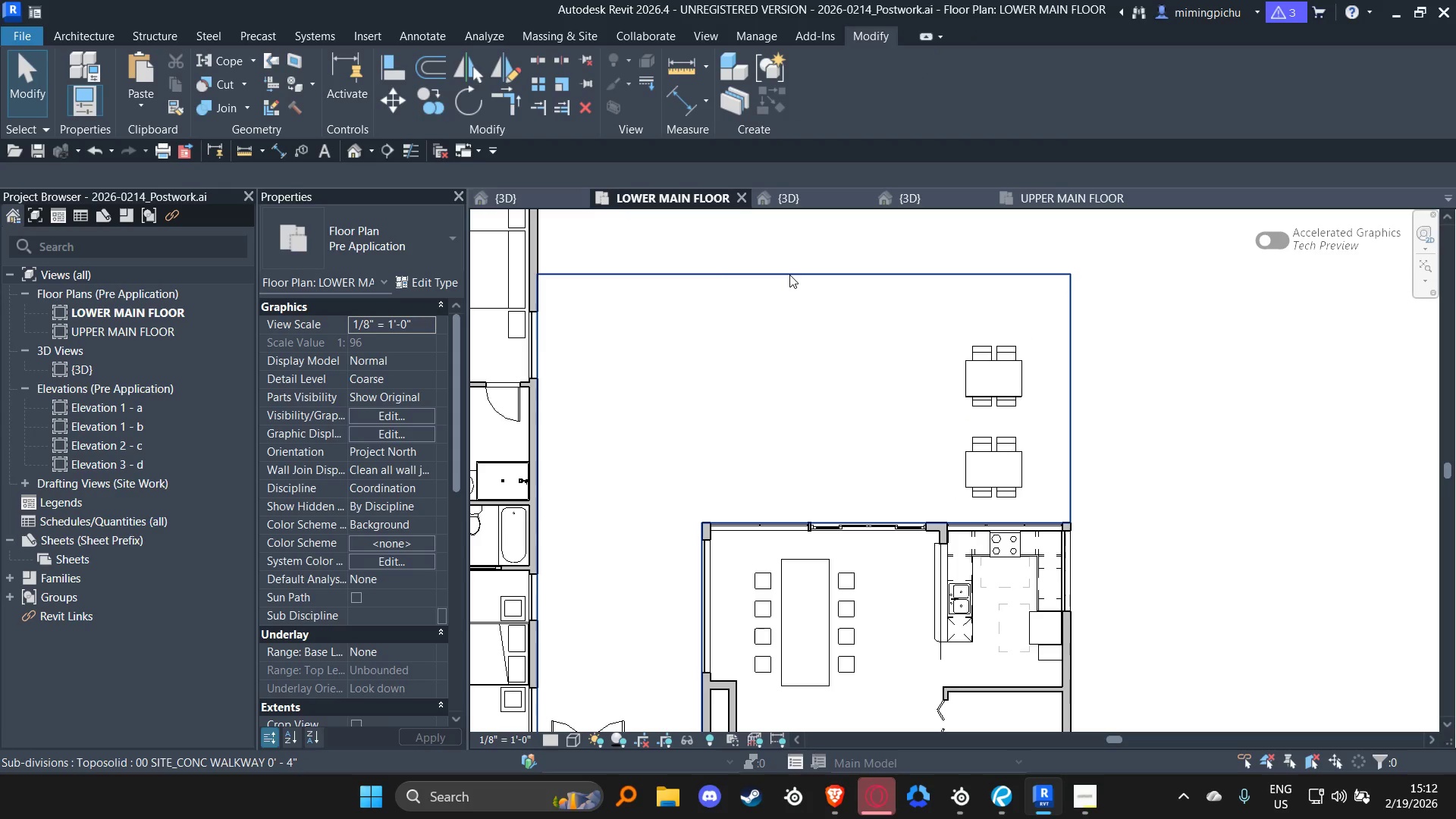 
left_click([789, 275])
 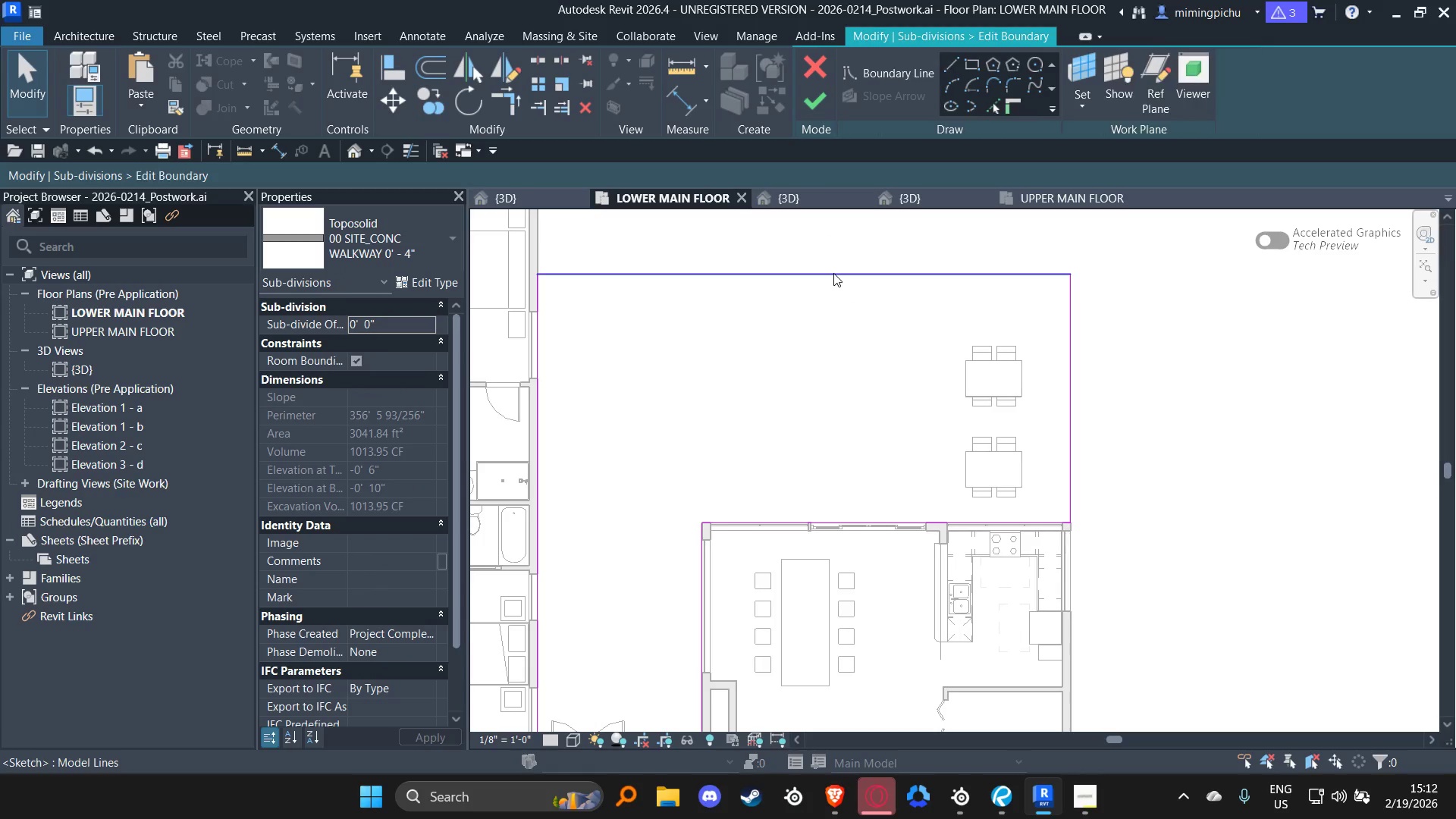 
left_click_drag(start_coordinate=[833, 272], to_coordinate=[833, 309])
 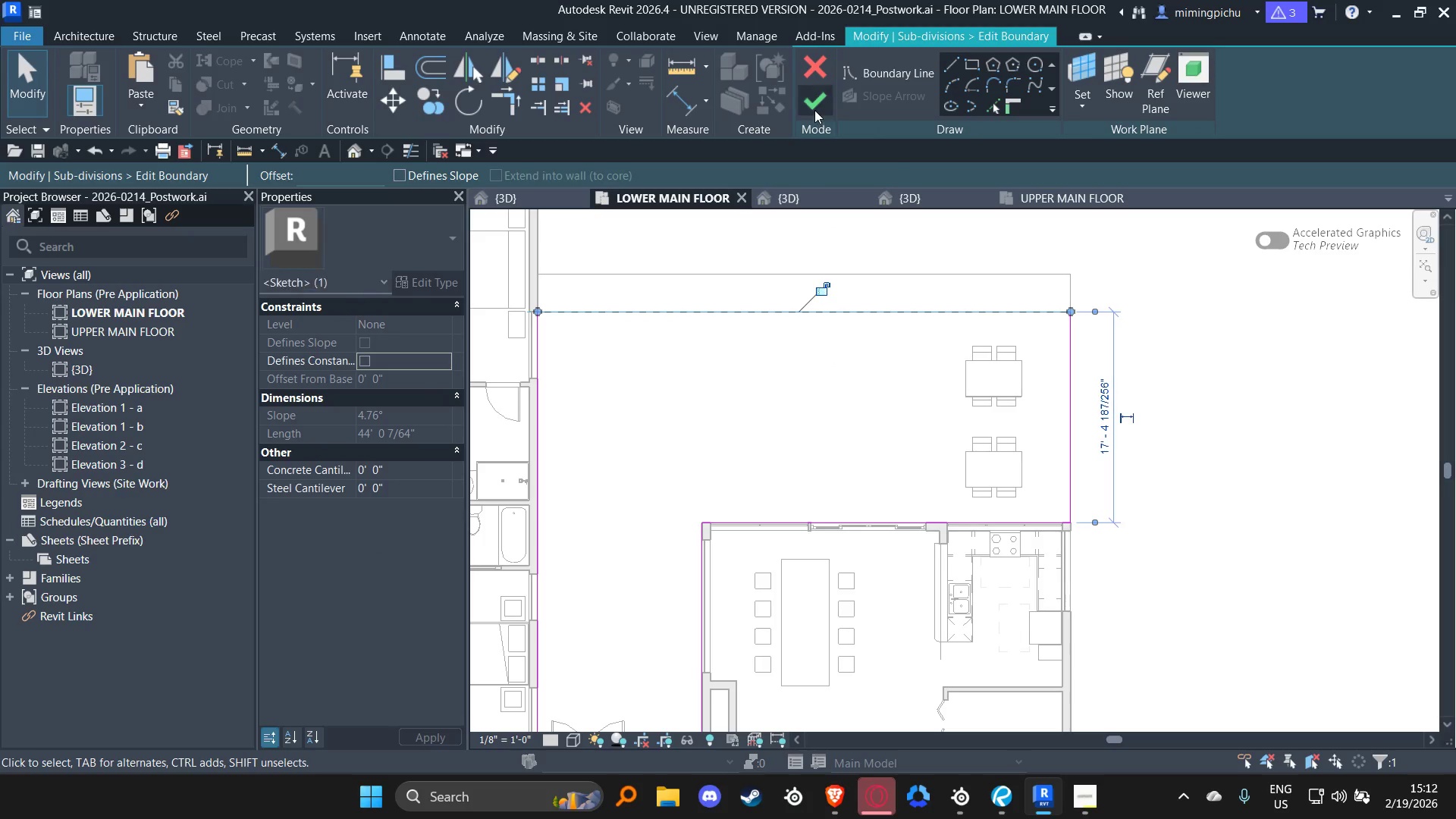 
left_click([814, 108])
 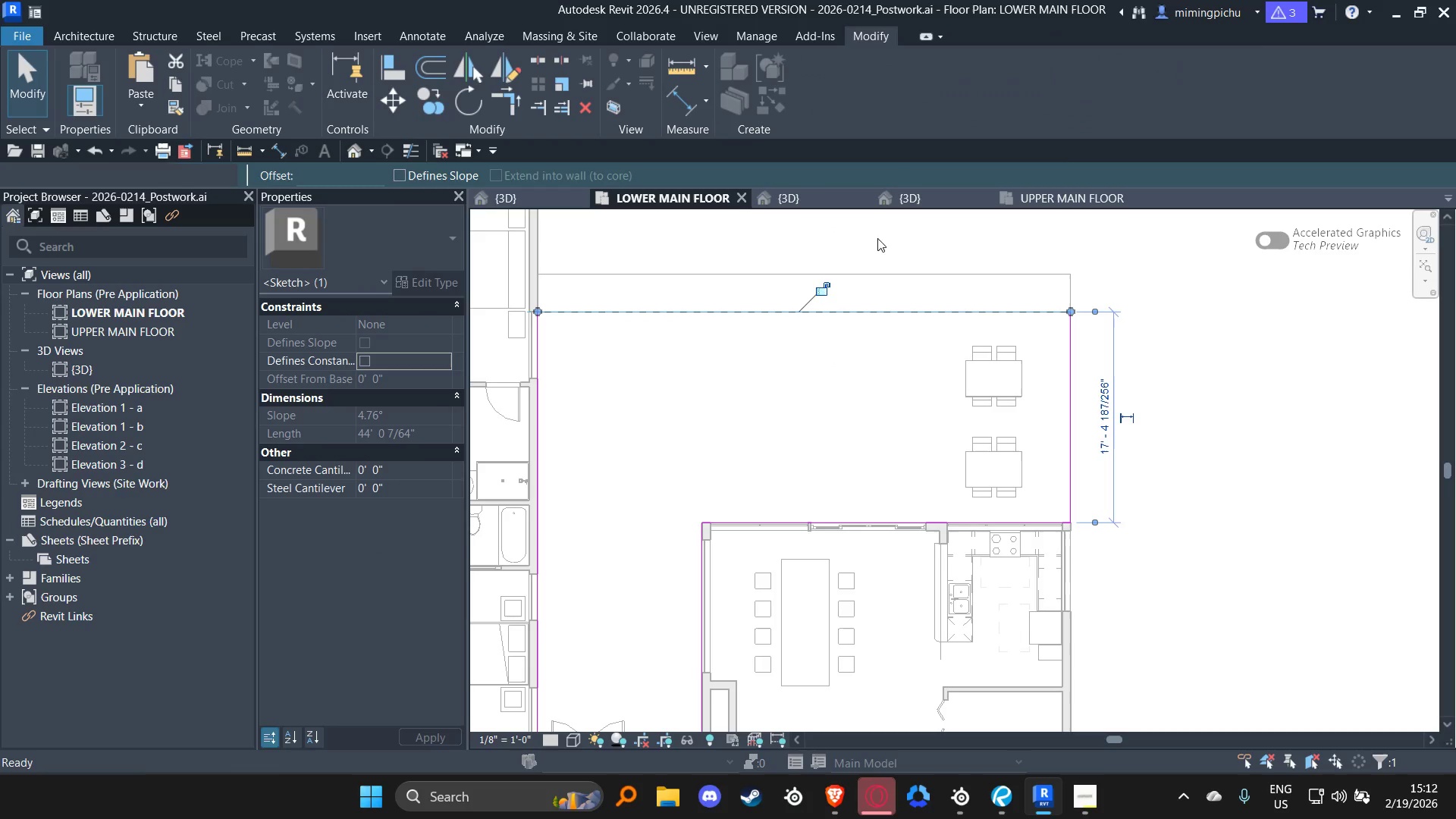 
key(Escape)
 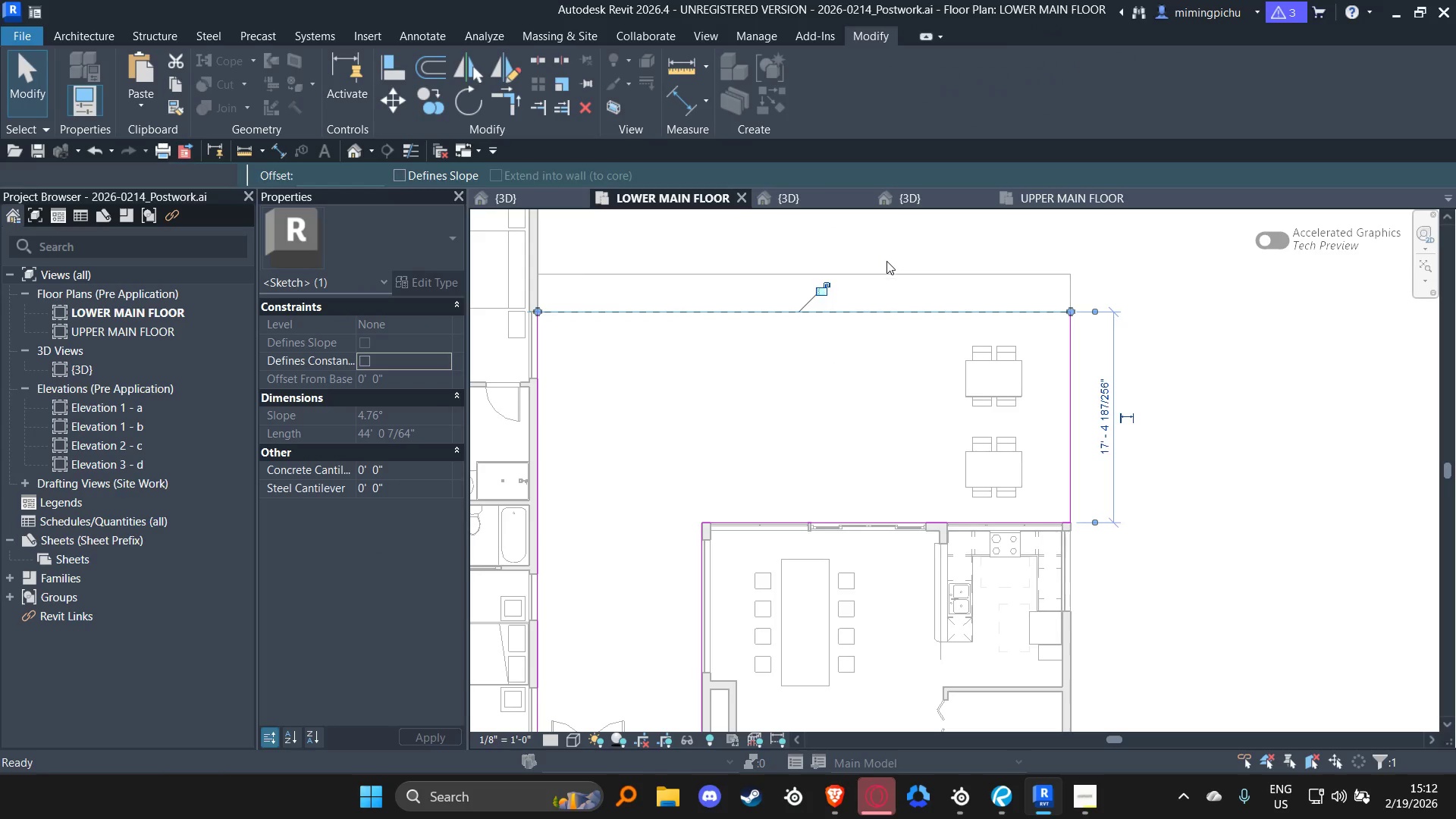 
key(Escape)
 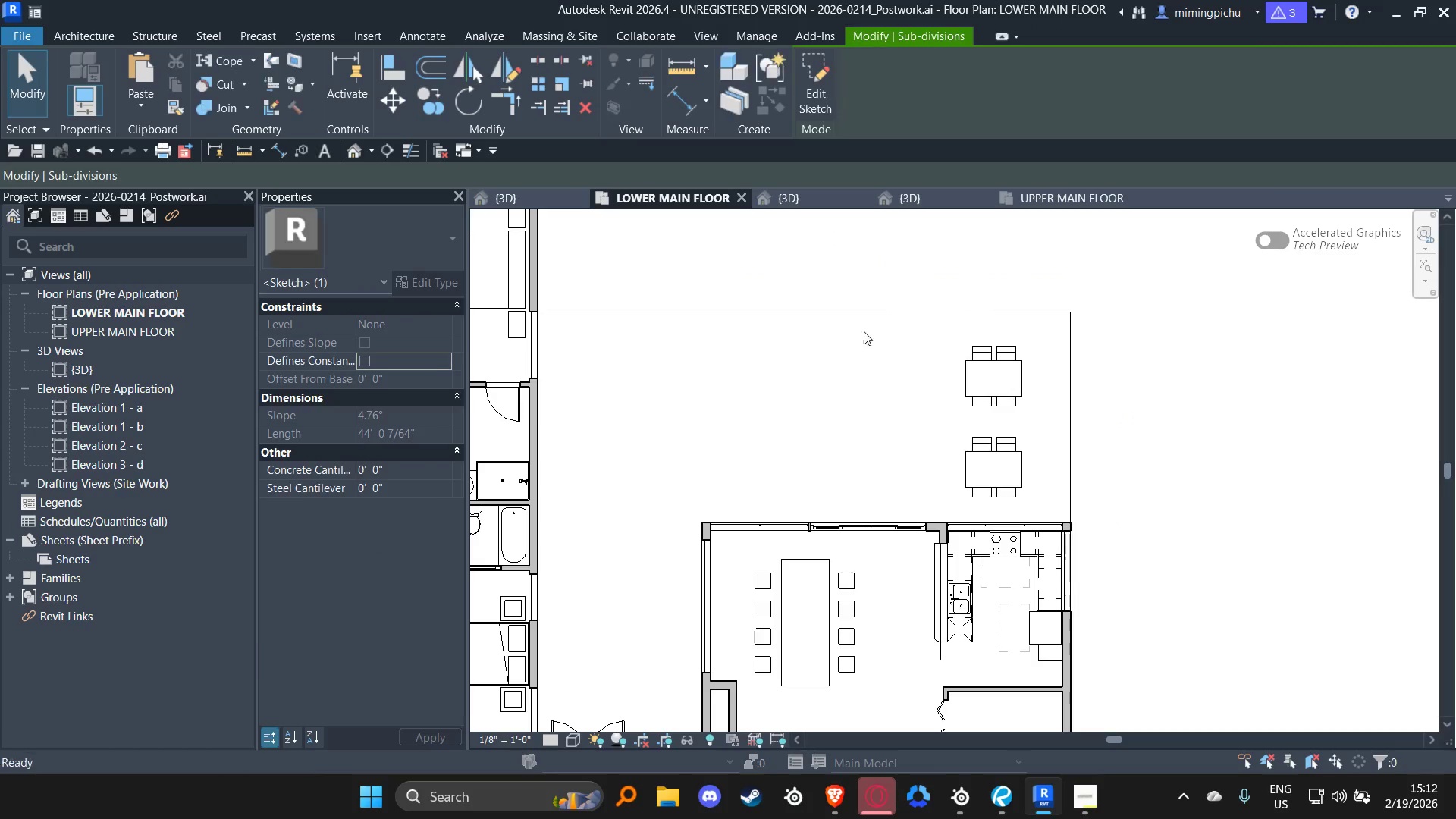 
key(Escape)
 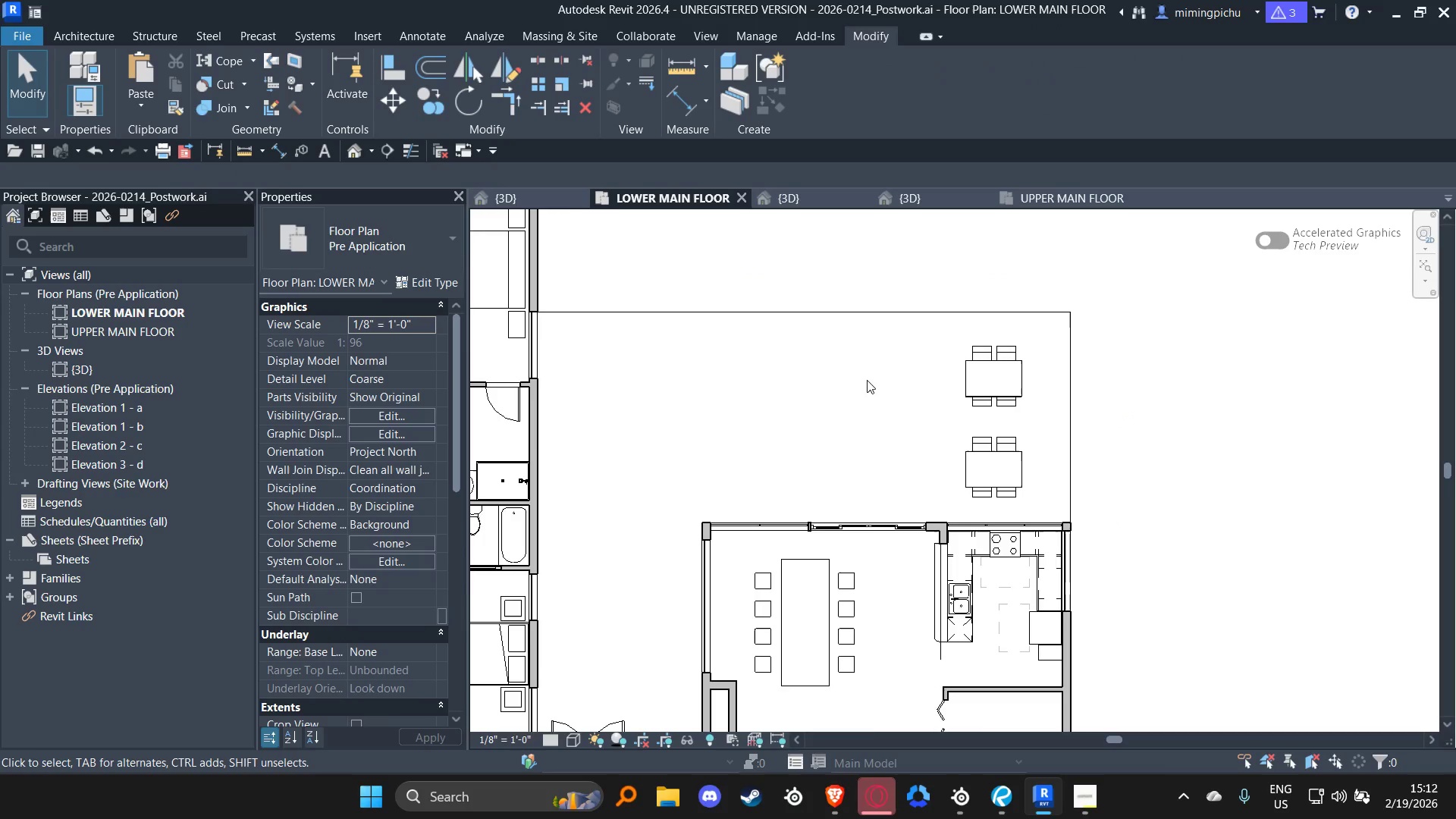 
scroll: coordinate [870, 426], scroll_direction: down, amount: 9.0
 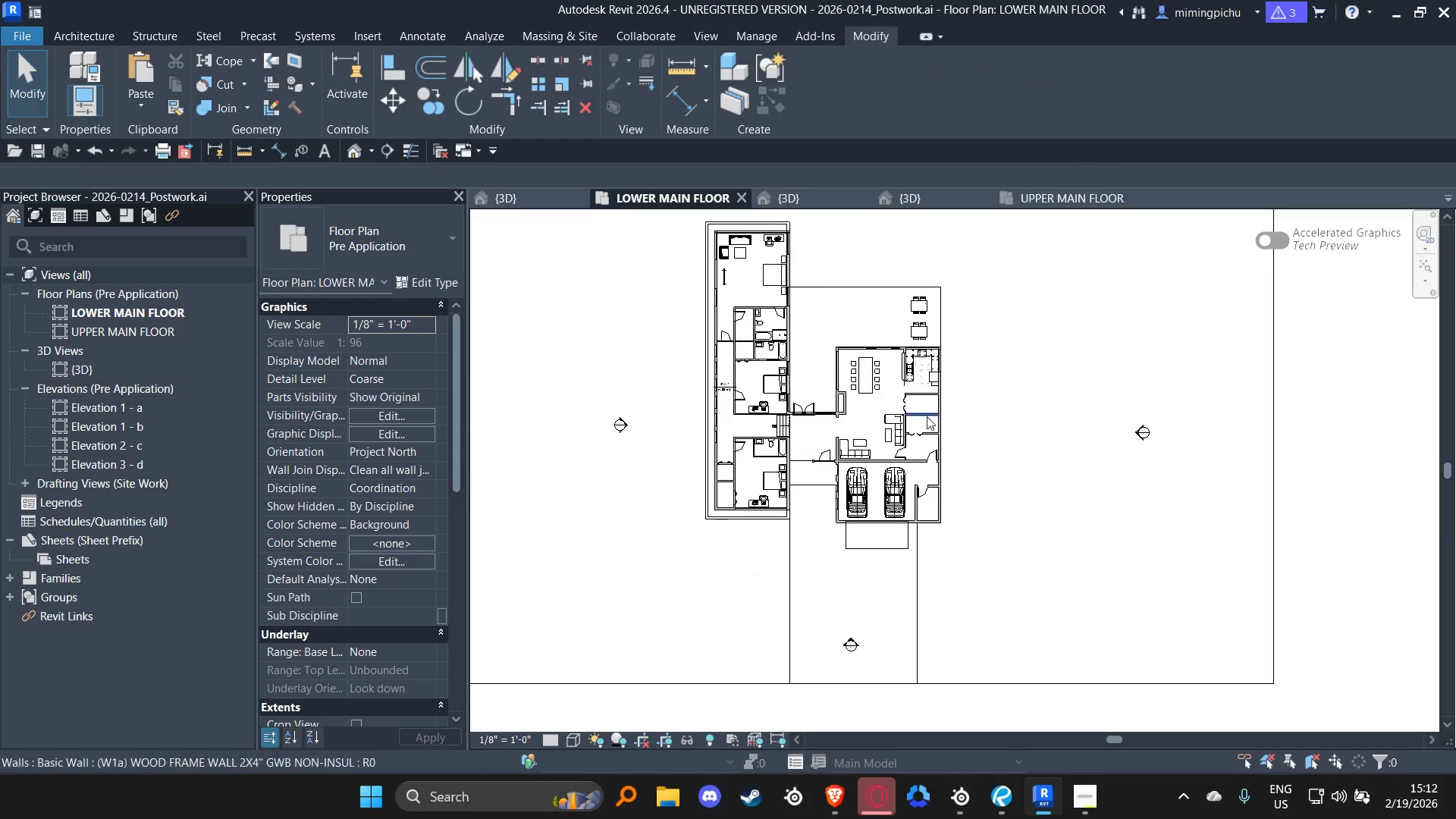 
left_click([905, 284])
 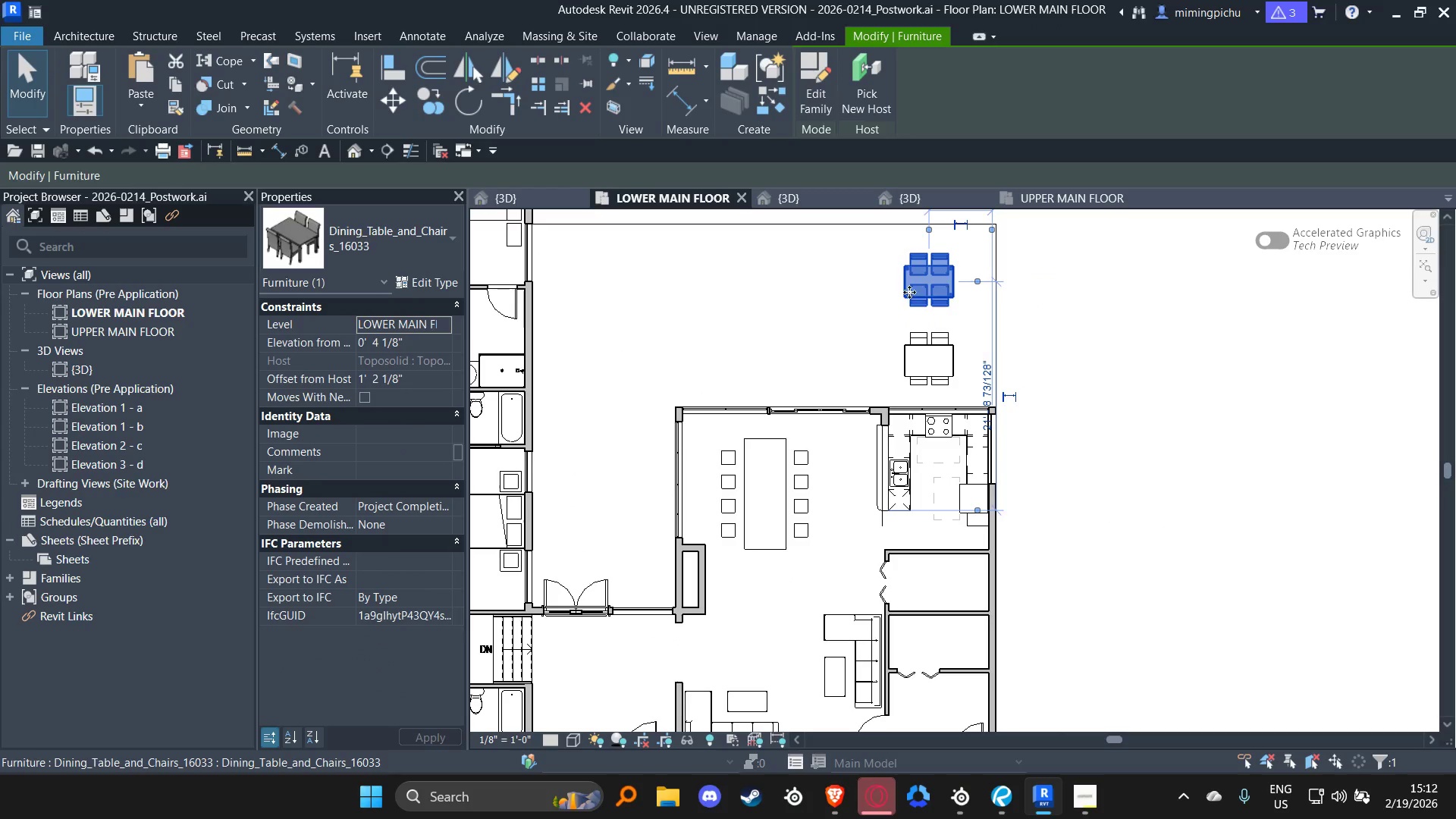 
scroll: coordinate [905, 284], scroll_direction: up, amount: 8.0
 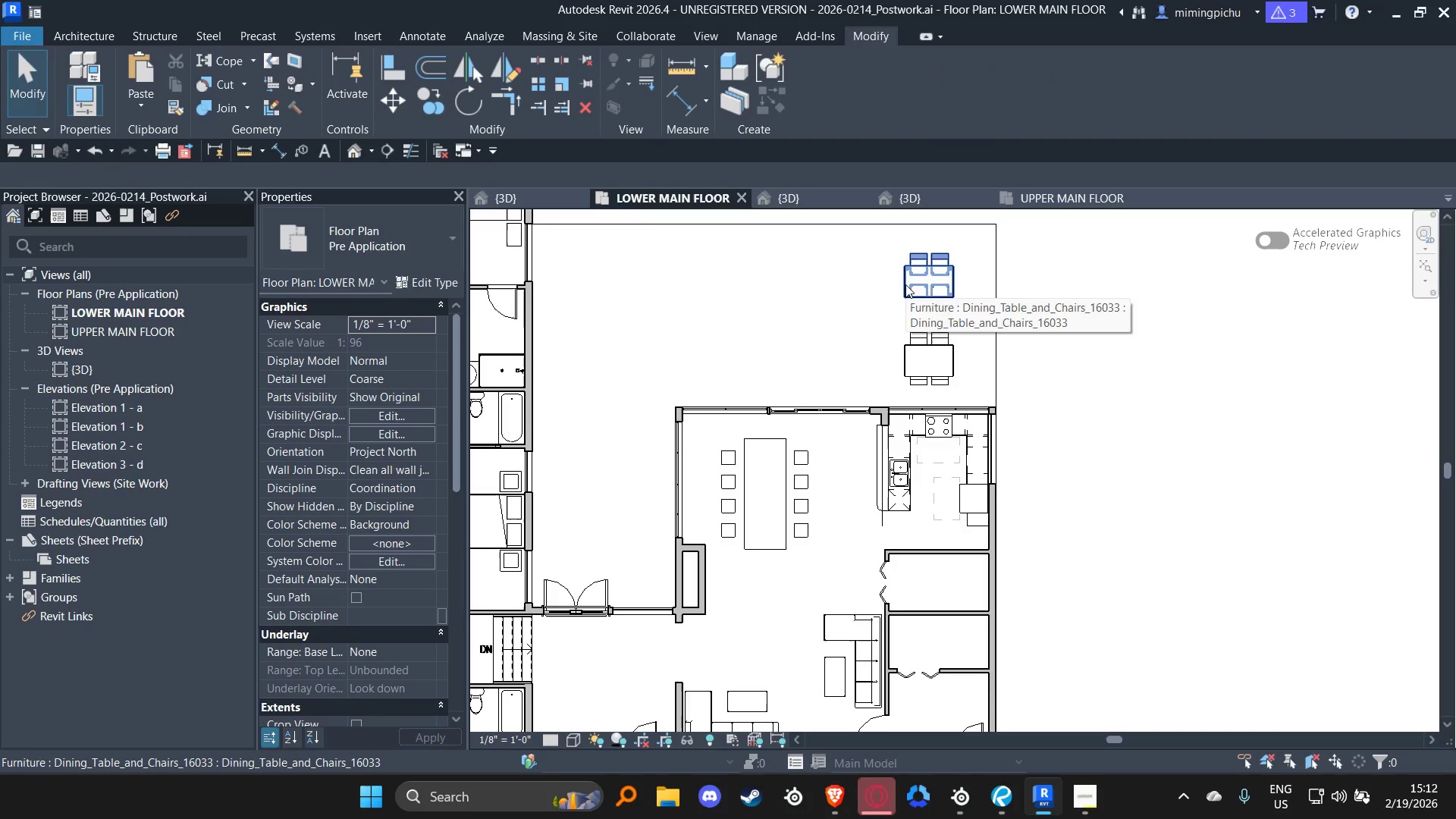 
hold_key(key=ControlLeft, duration=0.38)
left_click([939, 341])
 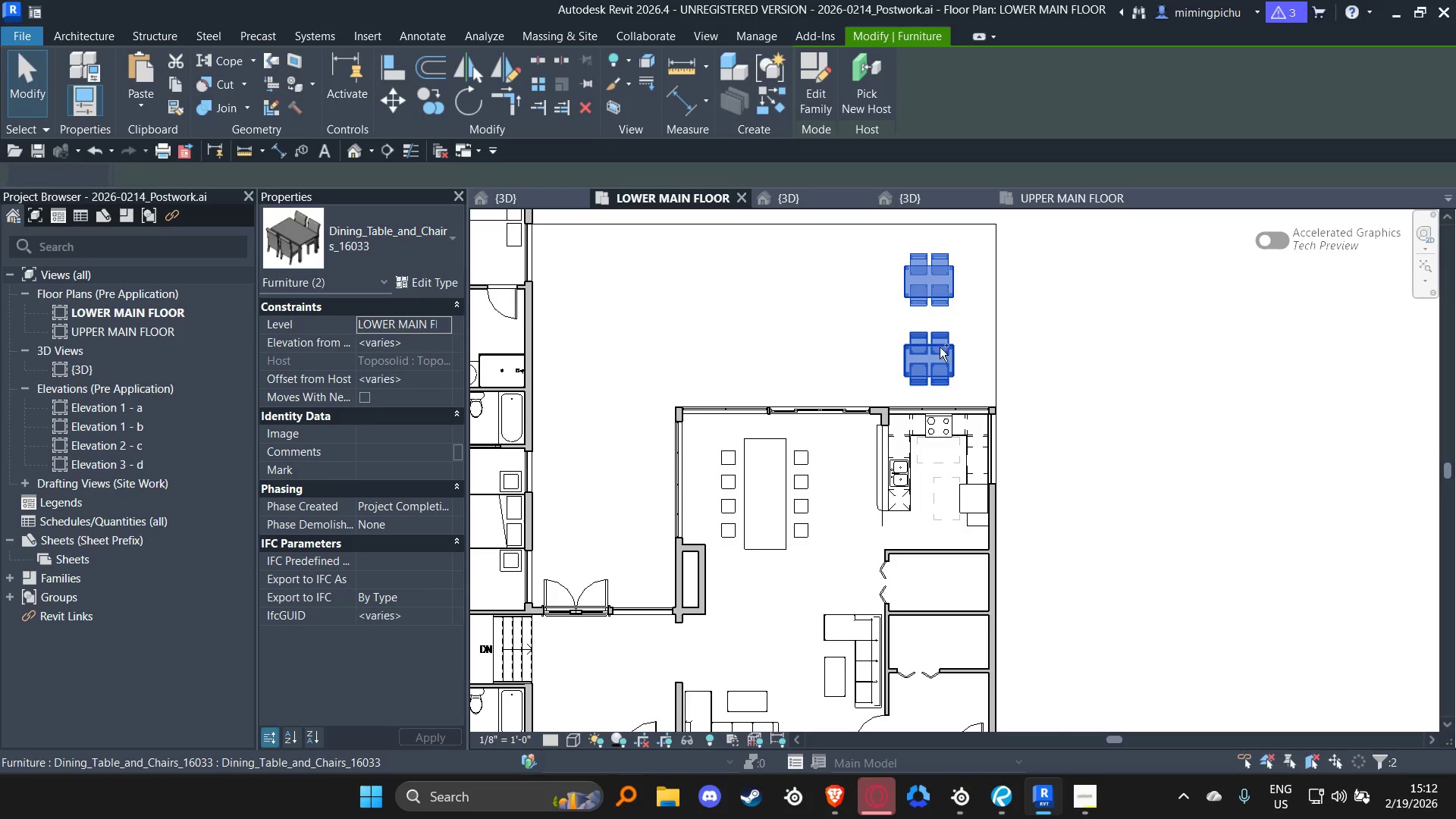 
type(CC)
 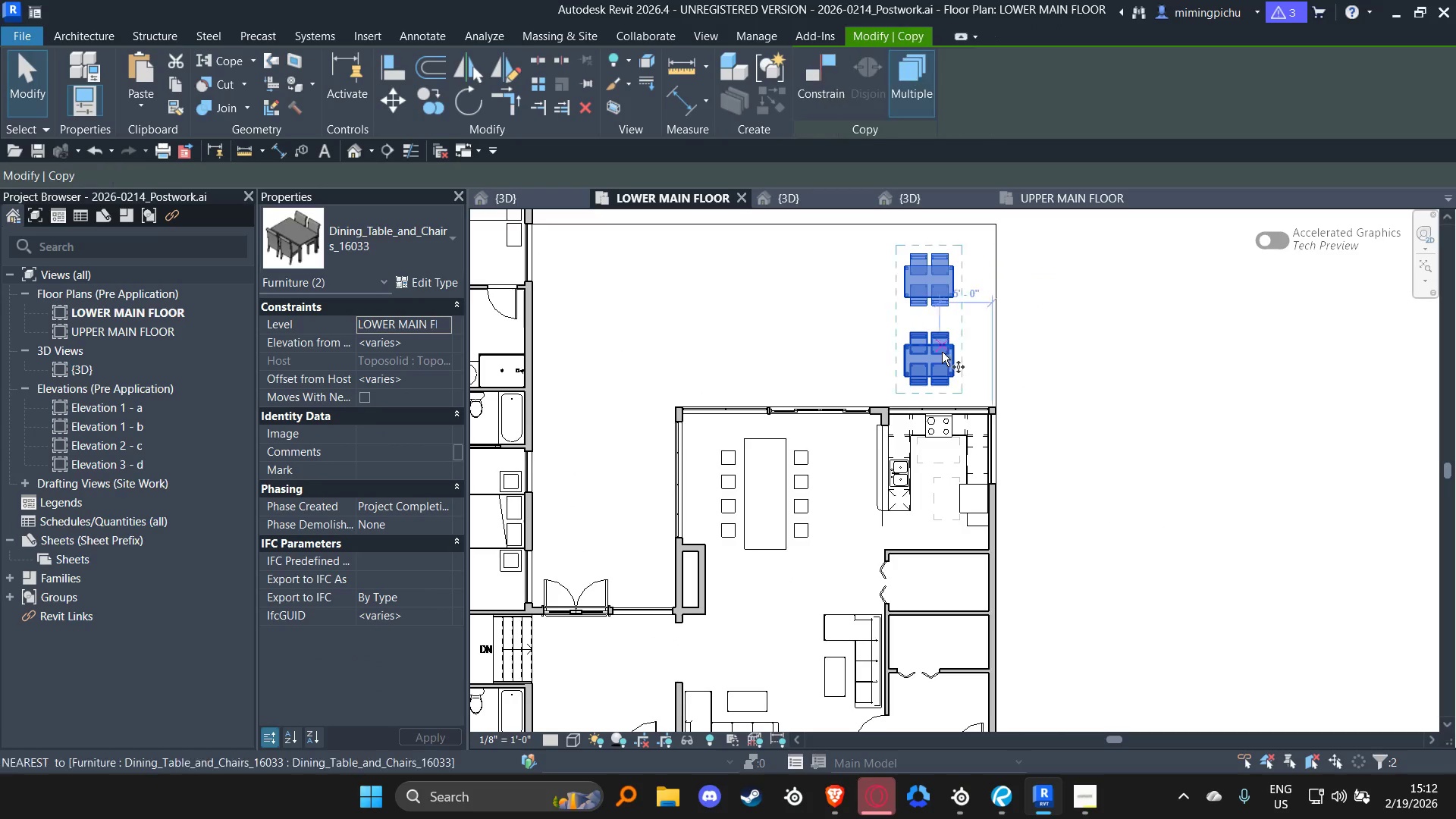 
left_click([942, 352])
 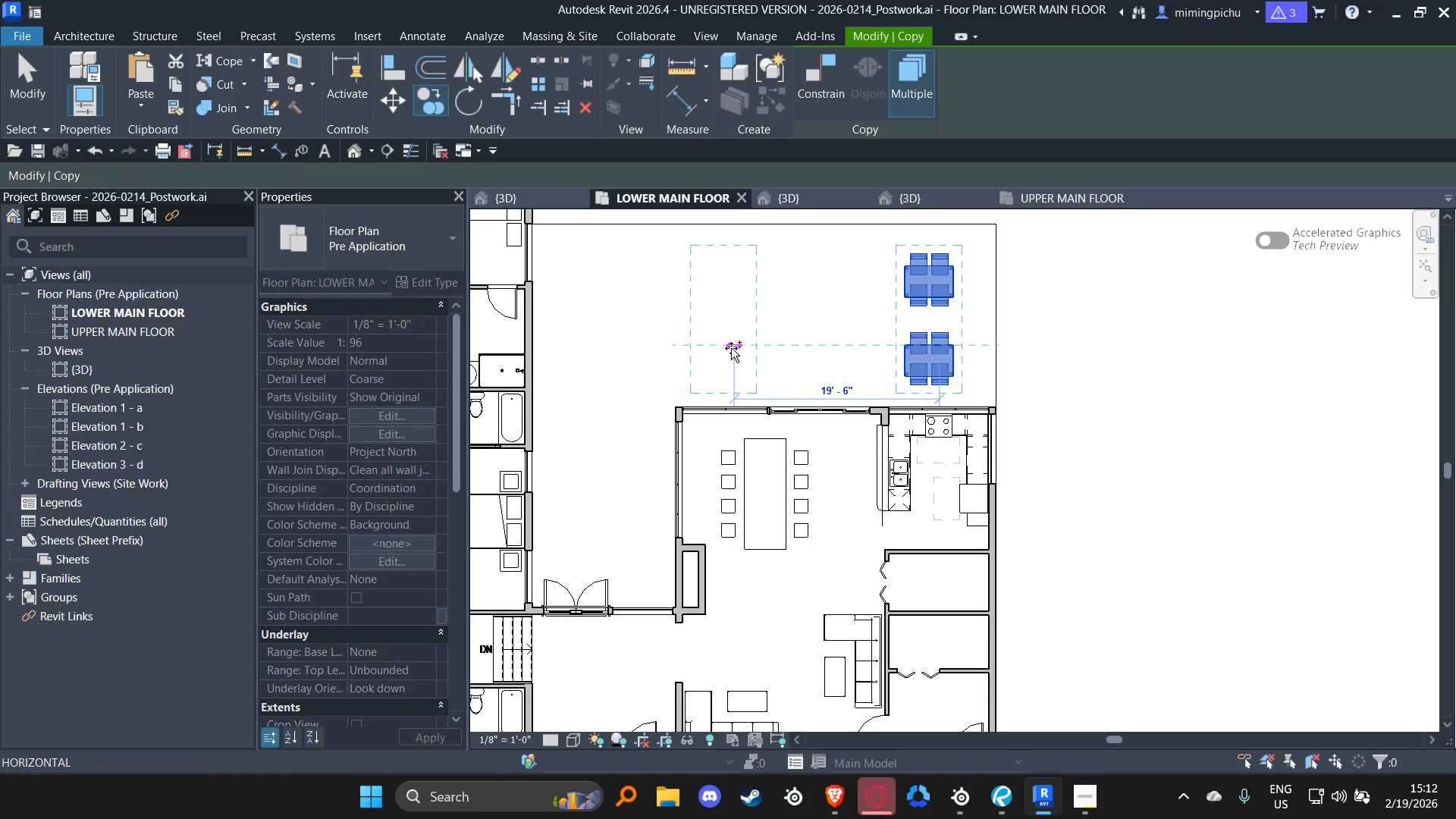 
left_click([733, 348])
 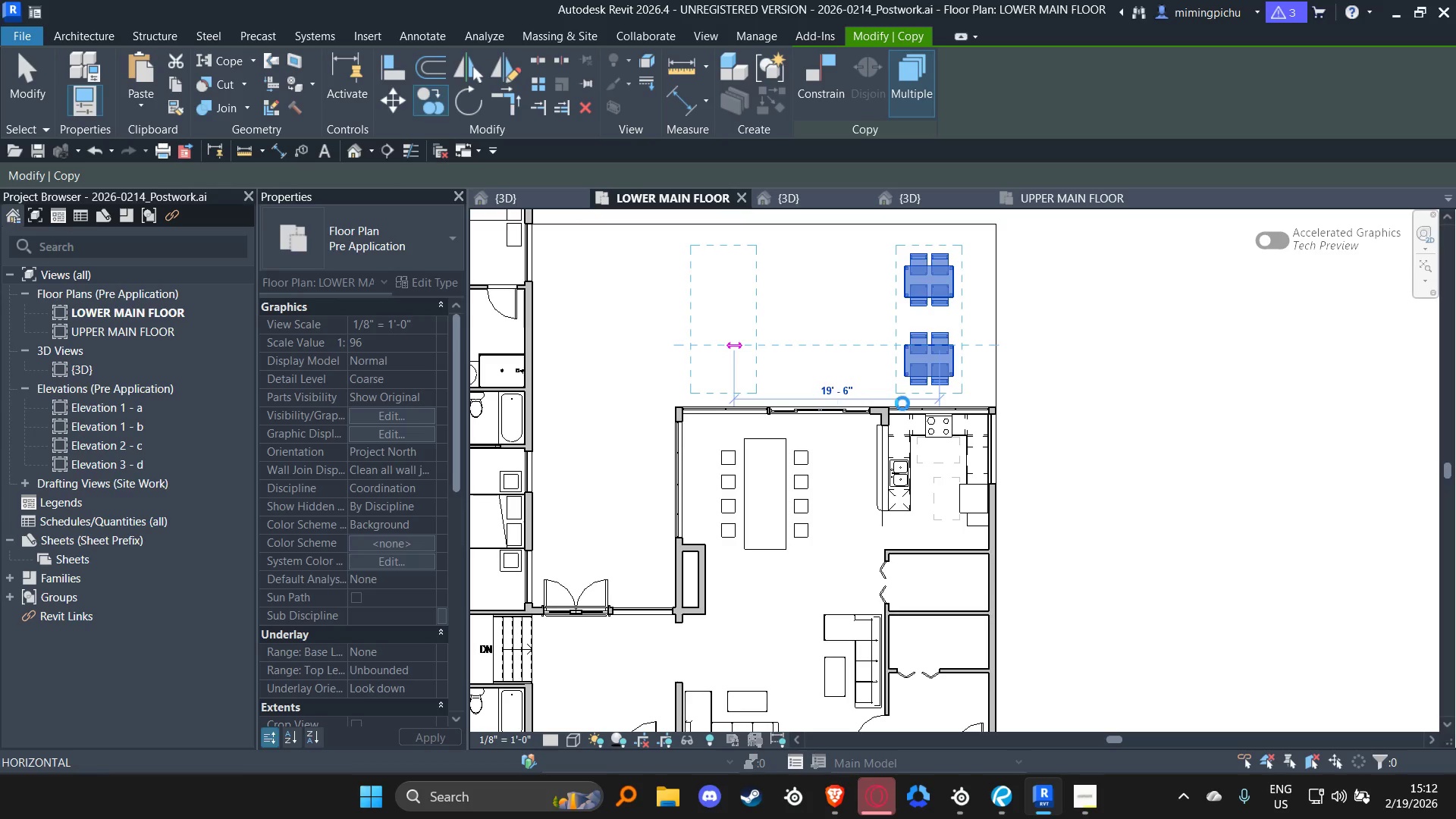 
key(Escape)
 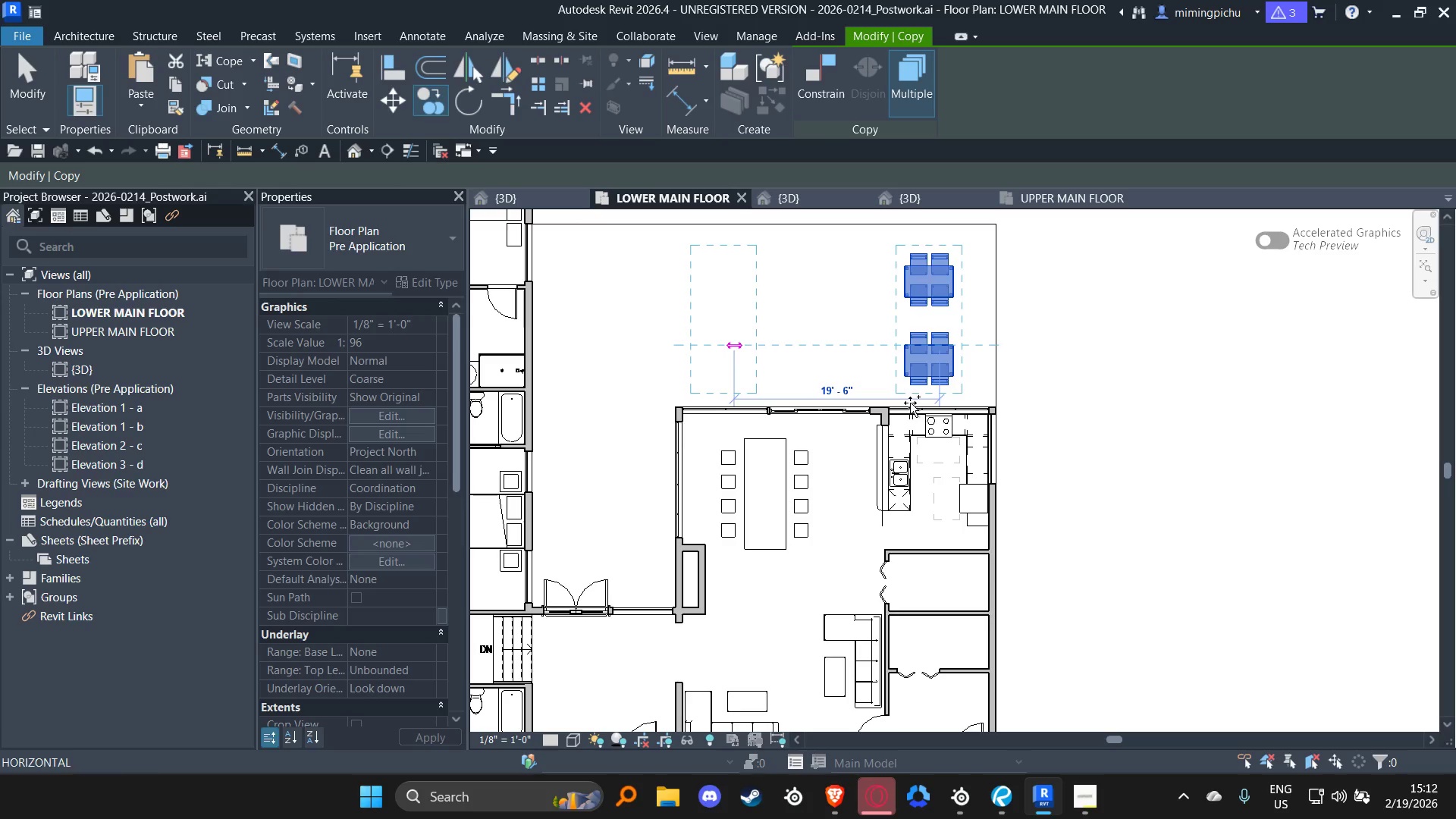 
key(Escape)
 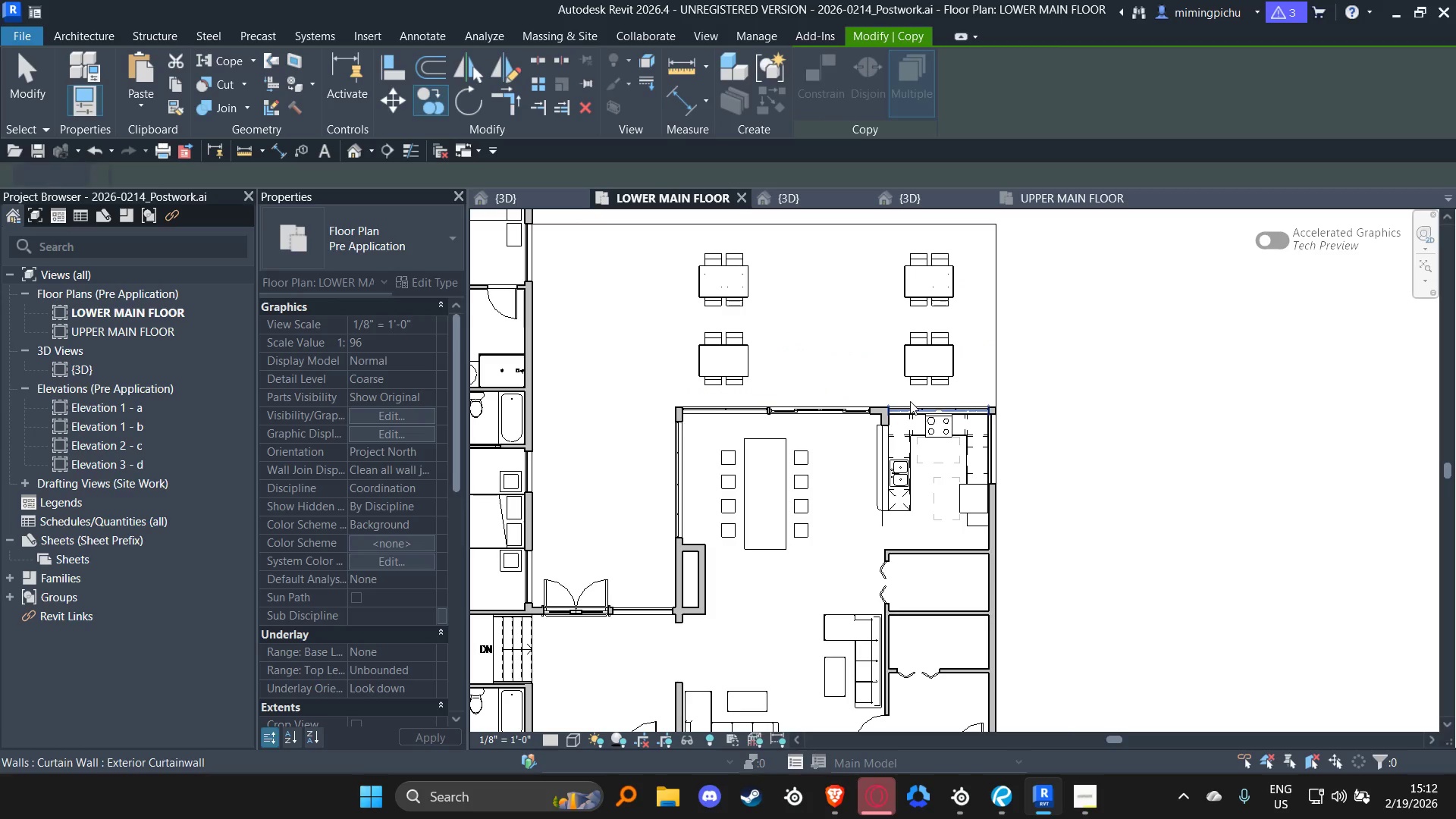 
key(Escape)
 